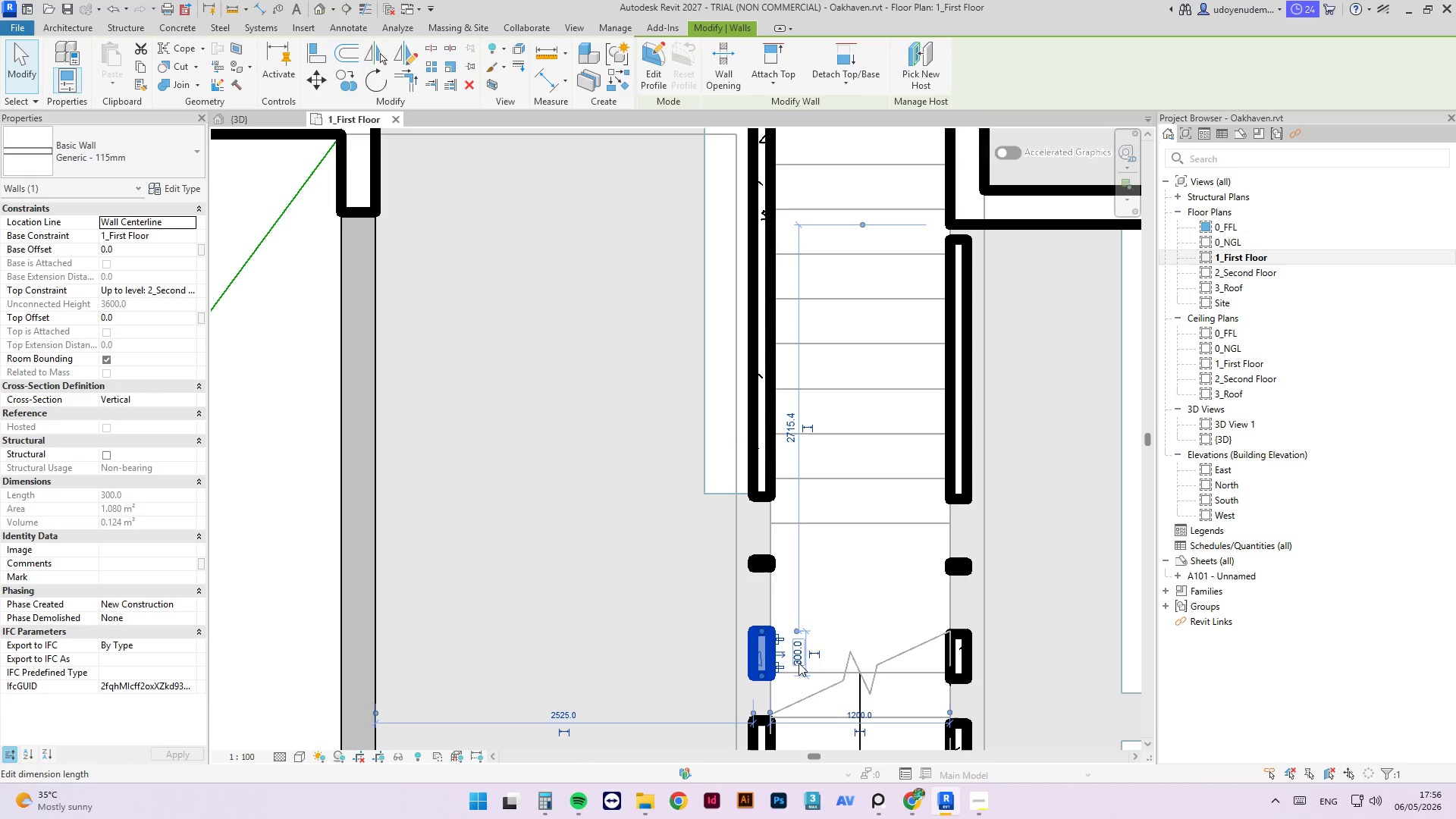 
left_click([799, 663])
 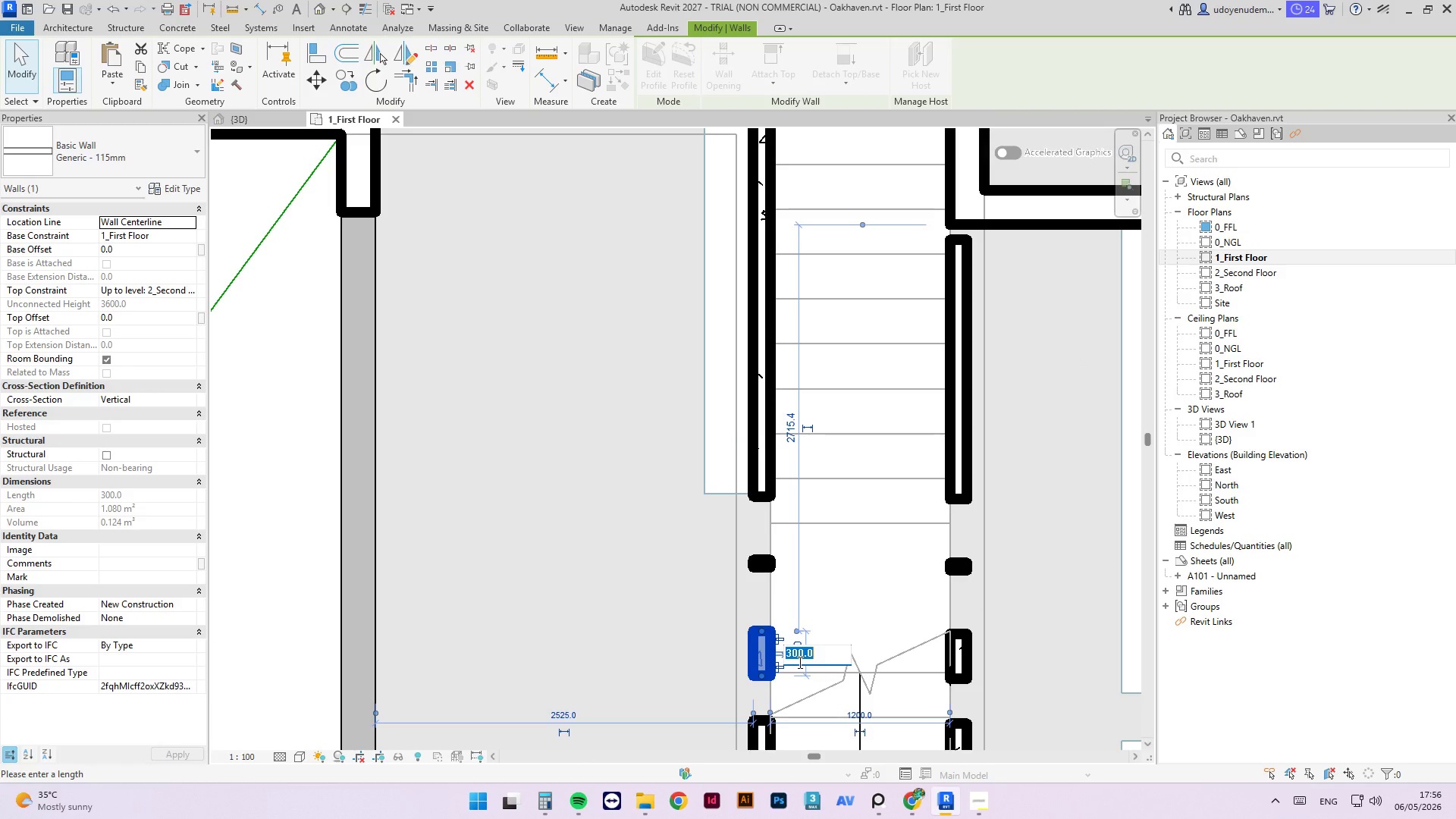 
key(Numpad5)
 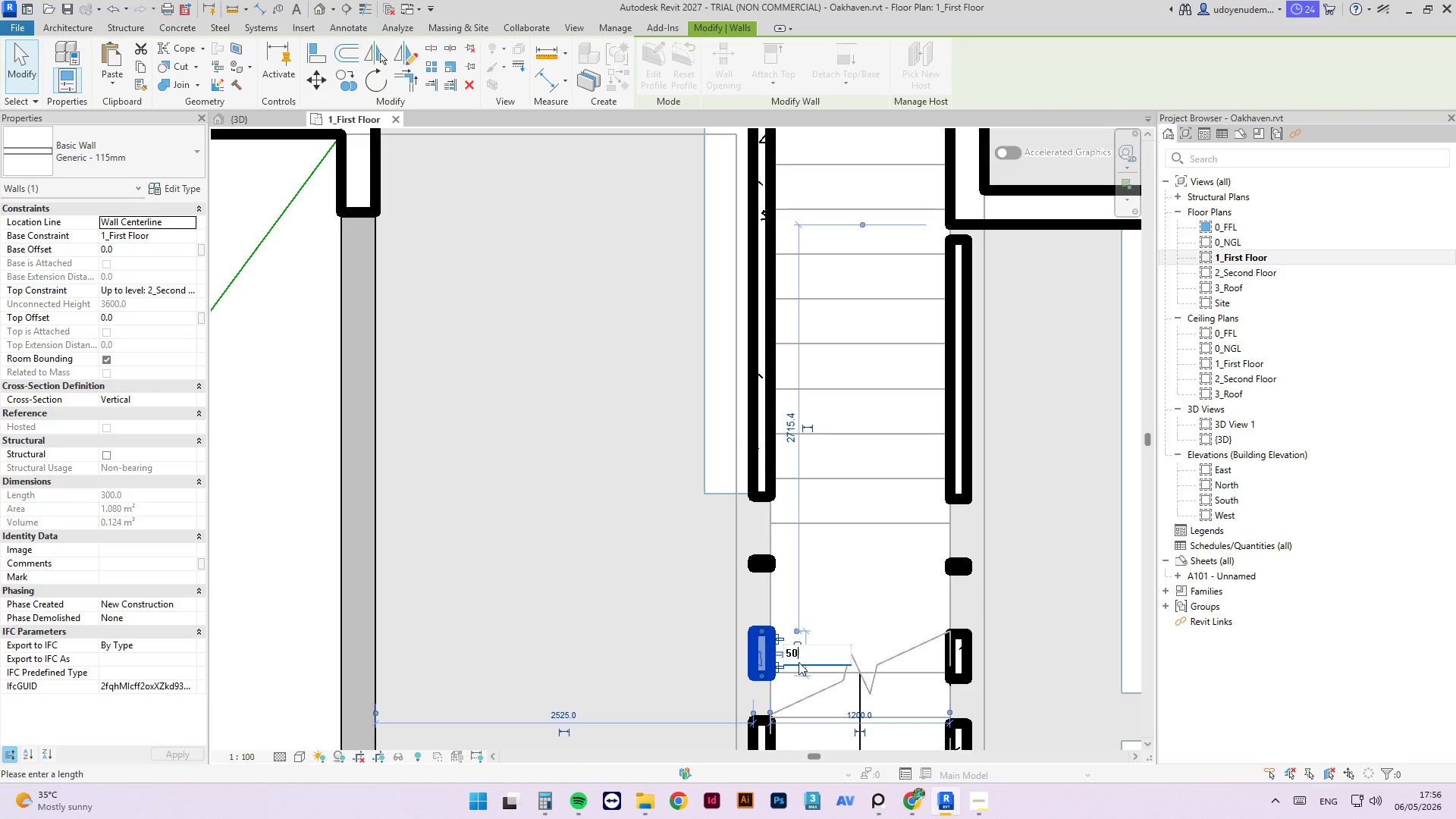 
key(Numpad0)
 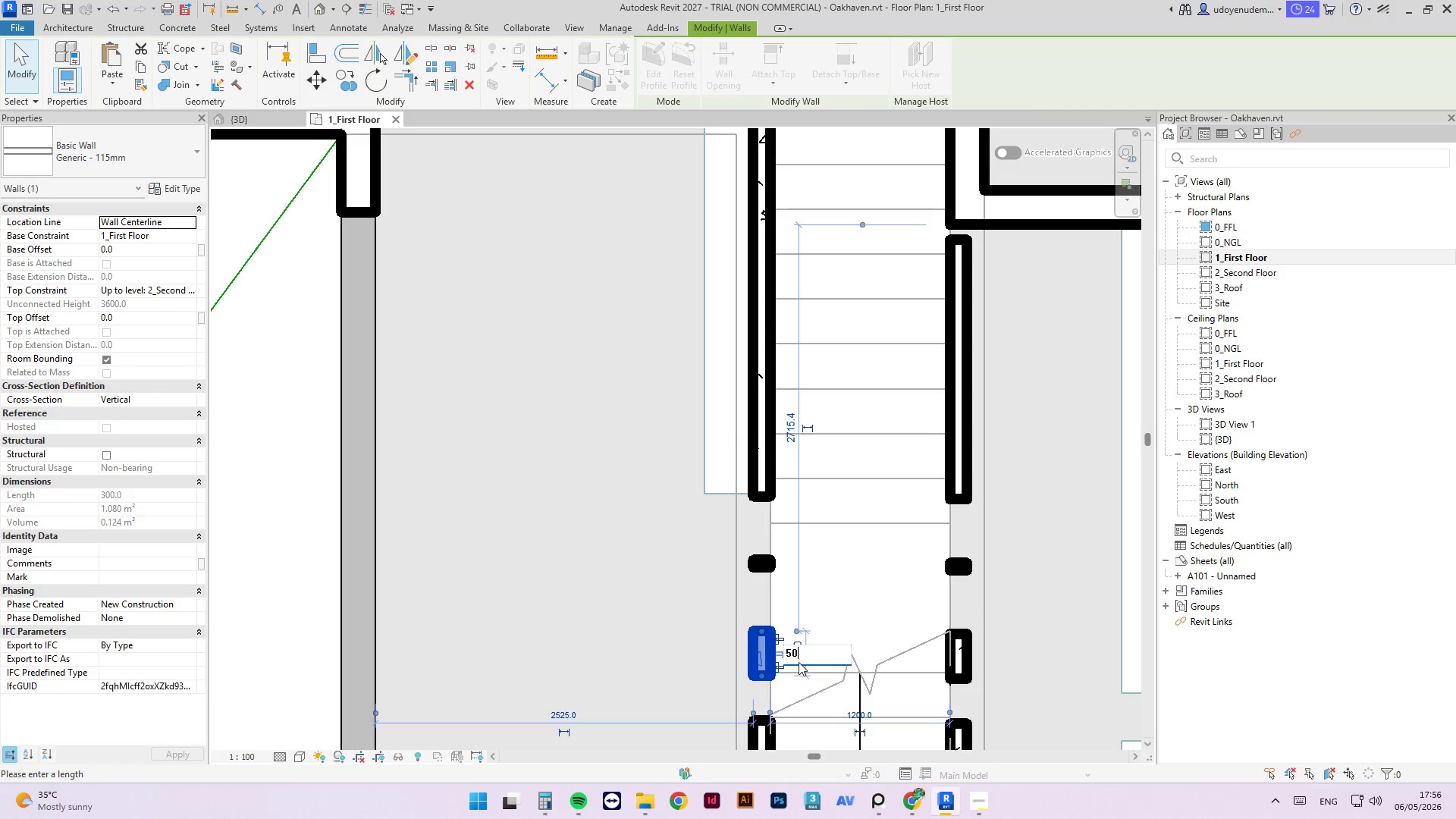 
key(NumpadEnter)
 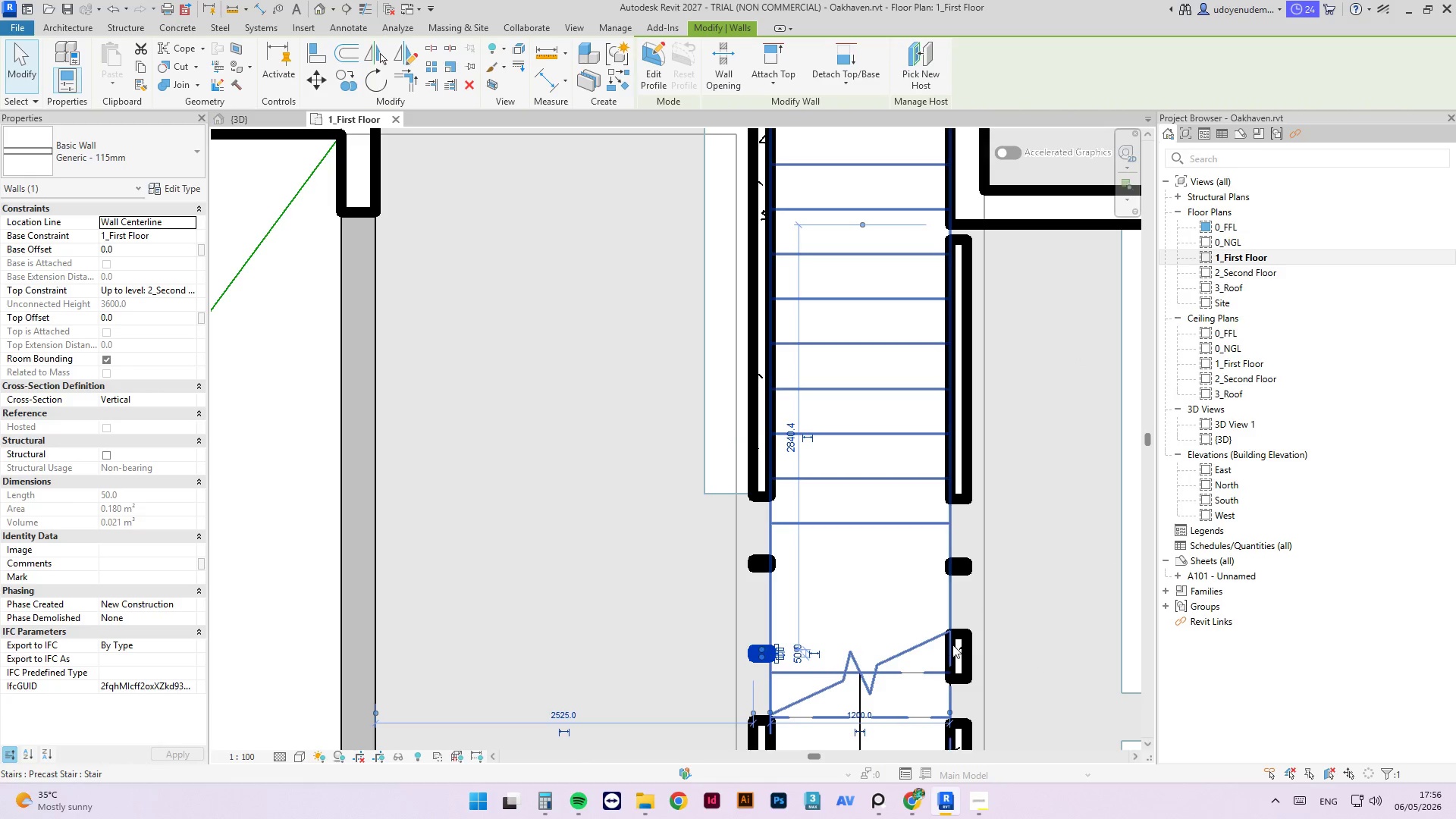 
left_click([967, 643])
 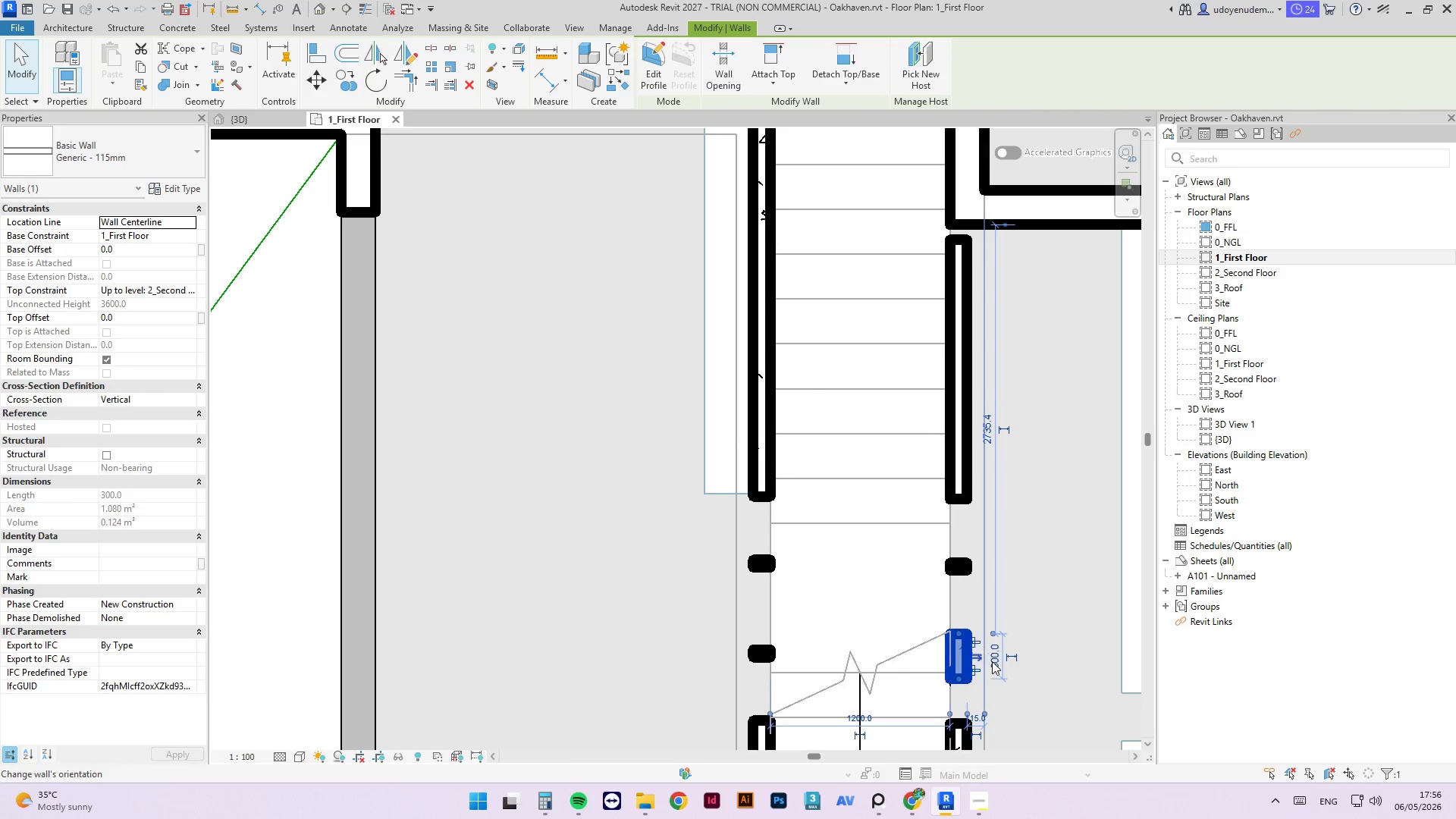 
left_click([992, 661])
 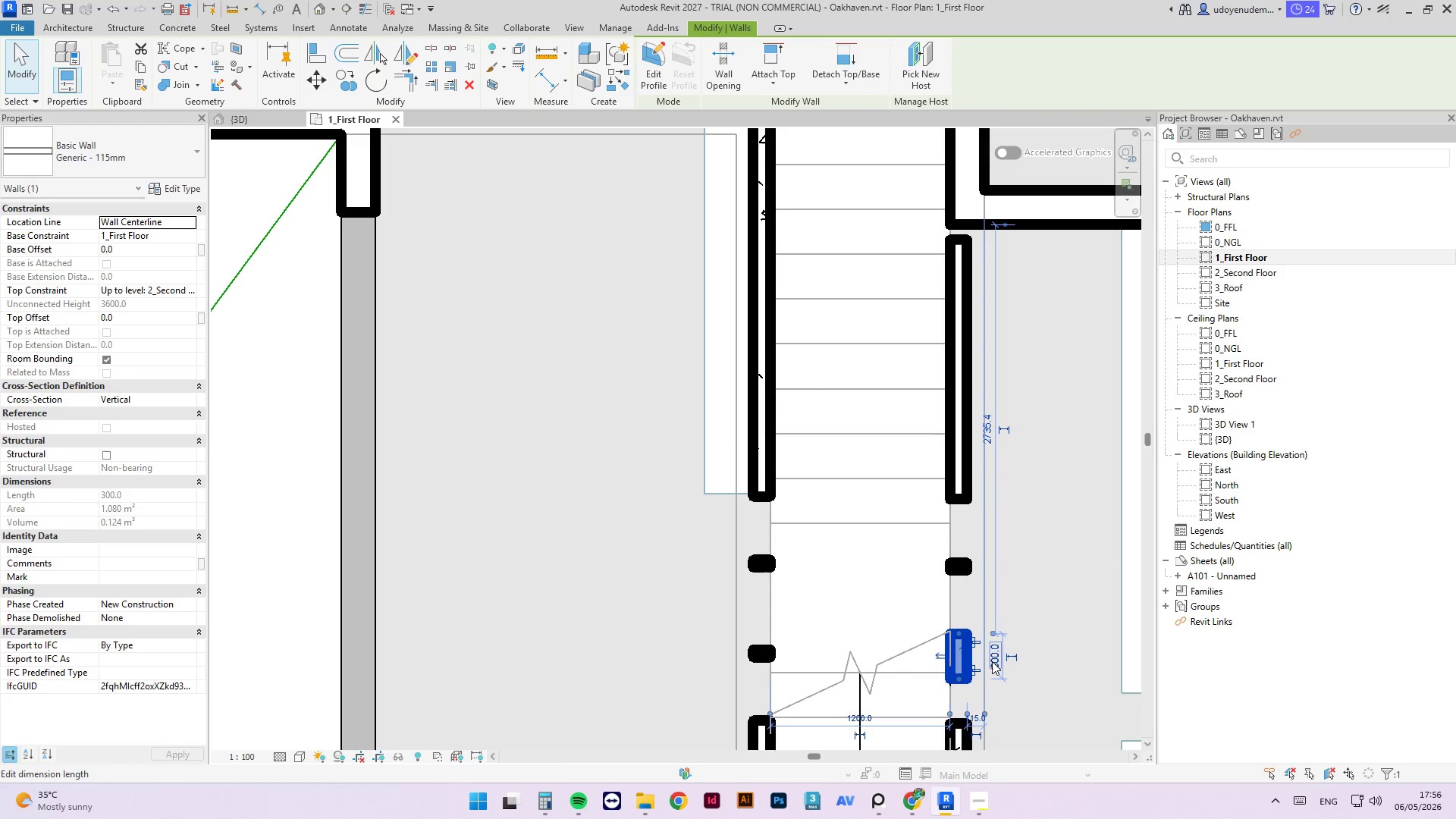 
left_click([992, 661])
 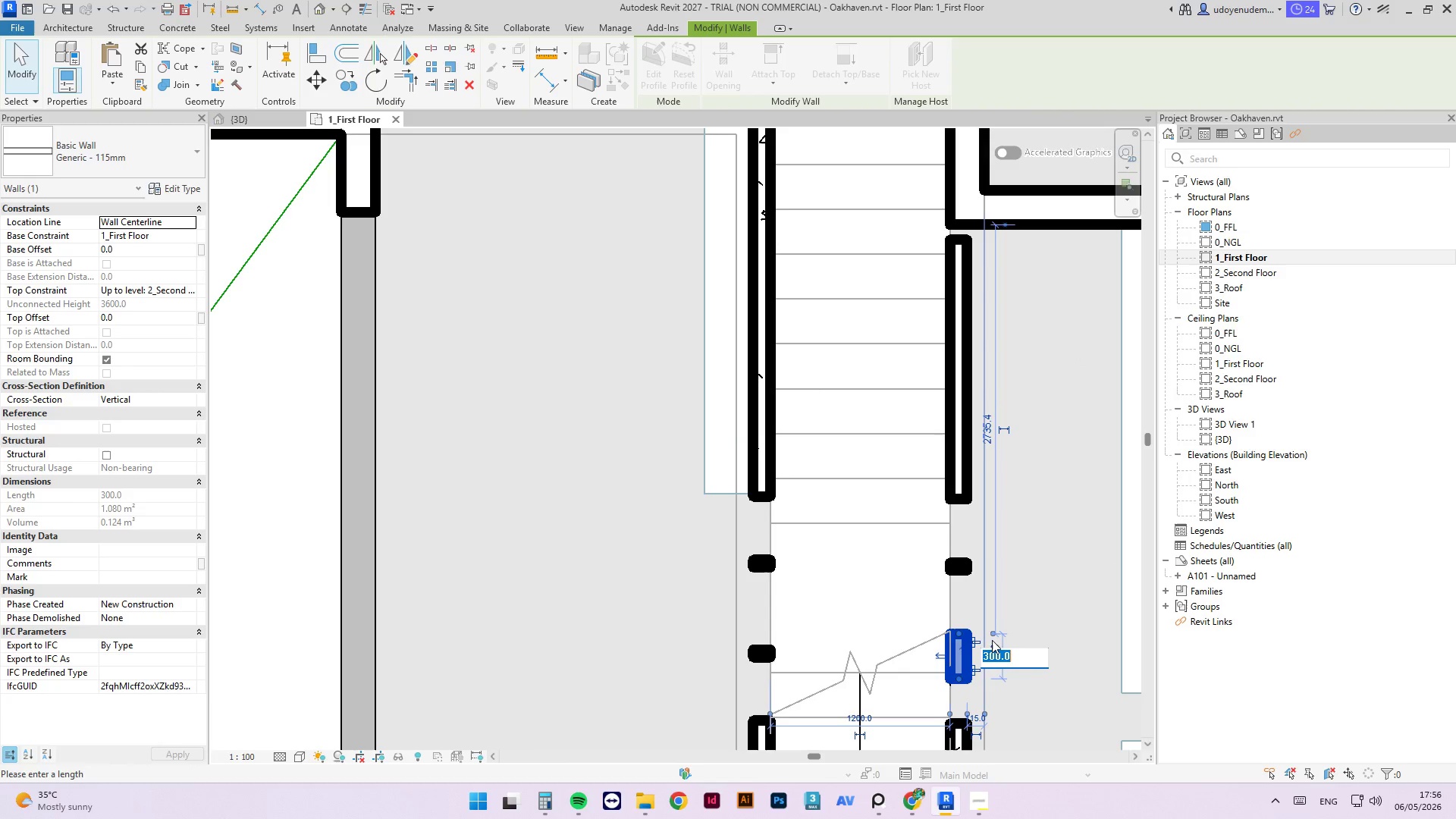 
key(Numpad5)
 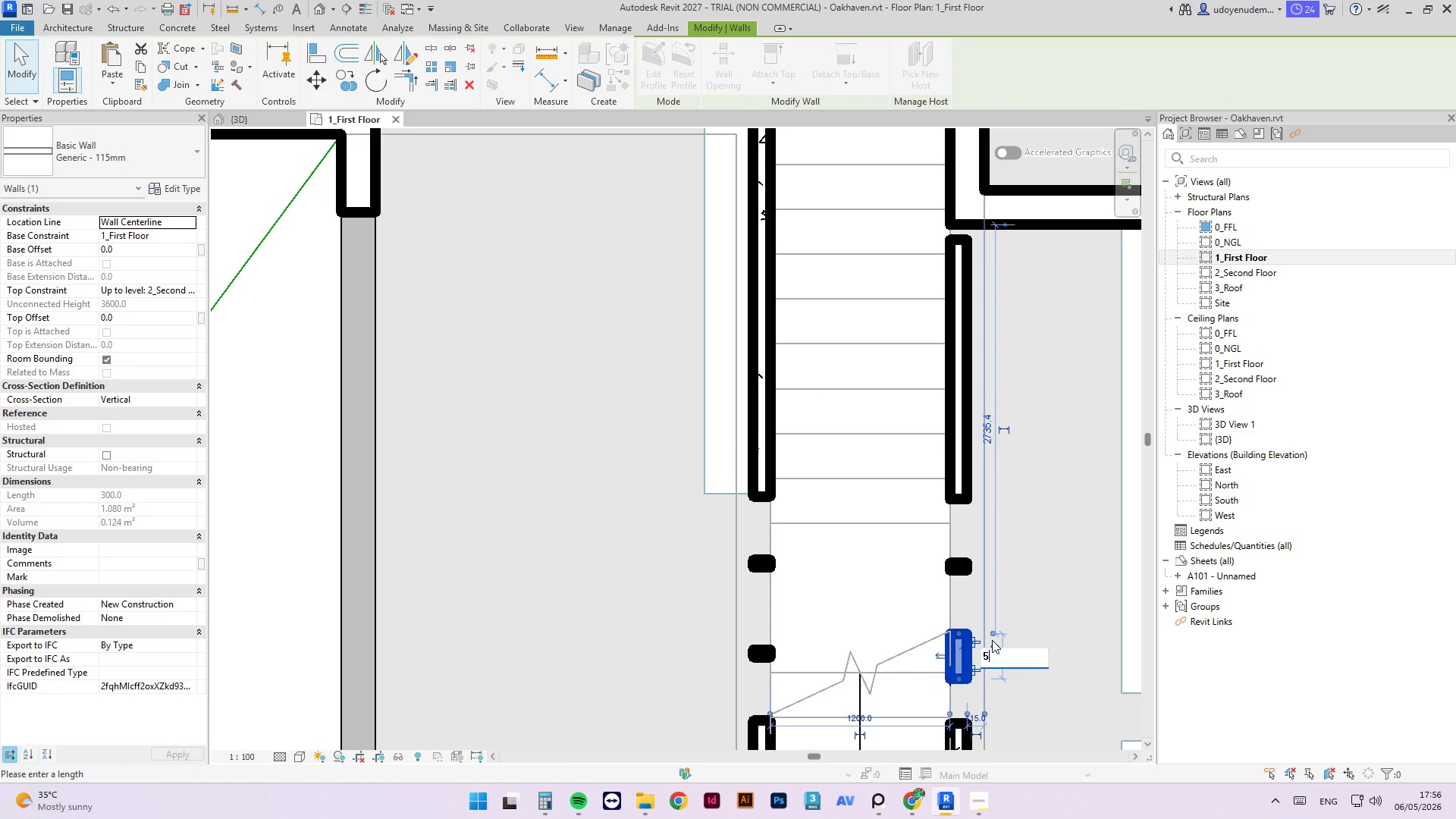 
key(Numpad0)
 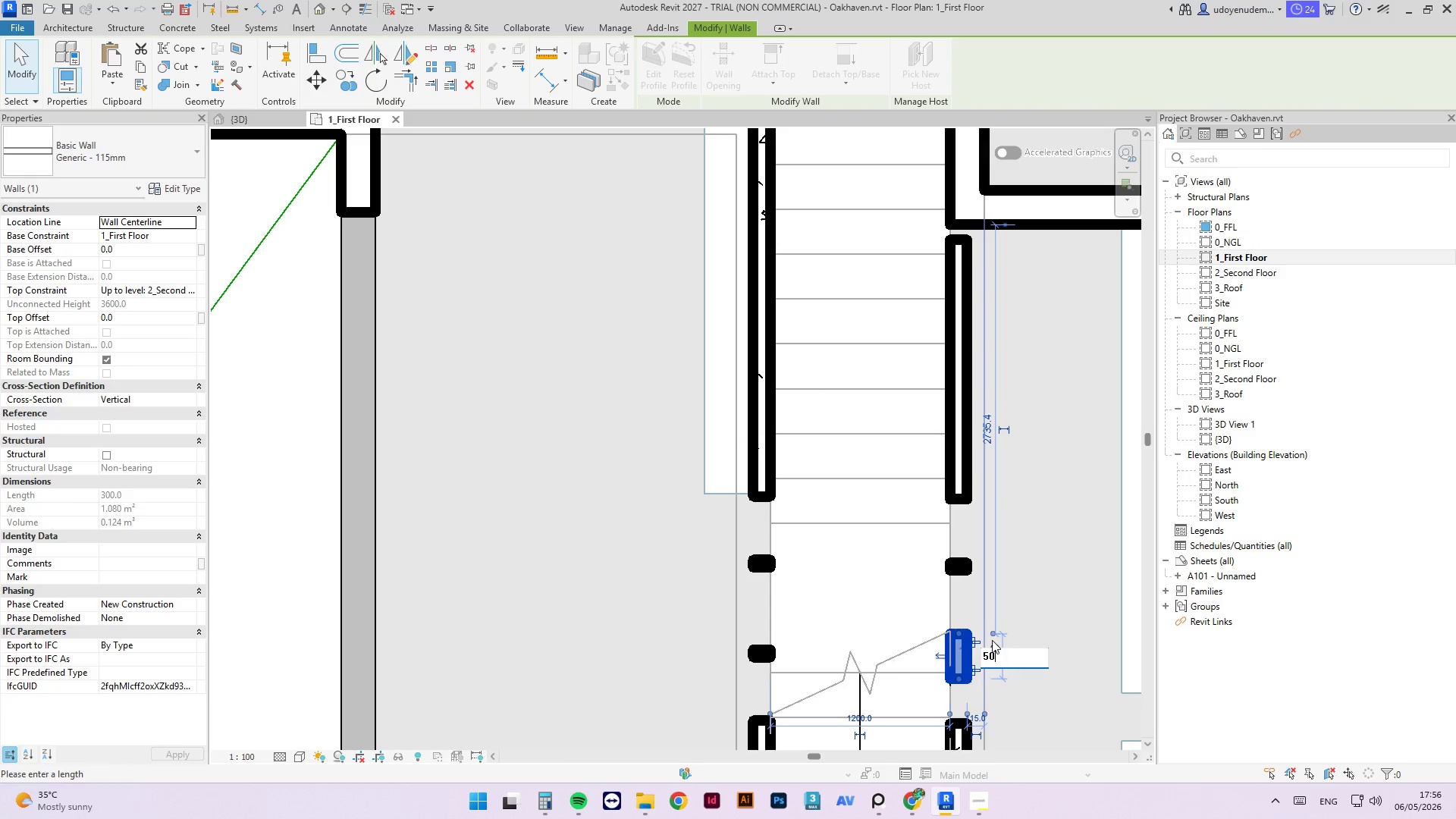 
key(NumpadEnter)
 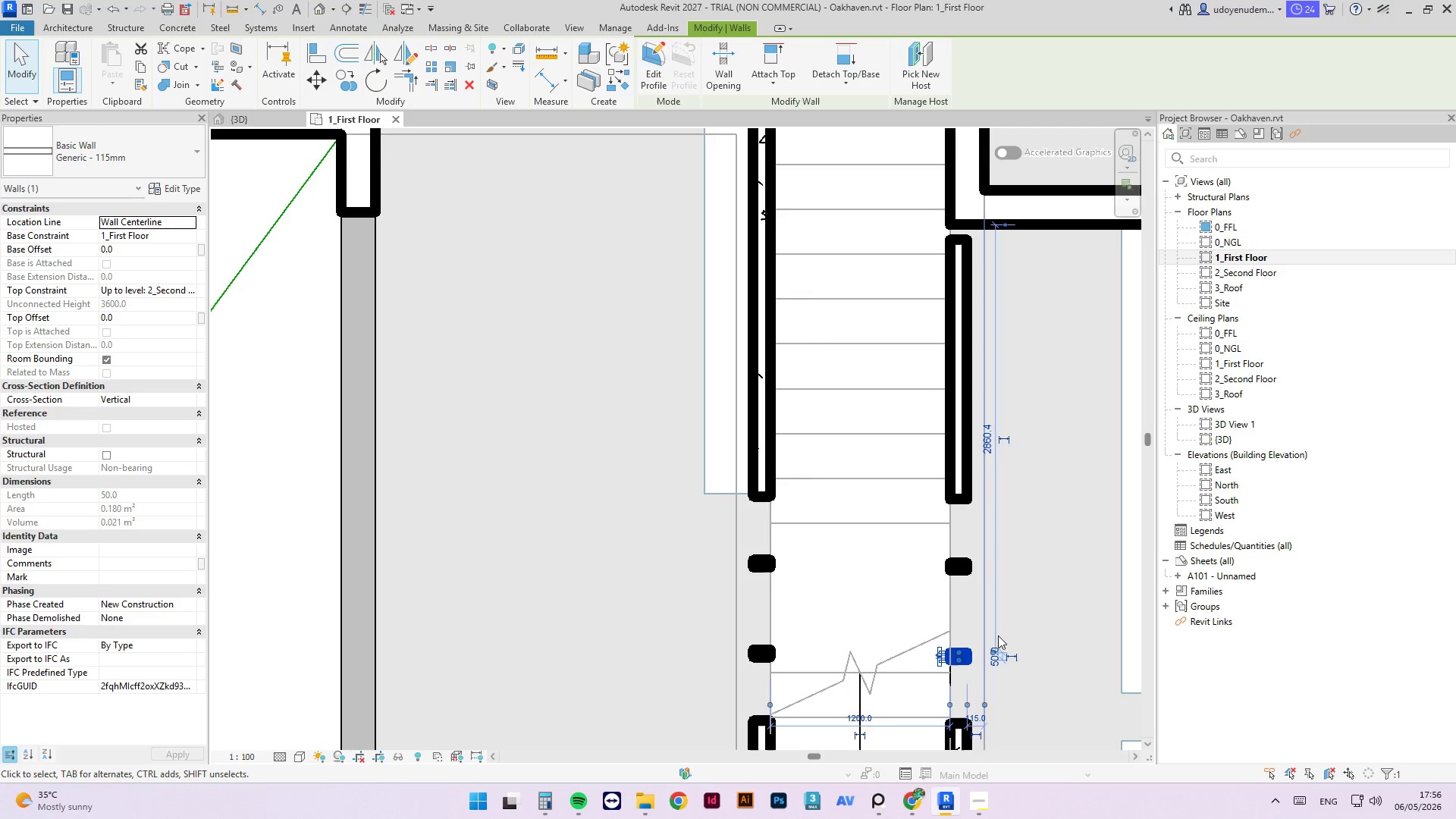 
scroll: coordinate [787, 623], scroll_direction: up, amount: 1.0
 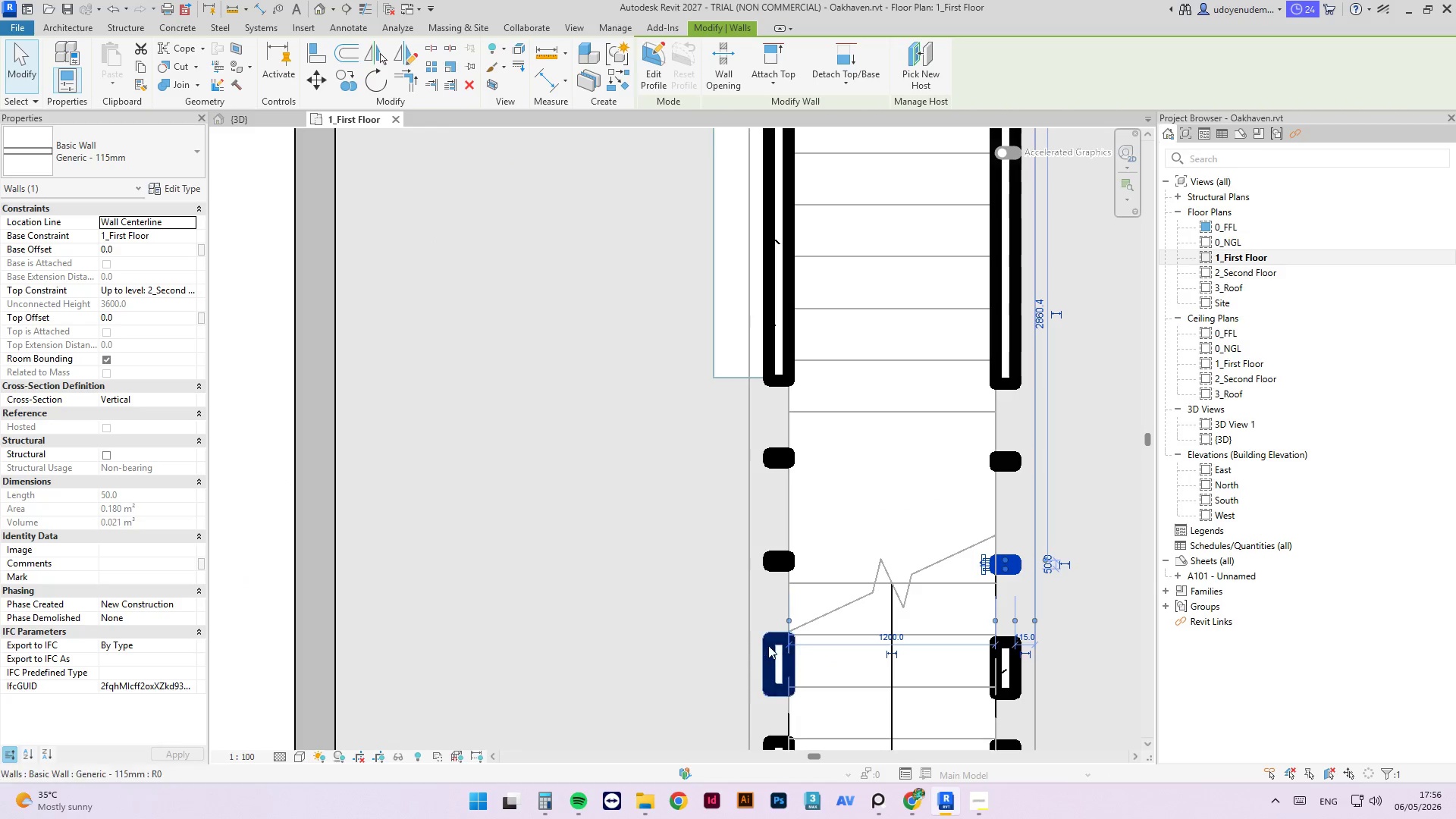 
left_click([768, 646])
 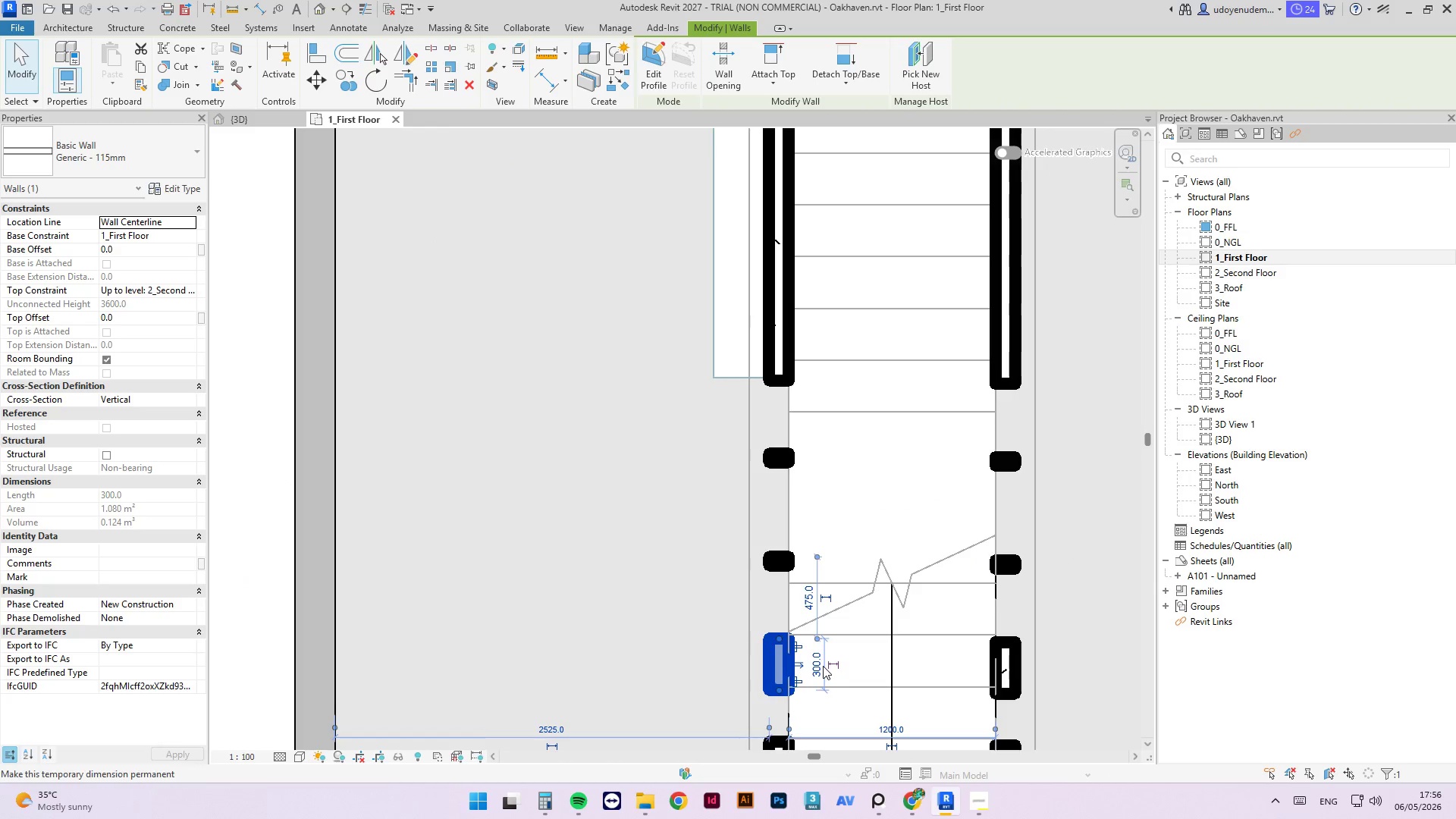 
left_click([811, 664])
 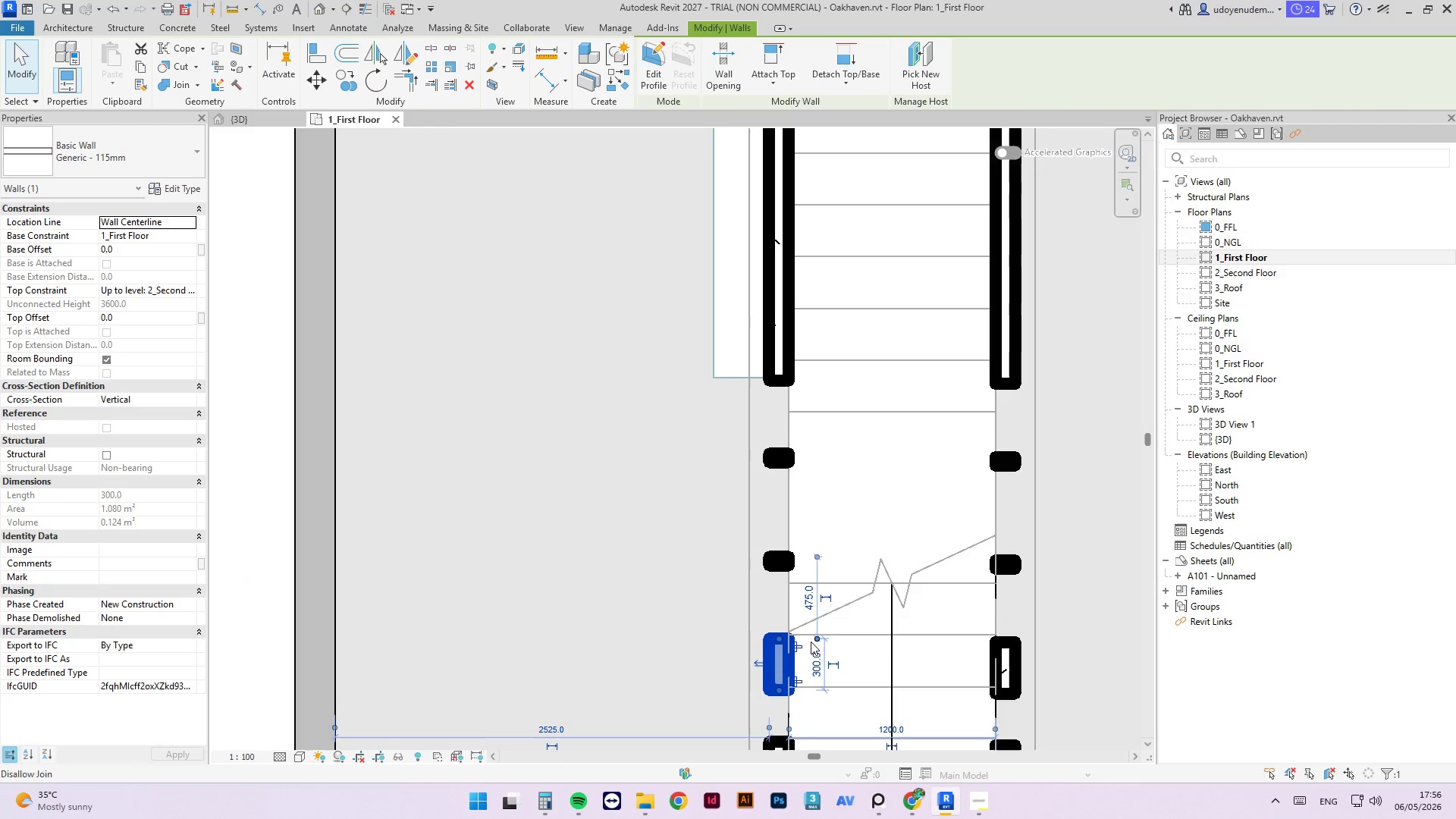 
key(Escape)
type(ma)
 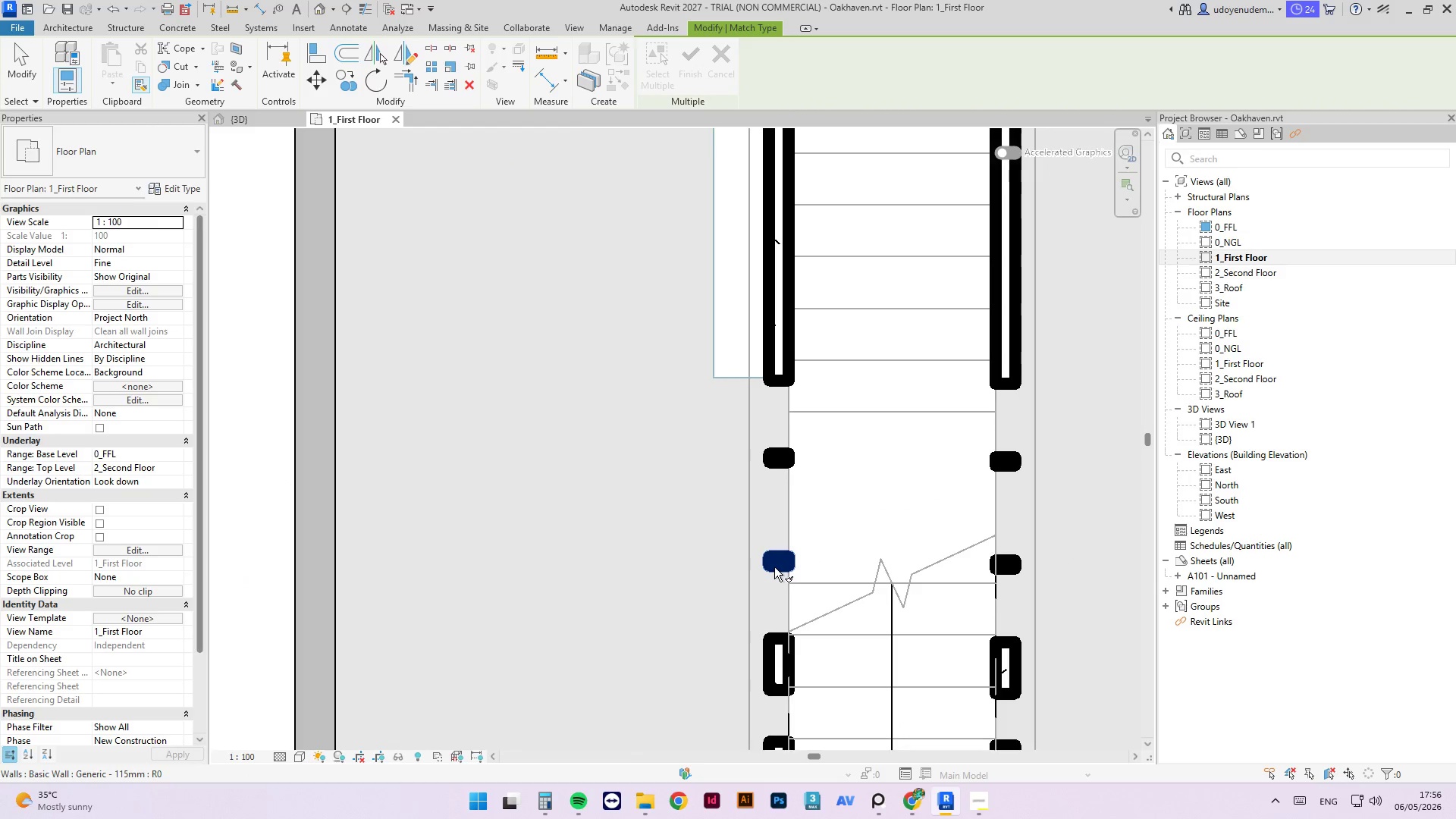 
left_click([774, 567])
 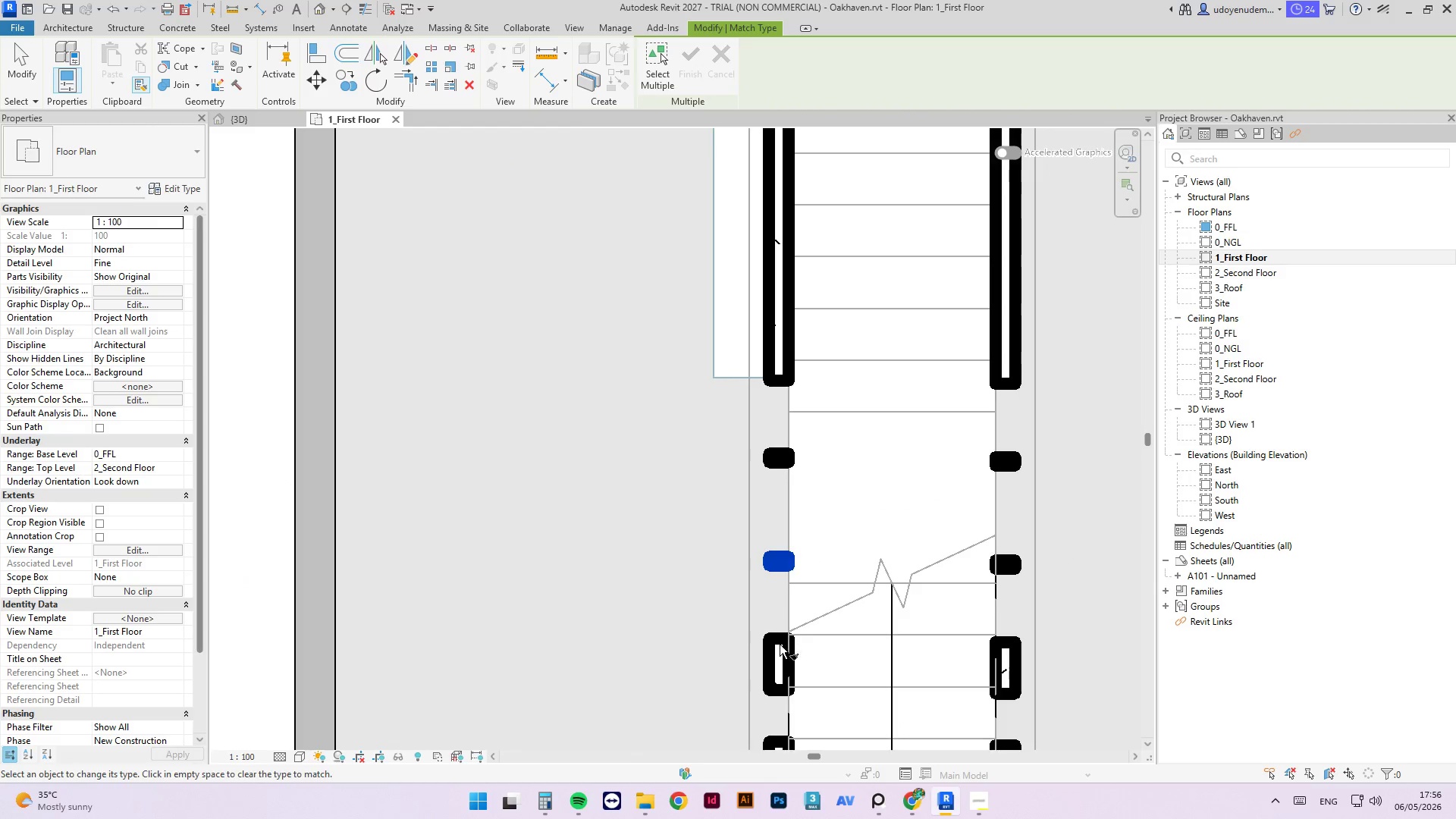 
left_click([780, 645])
 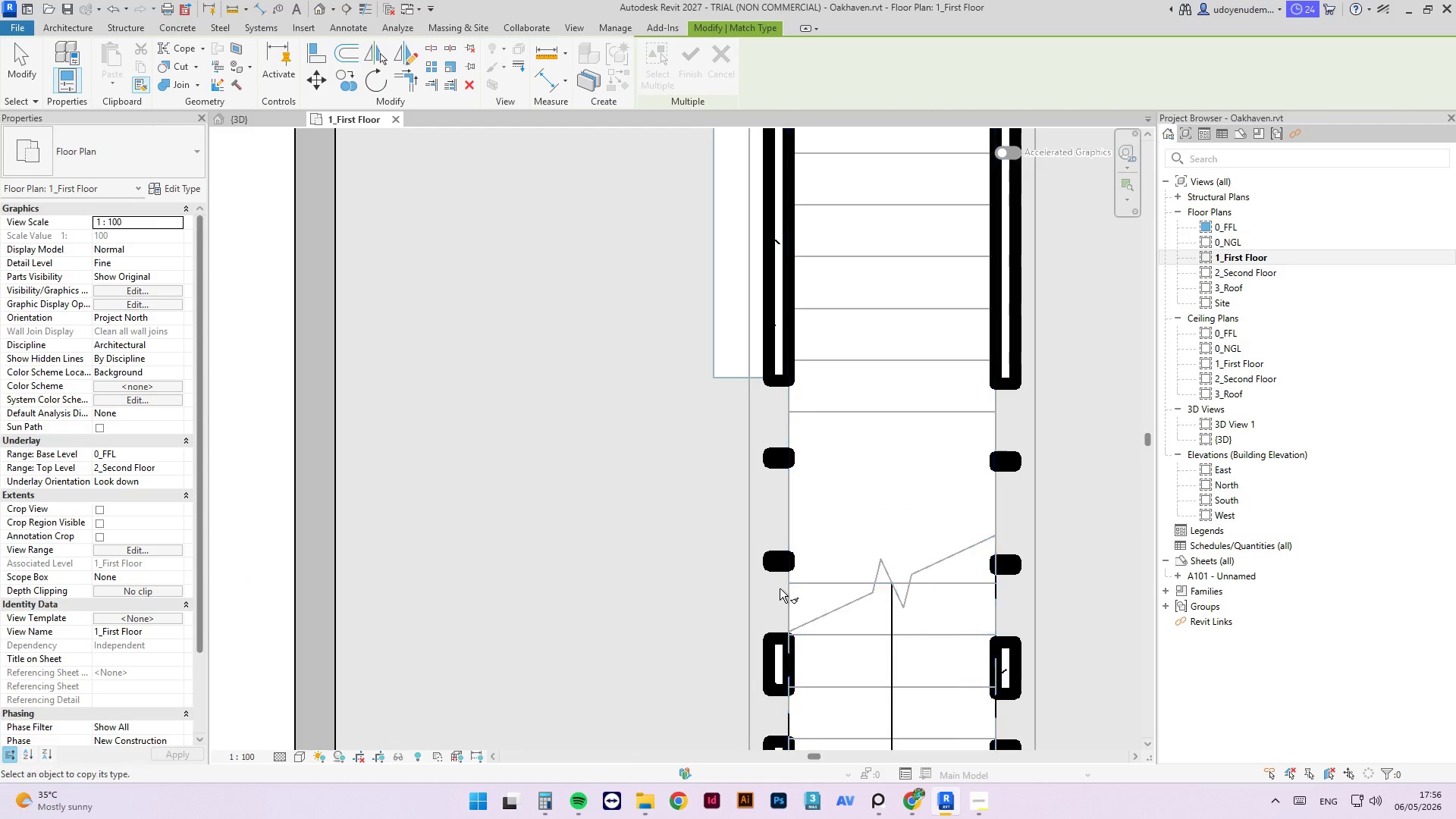 
key(Escape)
type(ma)
 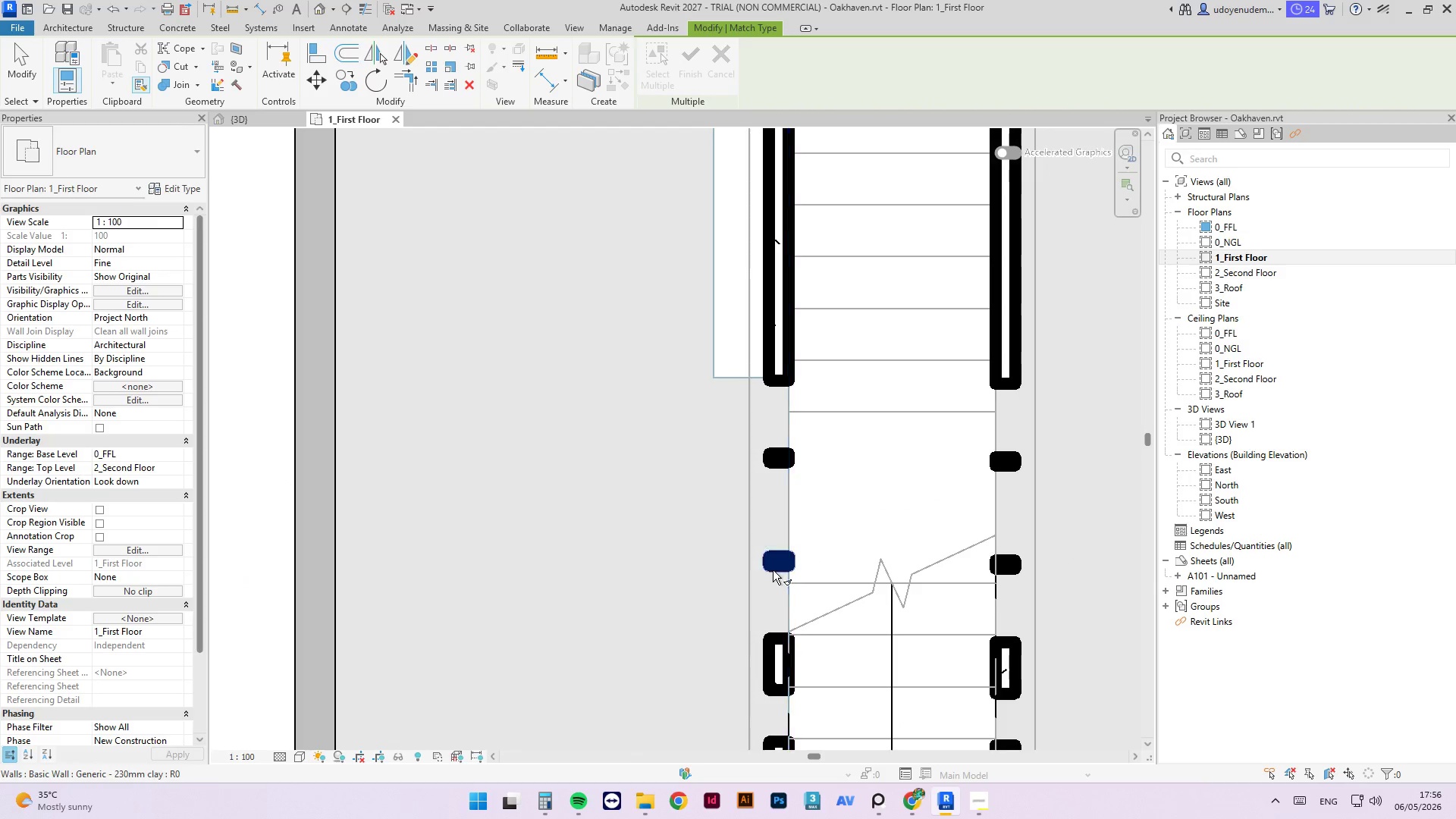 
left_click([774, 569])
 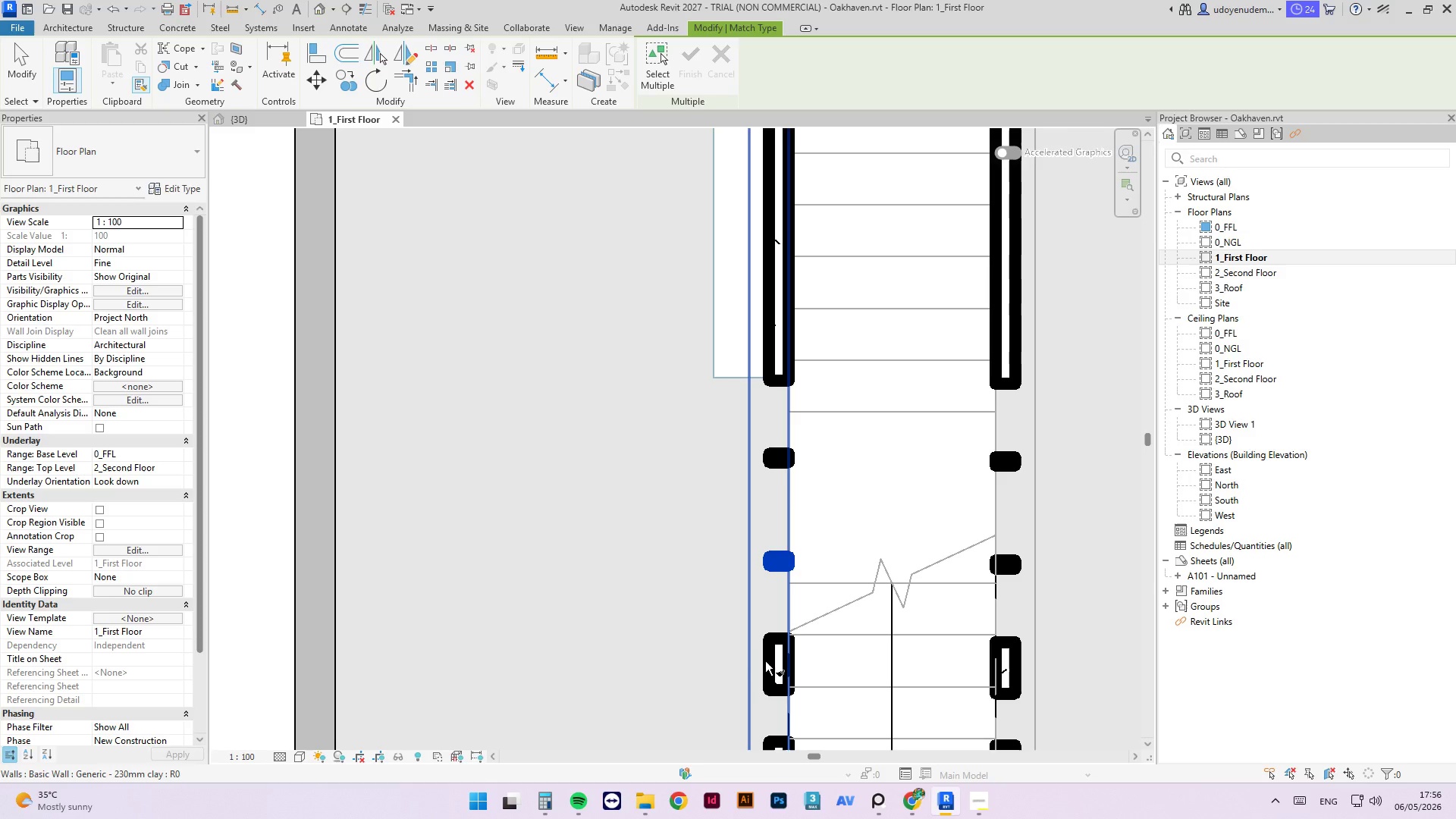 
key(Tab)
 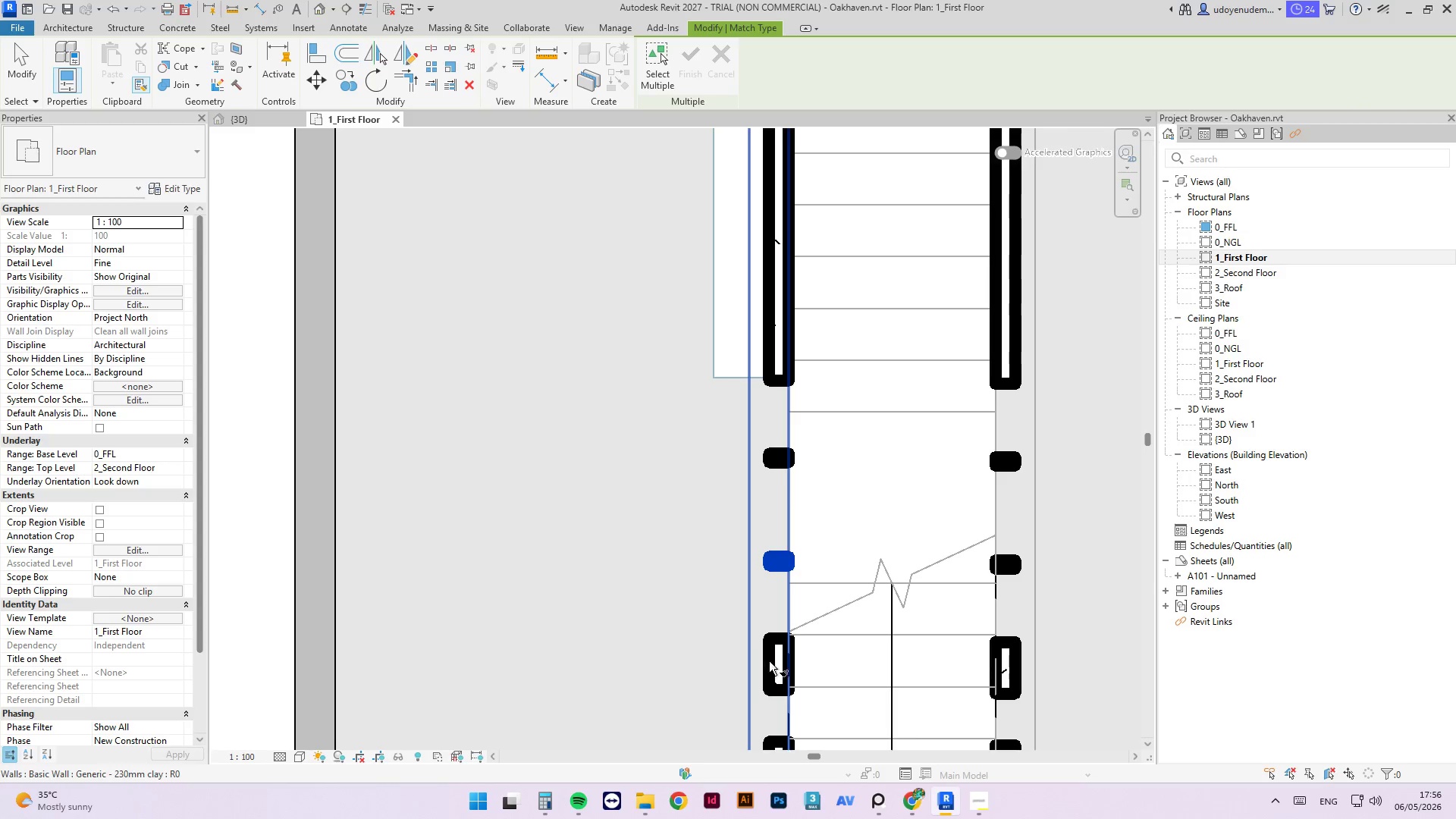 
key(Tab)
 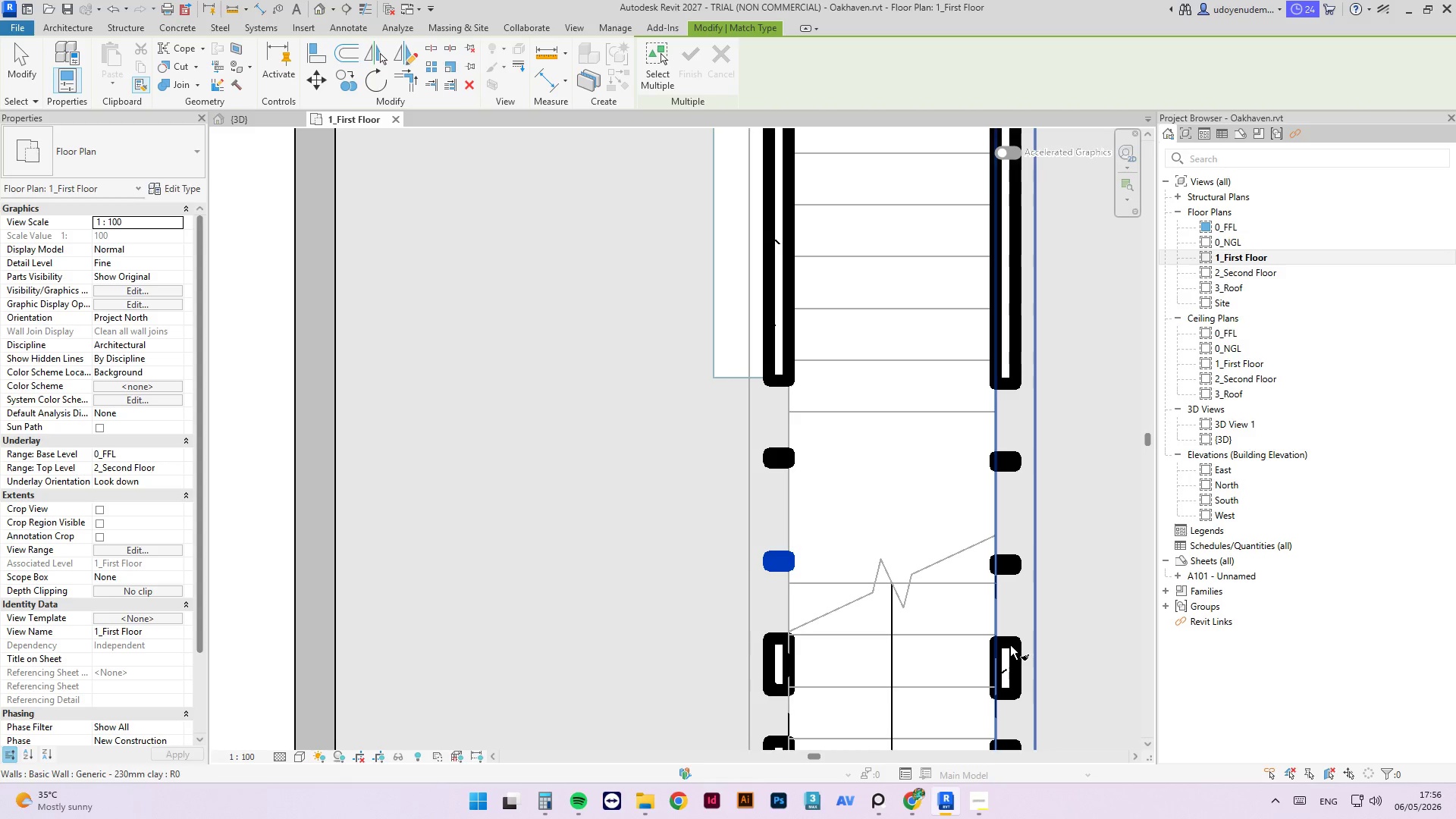 
key(Escape)
 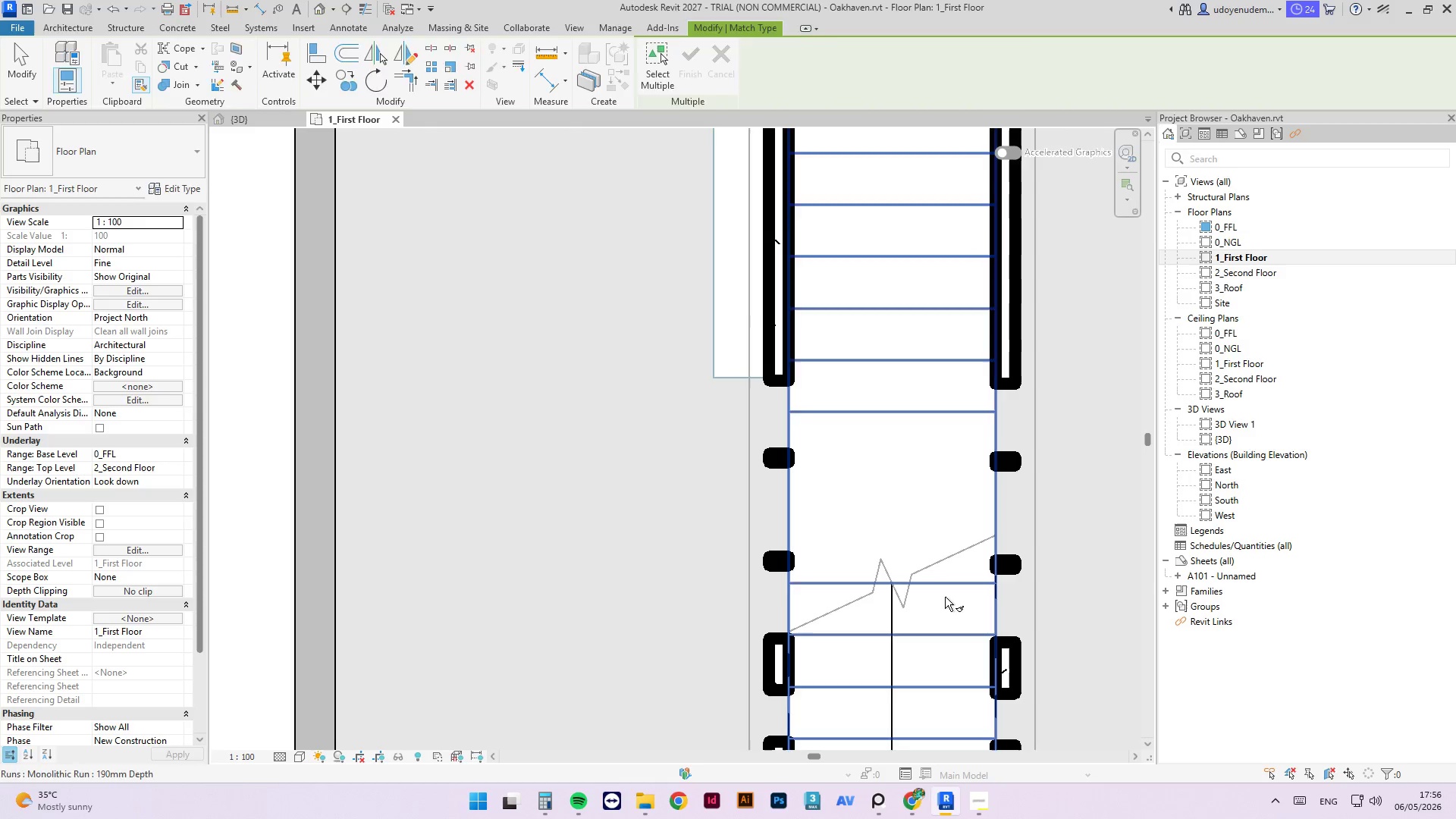 
key(Escape)
 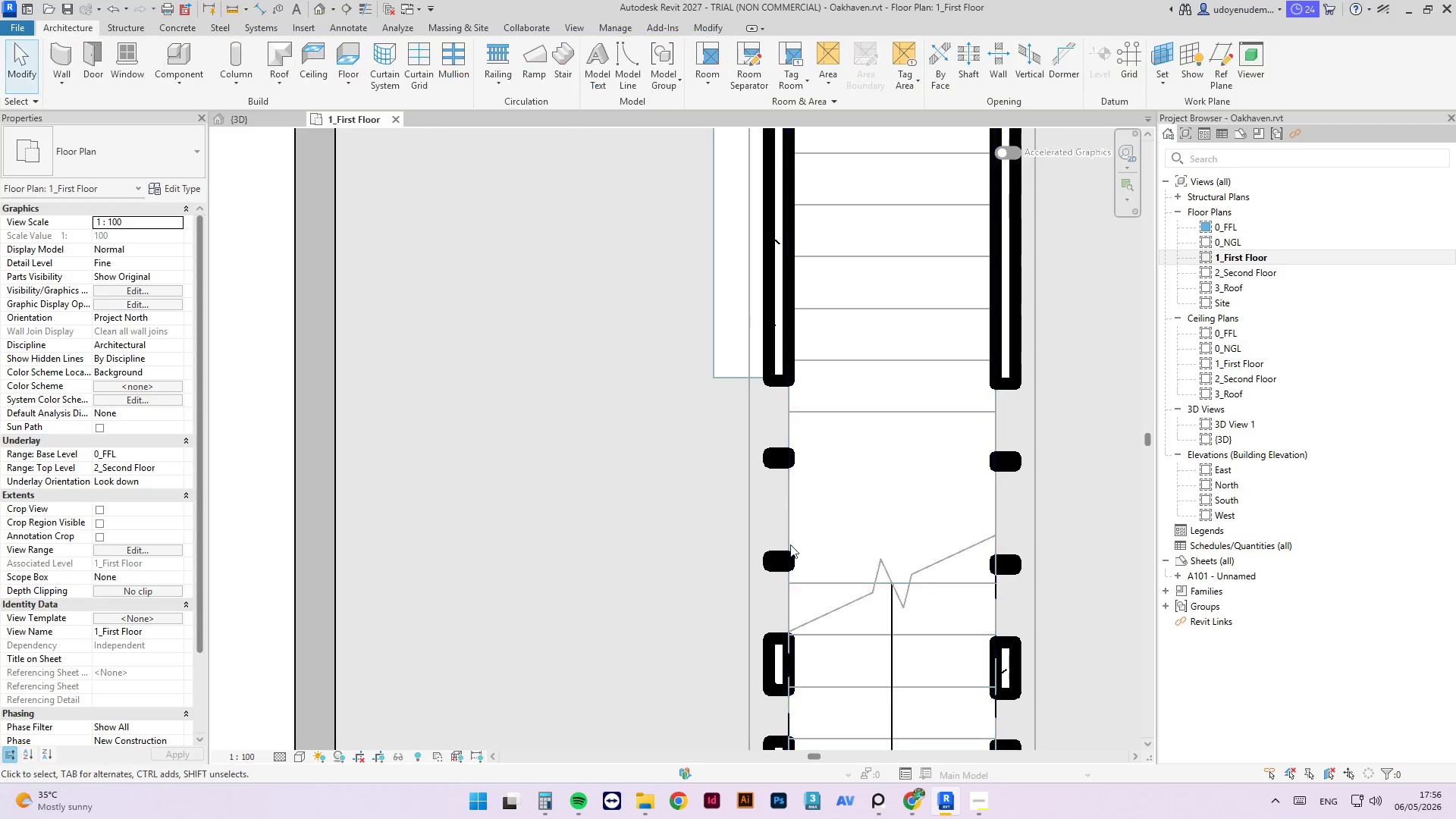 
key(Escape)
 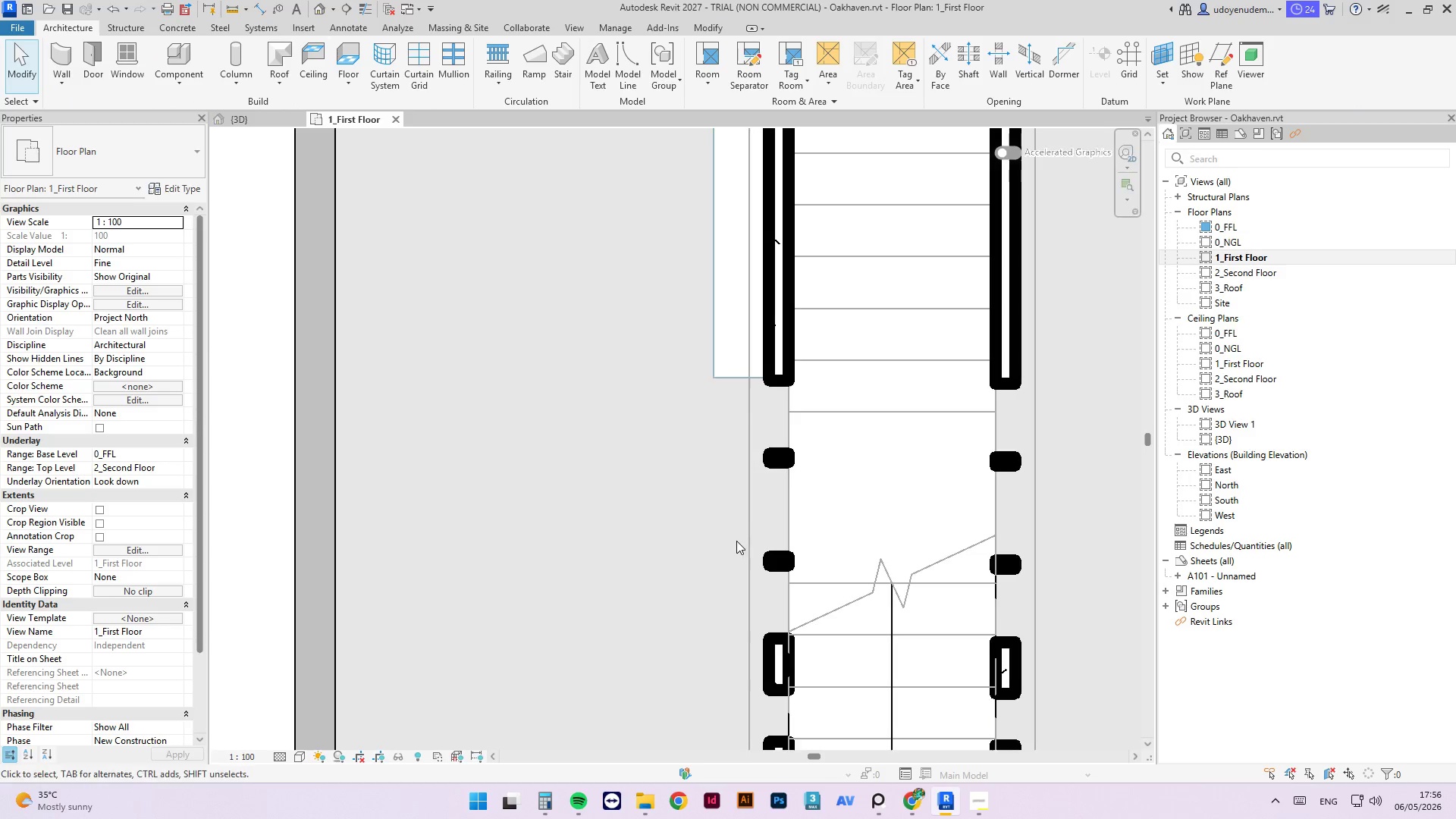 
scroll: coordinate [736, 541], scroll_direction: down, amount: 3.0
 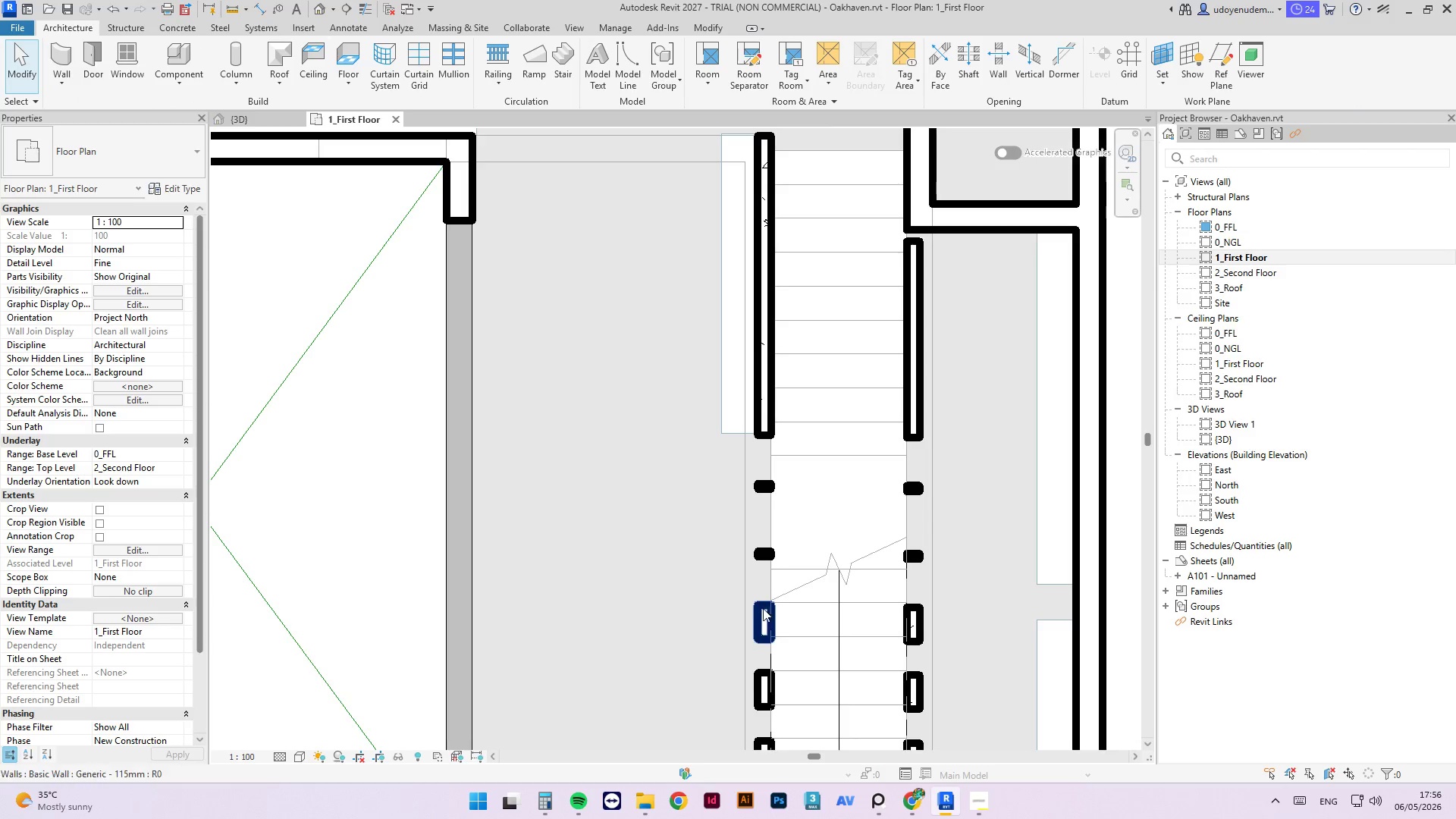 
left_click([759, 608])
 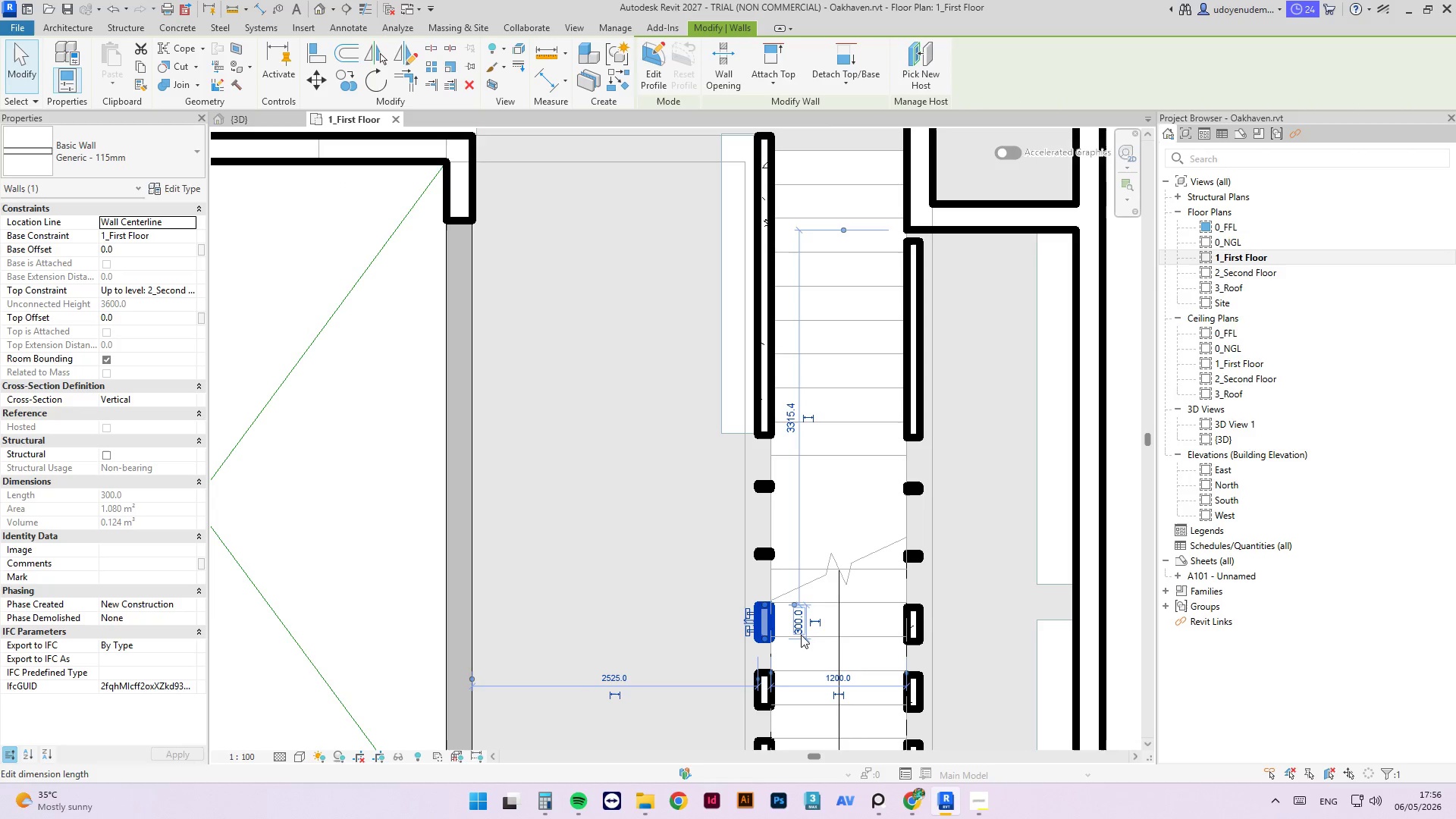 
left_click([802, 626])
 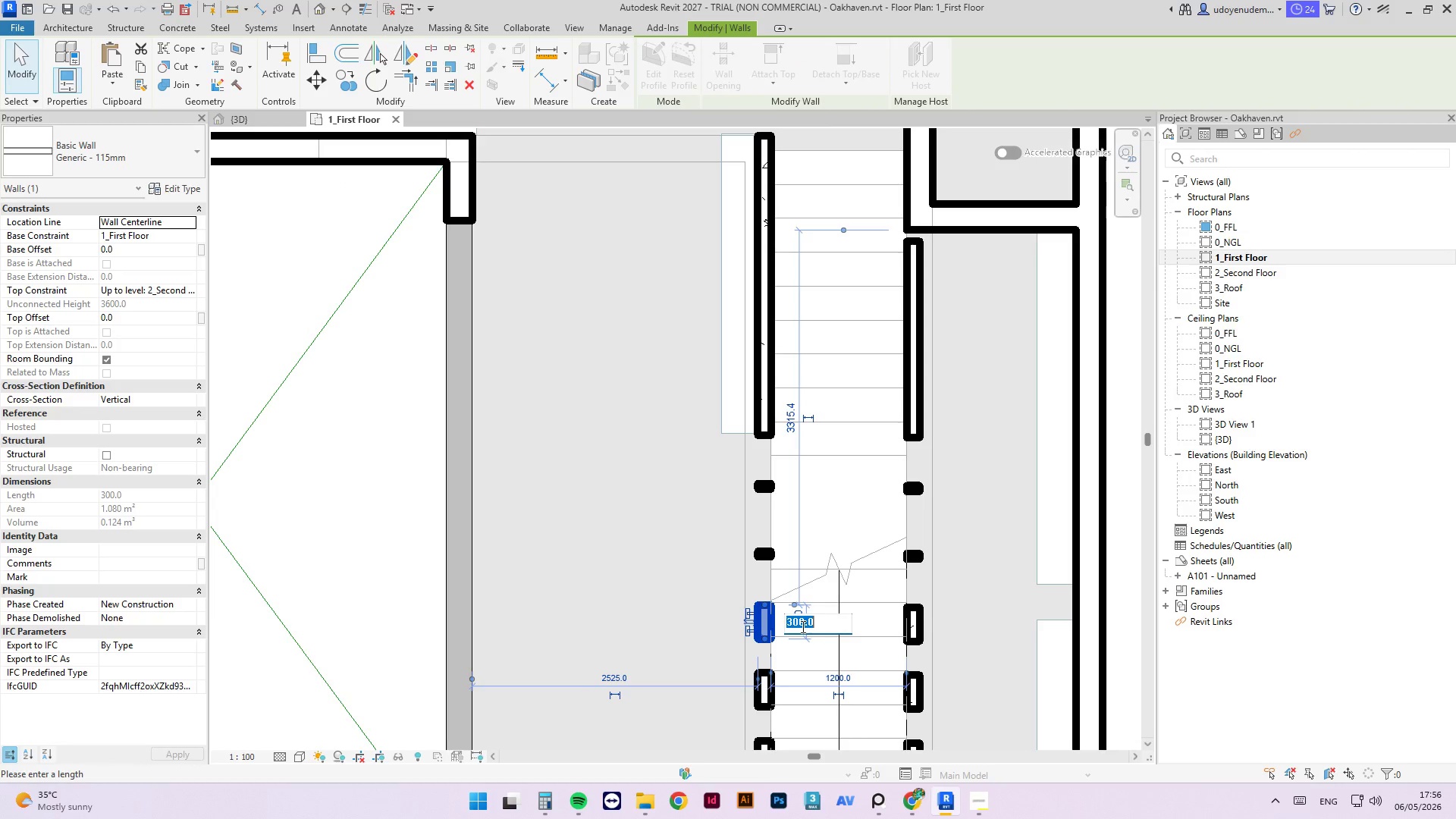 
key(Numpad5)
 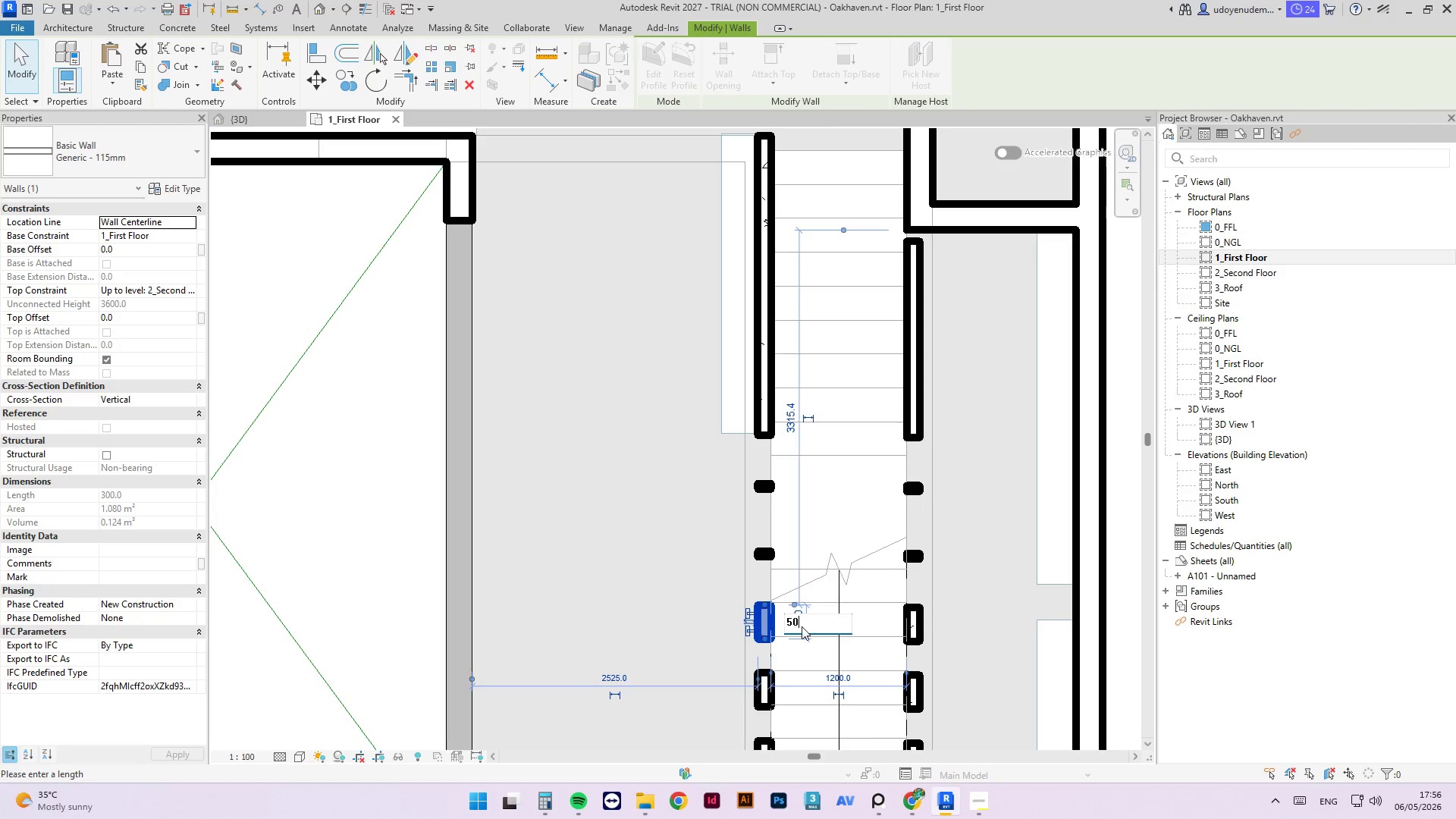 
key(Numpad0)
 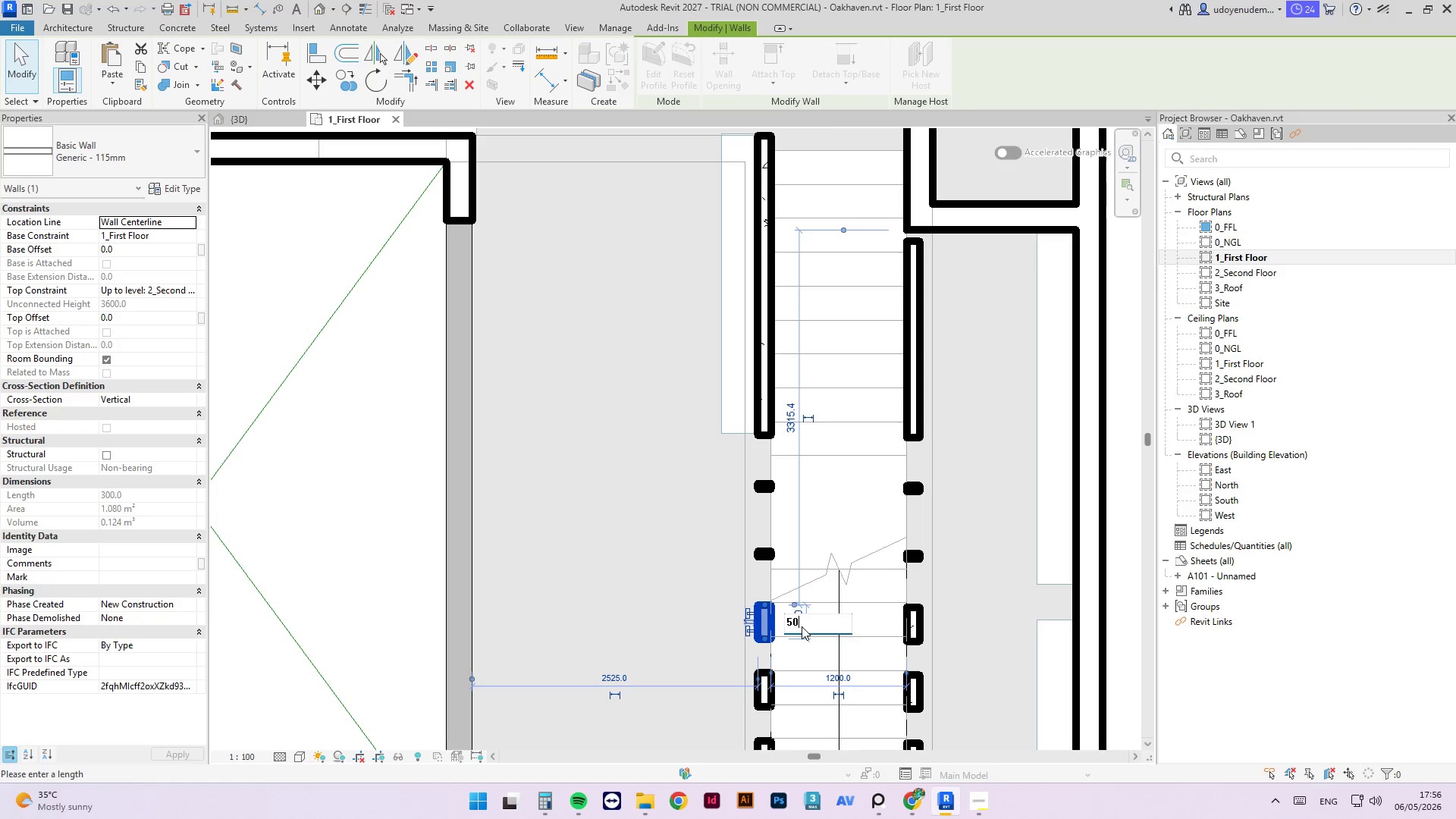 
key(NumpadEnter)
 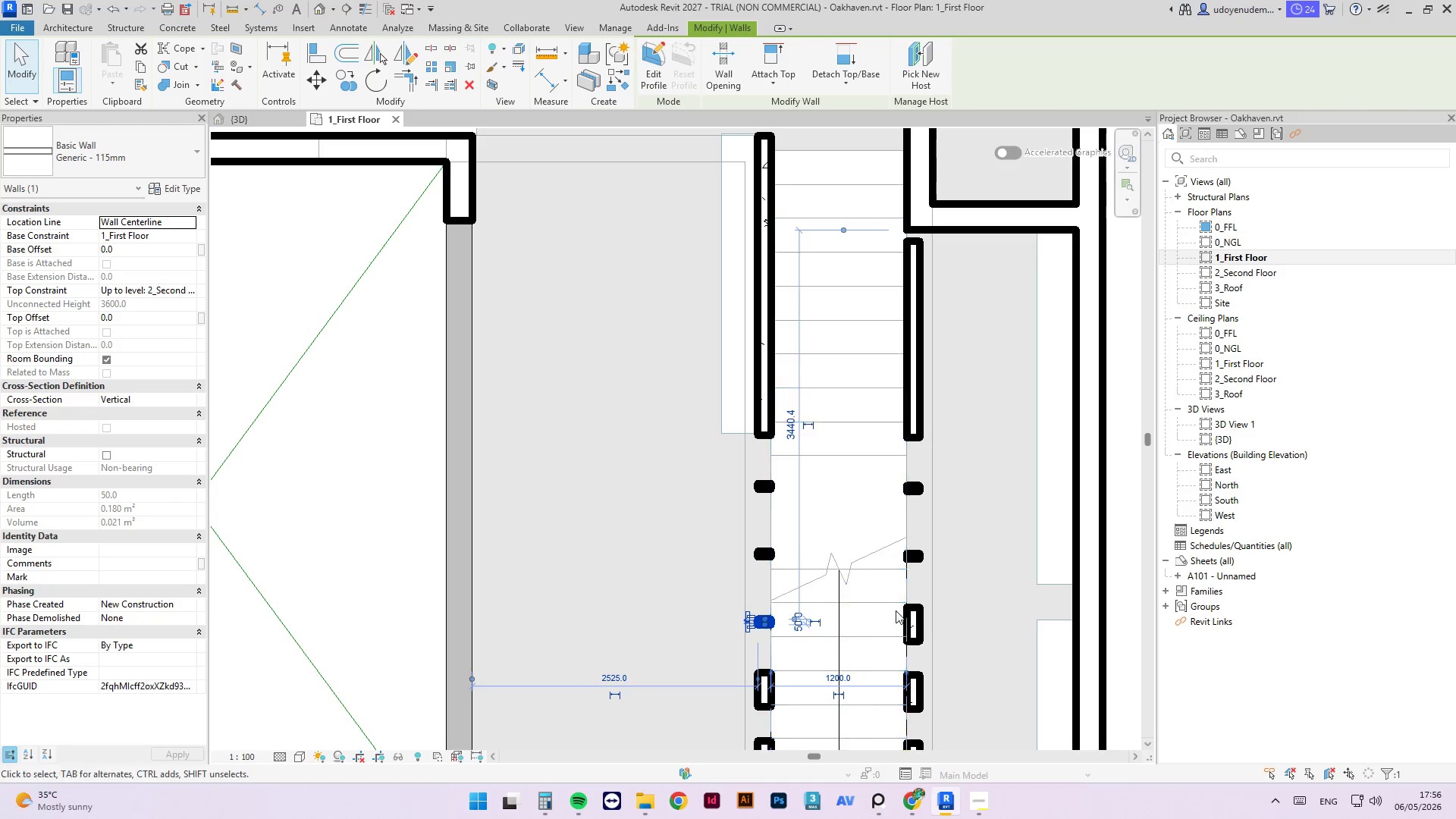 
left_click([916, 610])
 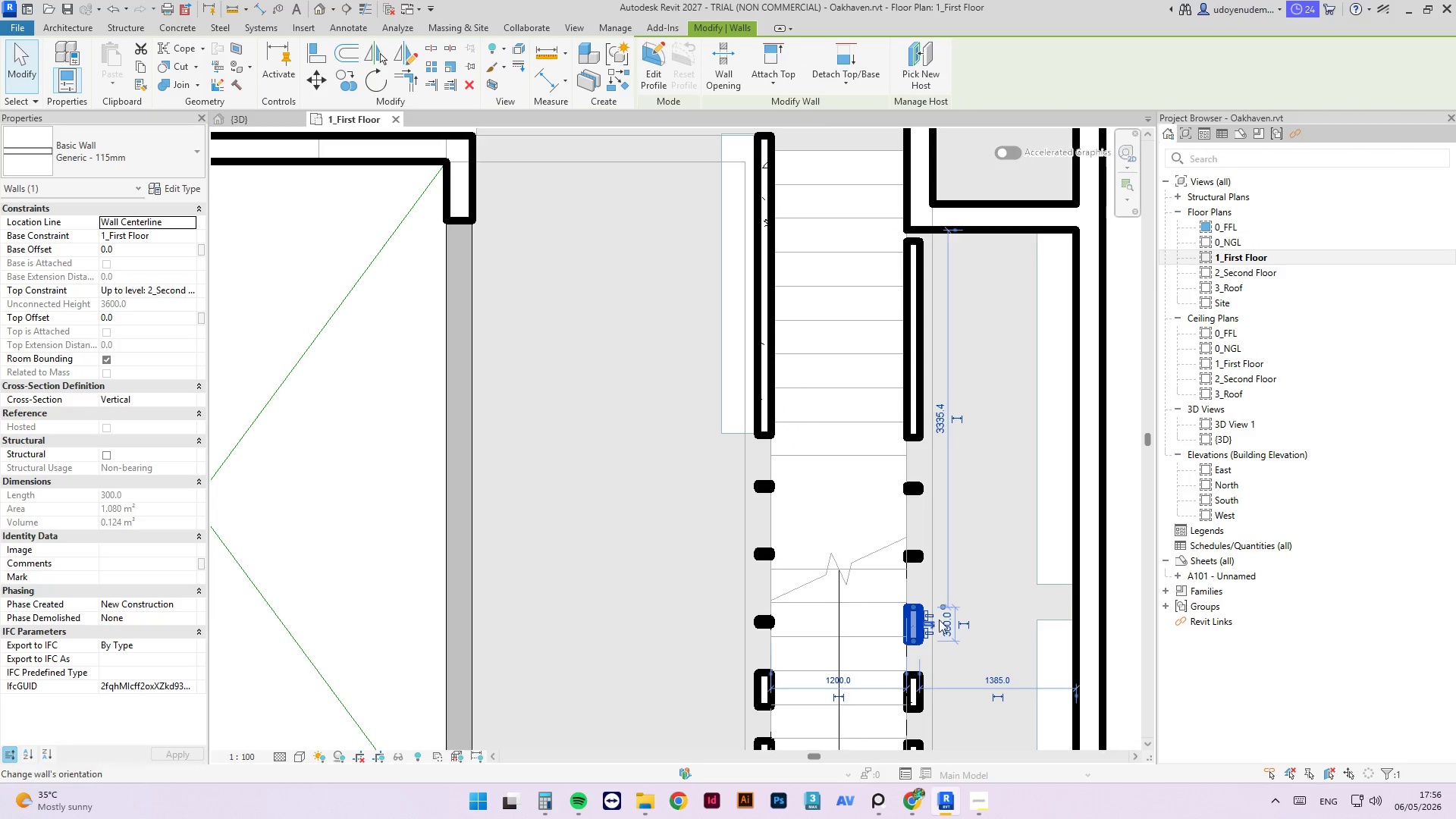 
left_click([946, 623])
 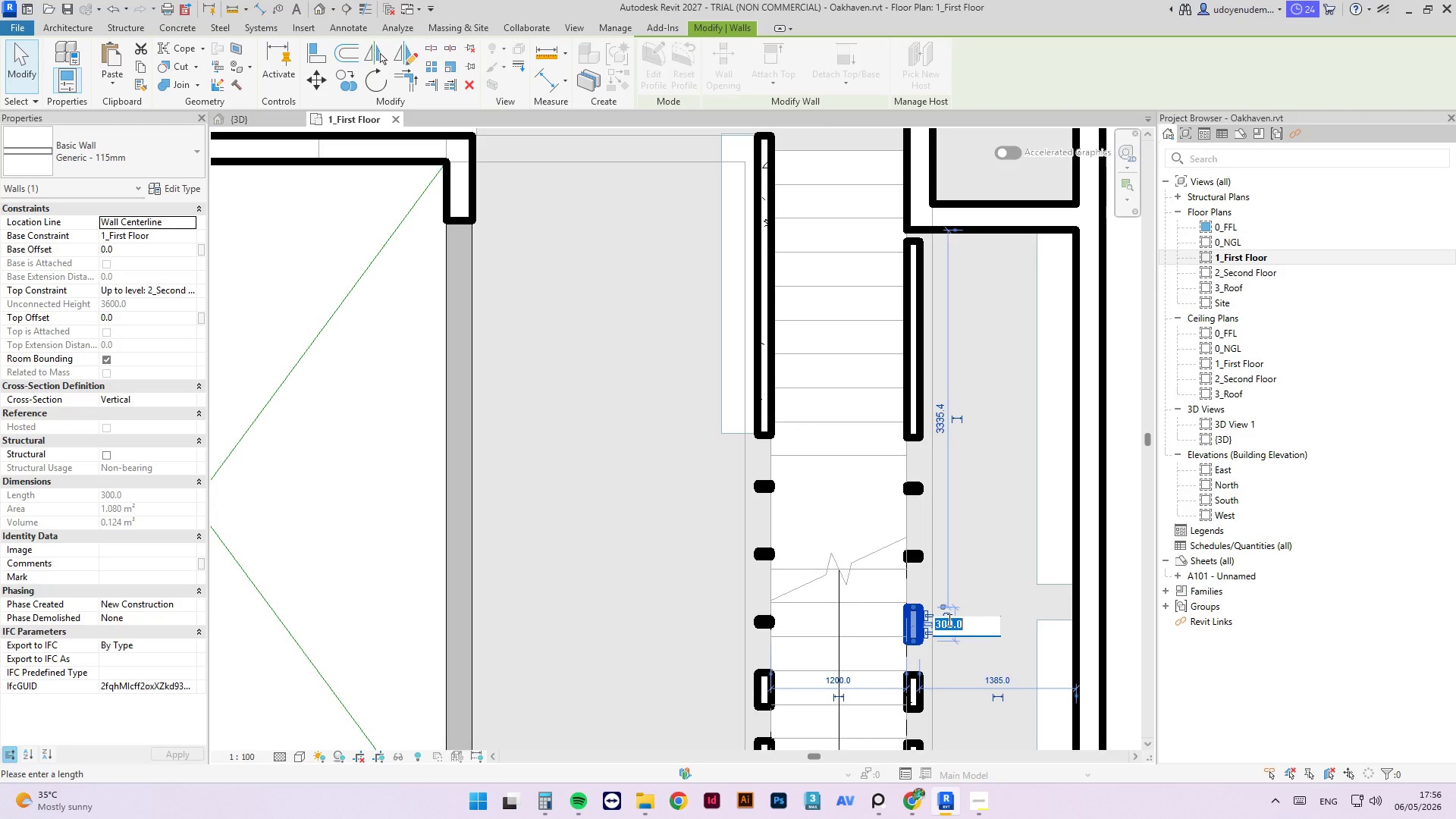 
key(Numpad5)
 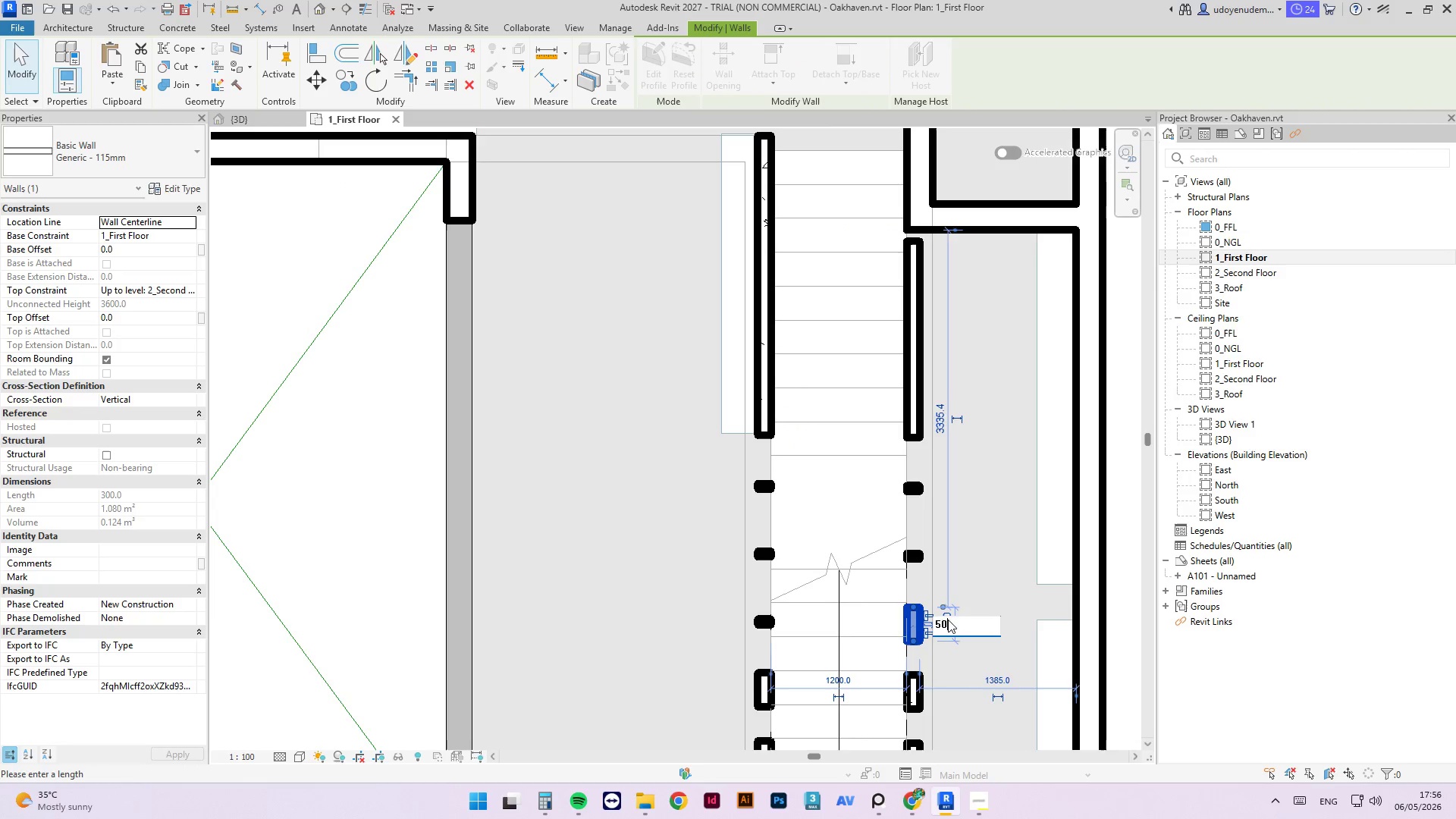 
key(Numpad0)
 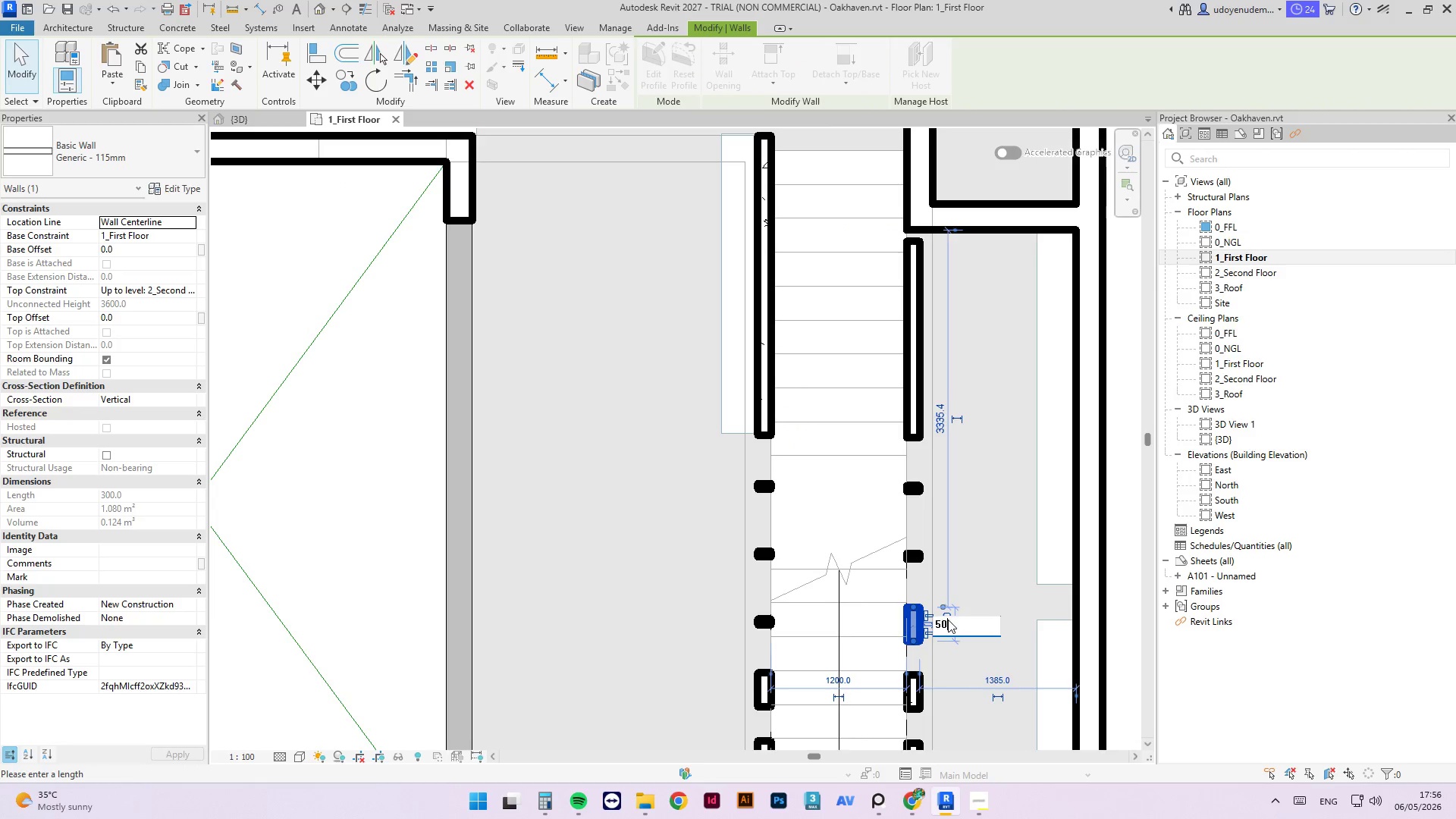 
key(NumpadEnter)
 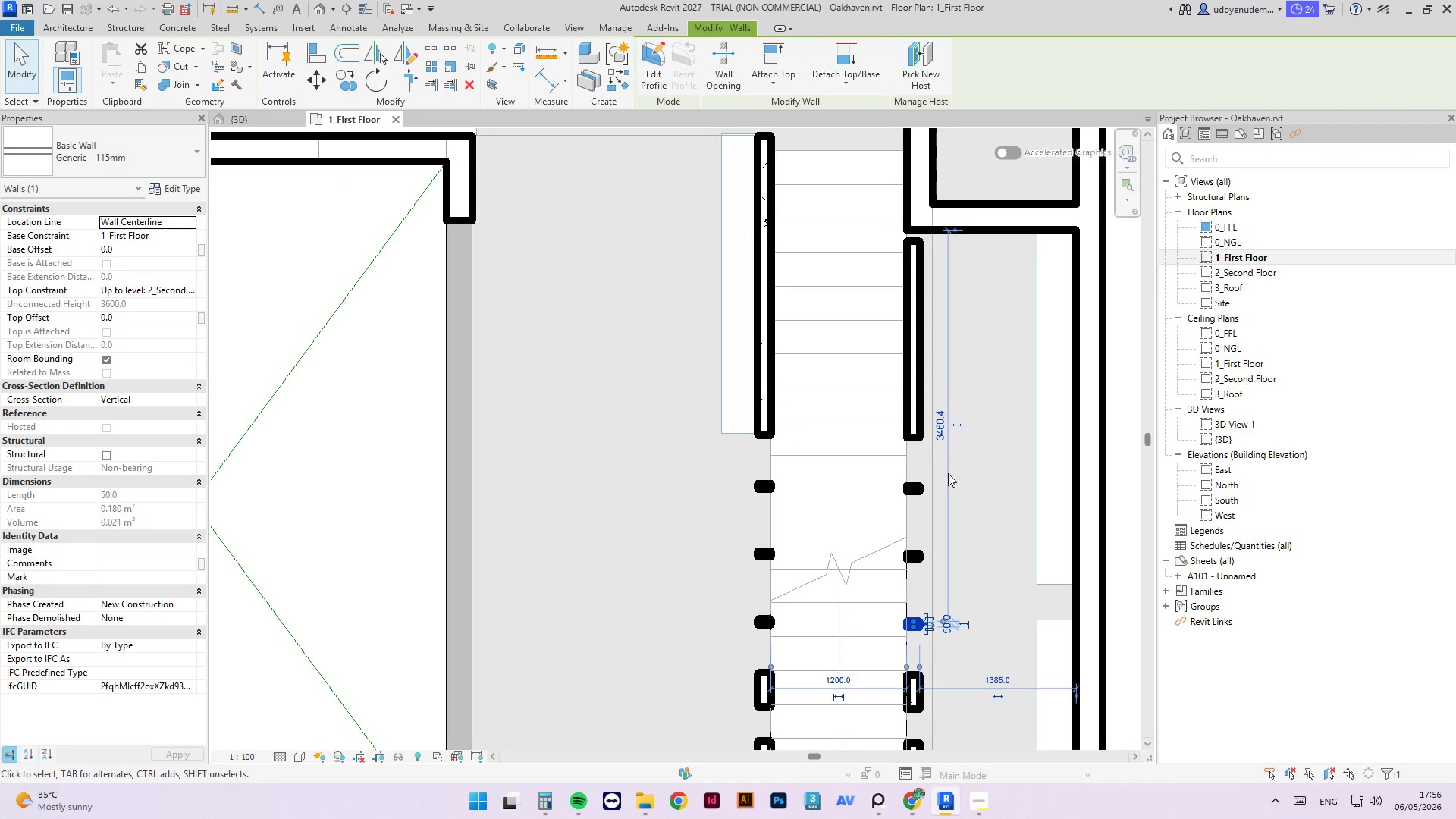 
scroll: coordinate [877, 563], scroll_direction: down, amount: 1.0
 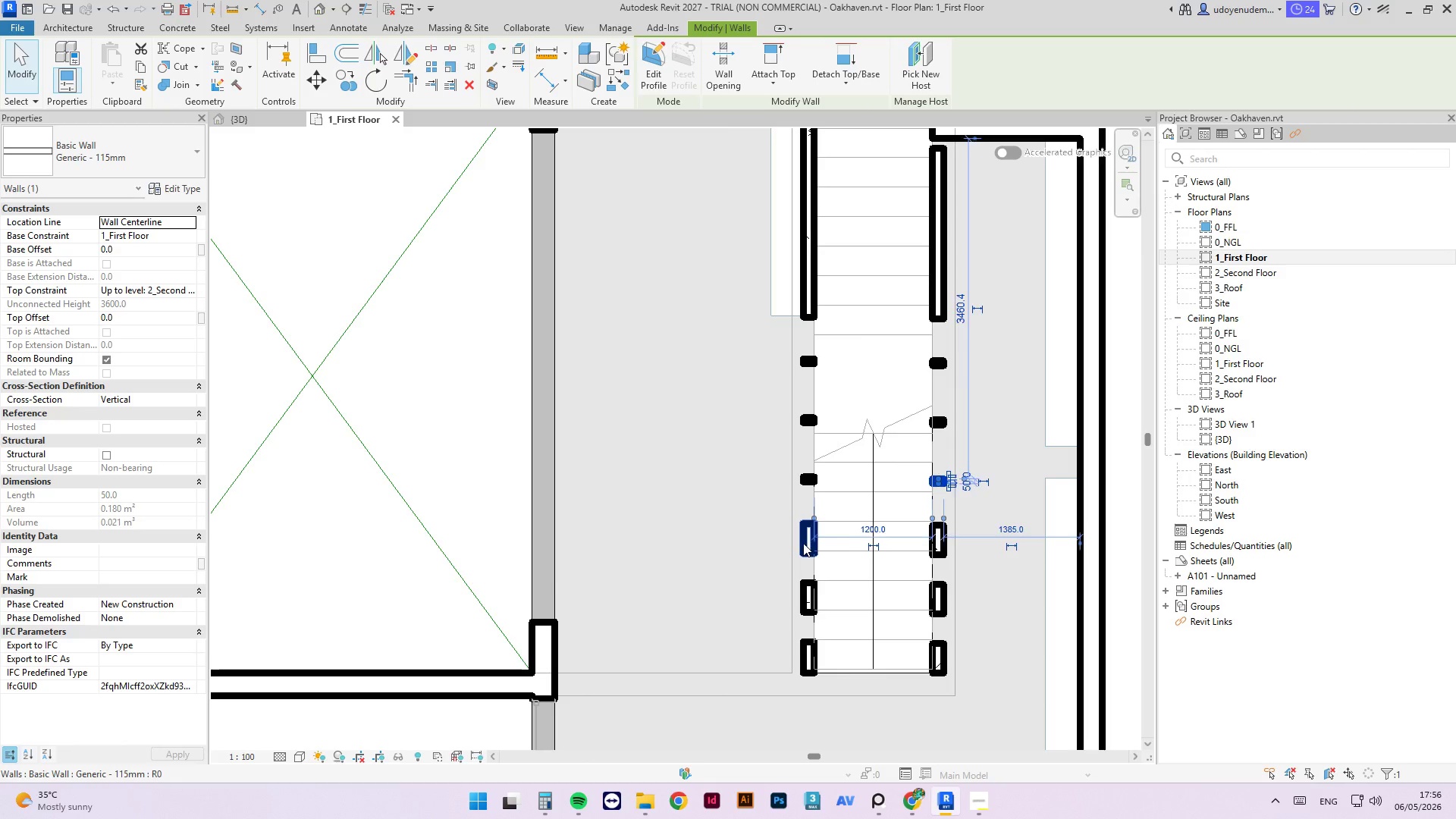 
left_click([803, 543])
 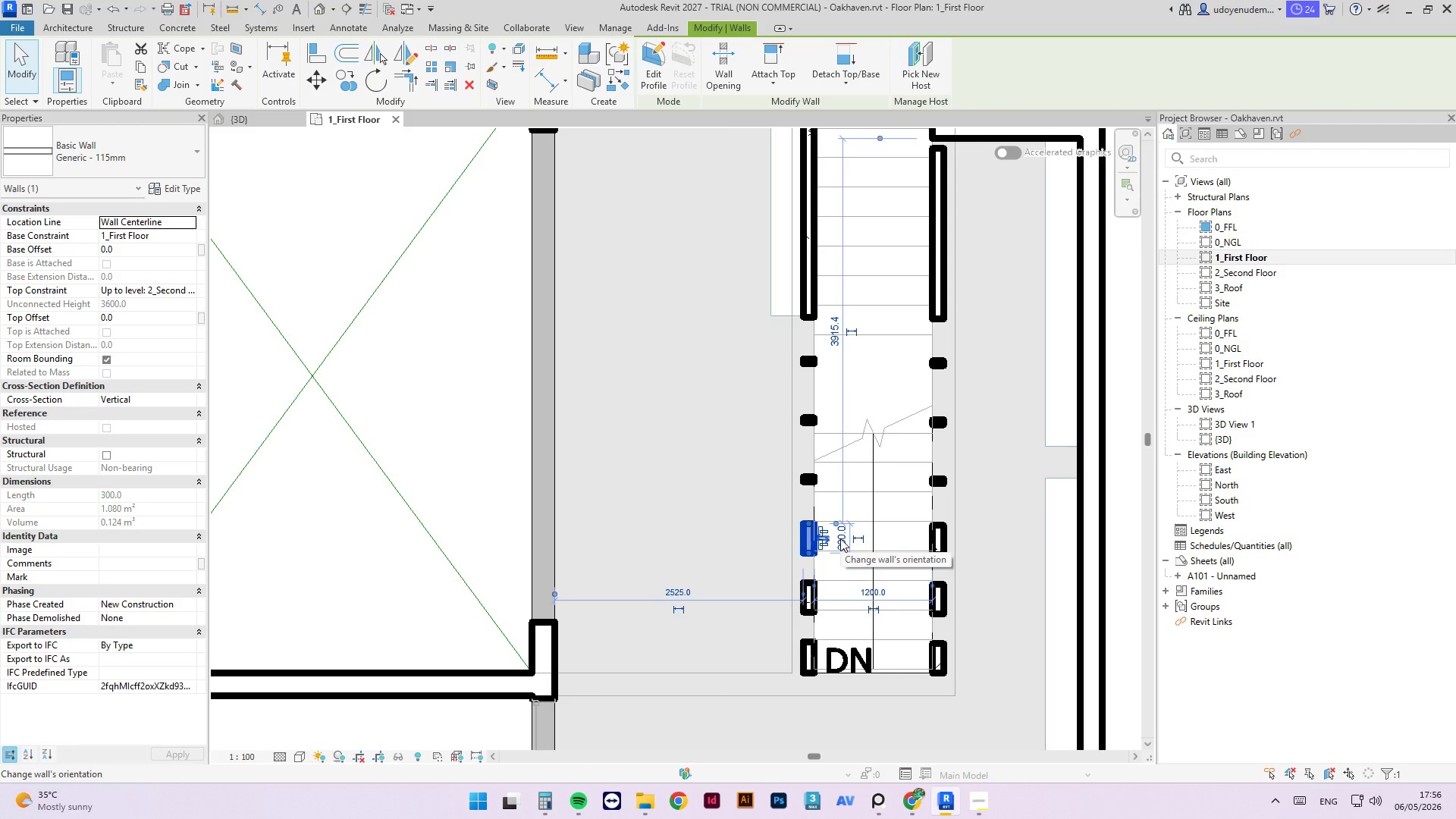 
left_click([846, 539])
 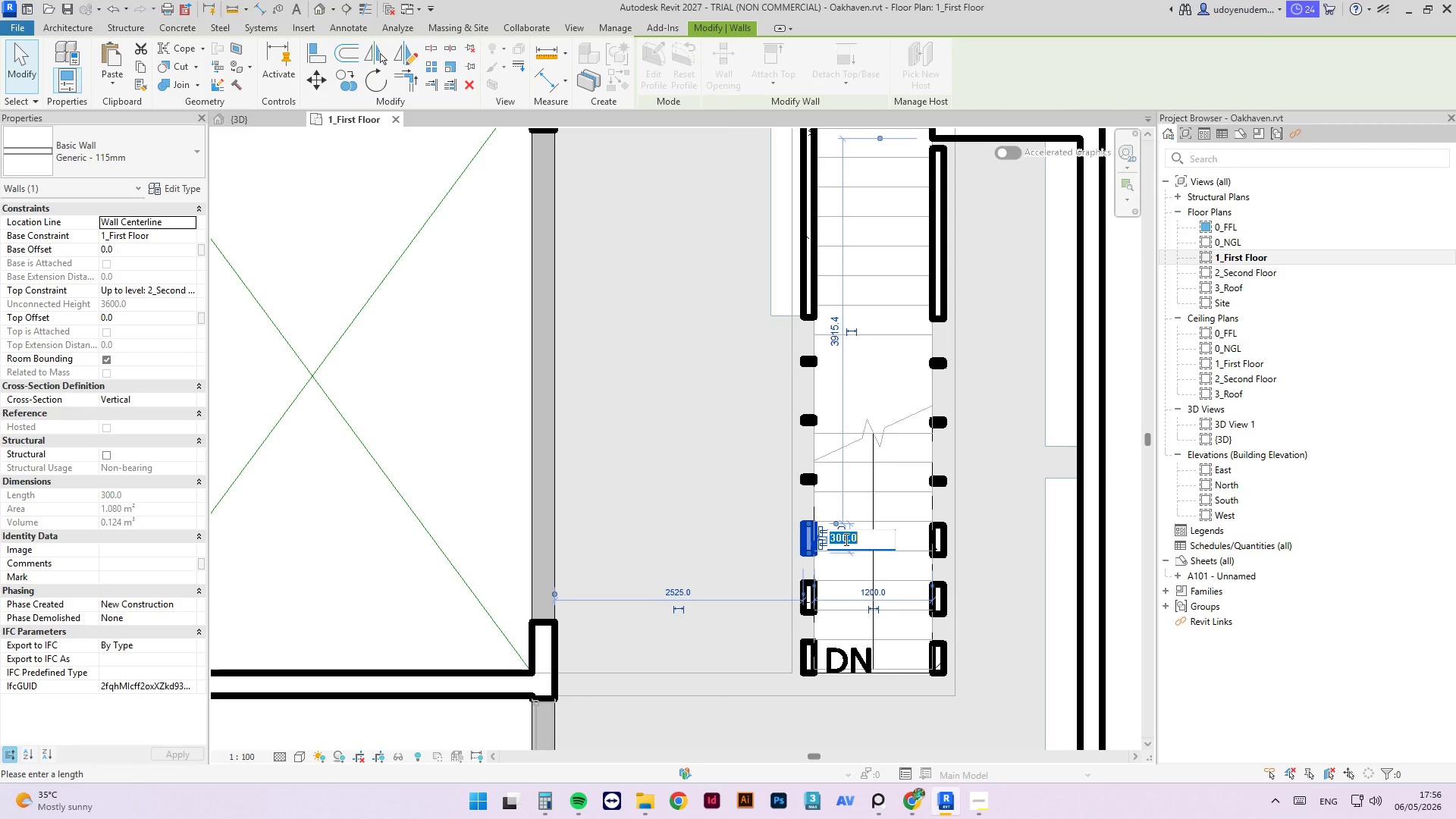 
key(Numpad5)
 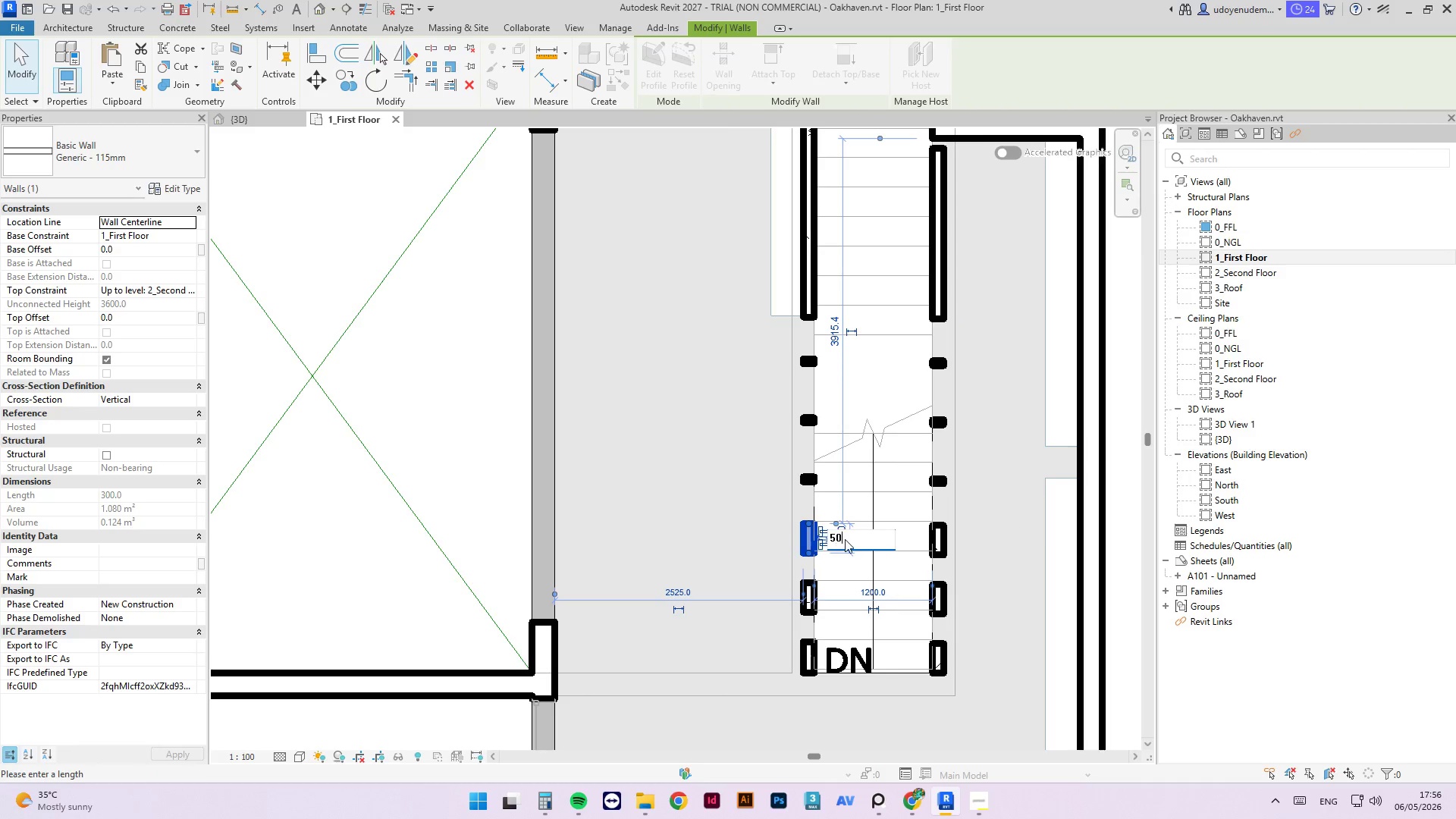 
key(Numpad0)
 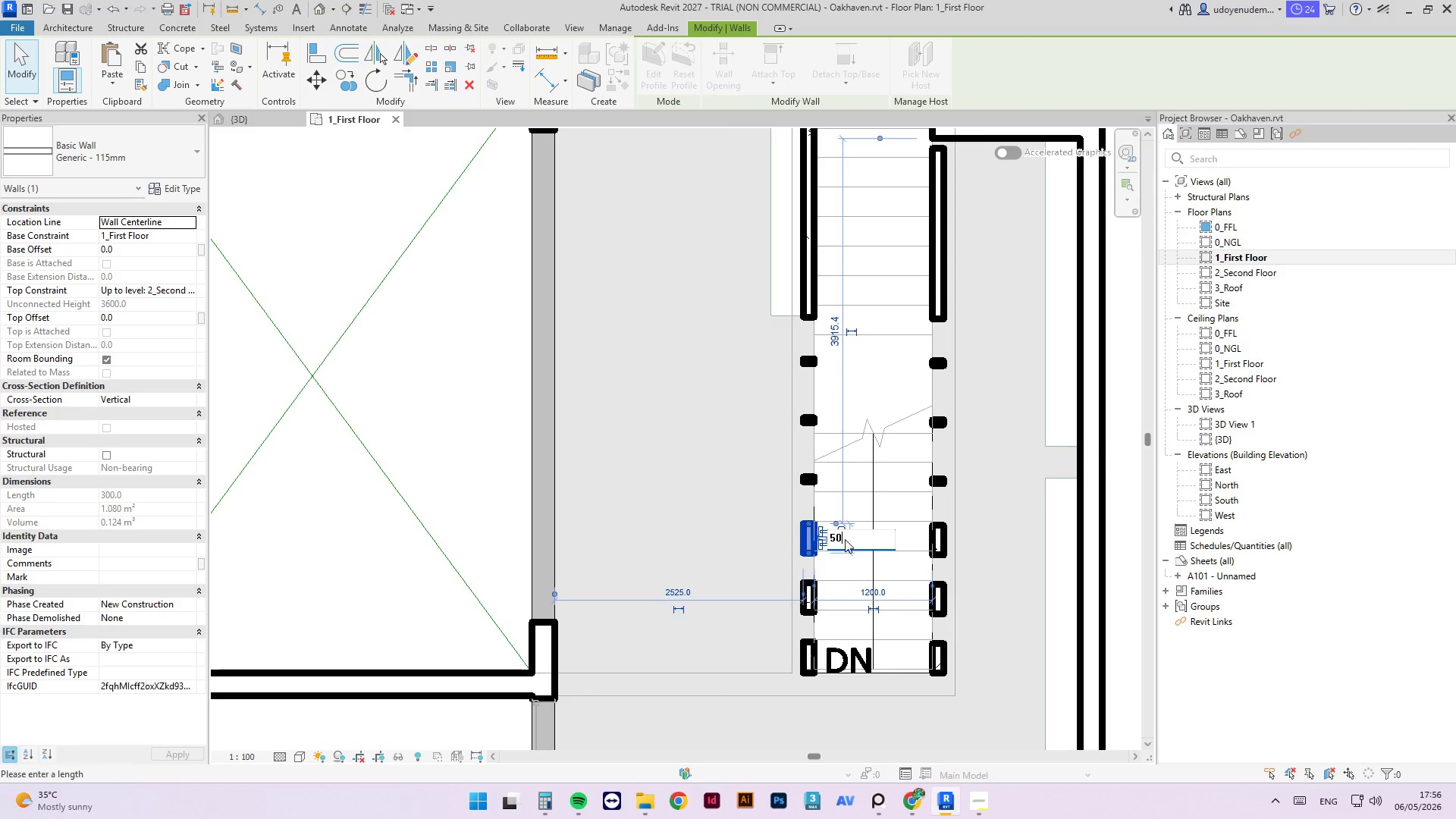 
key(NumpadEnter)
 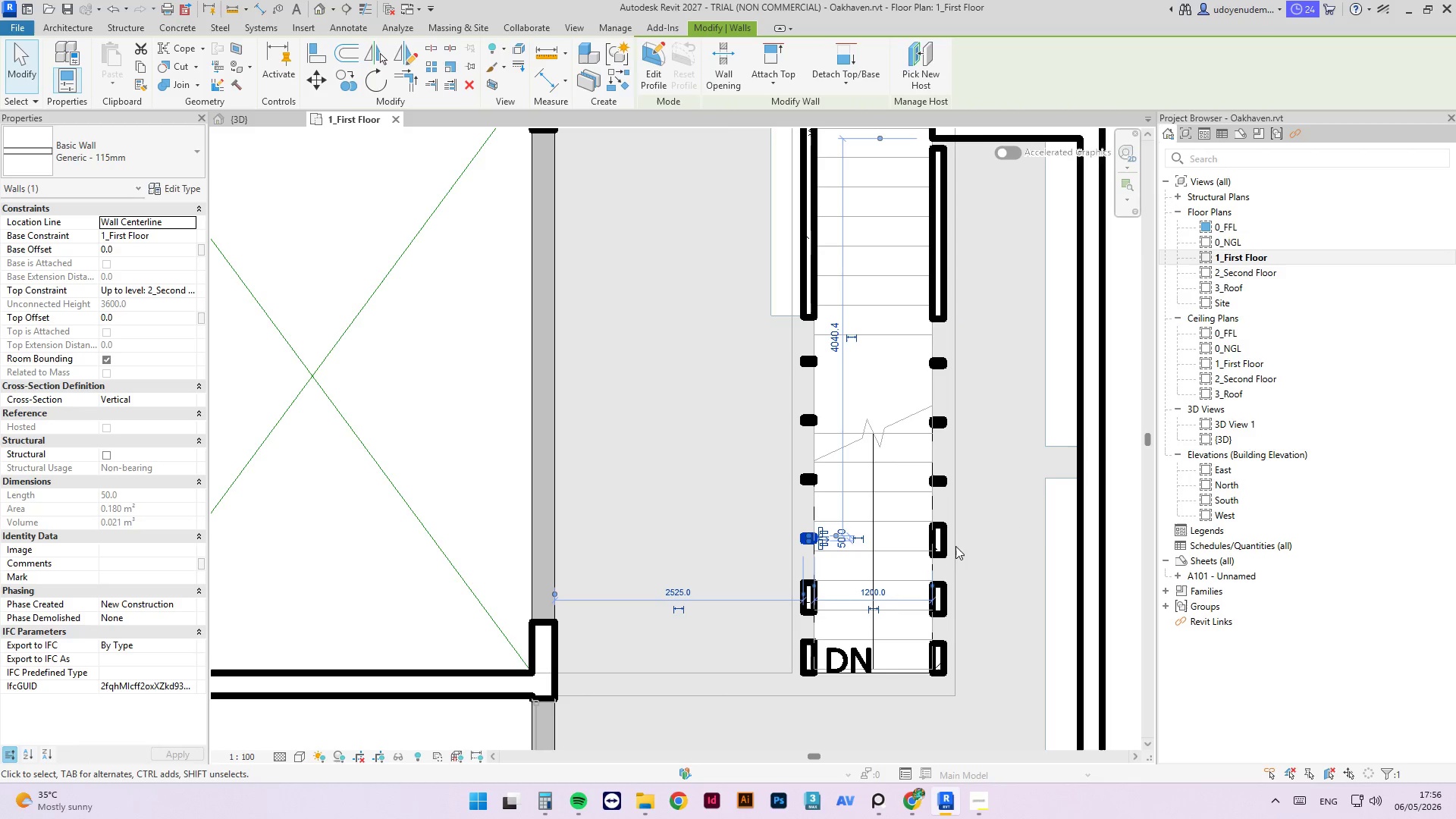 
left_click([945, 541])
 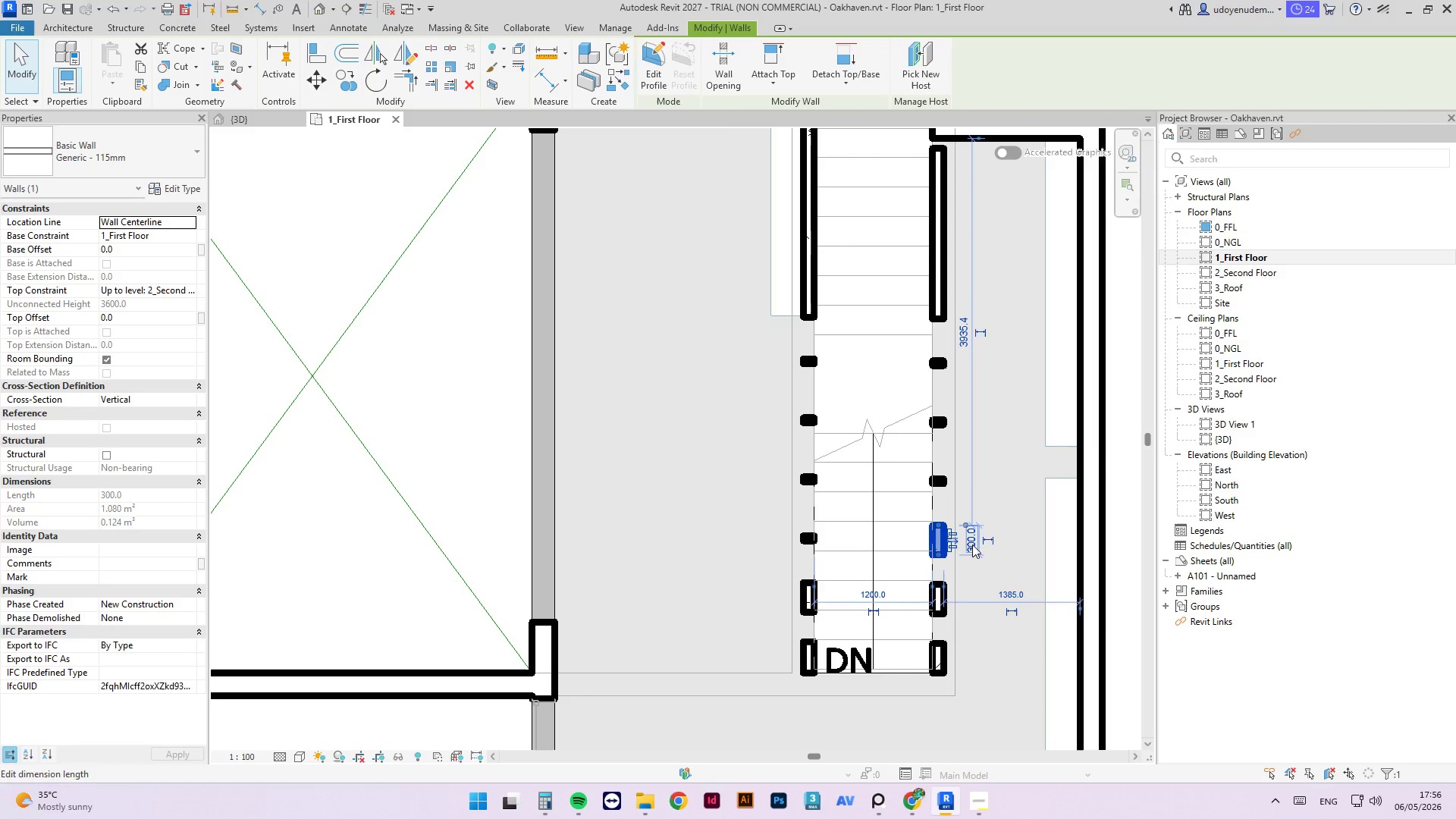 
left_click([972, 544])
 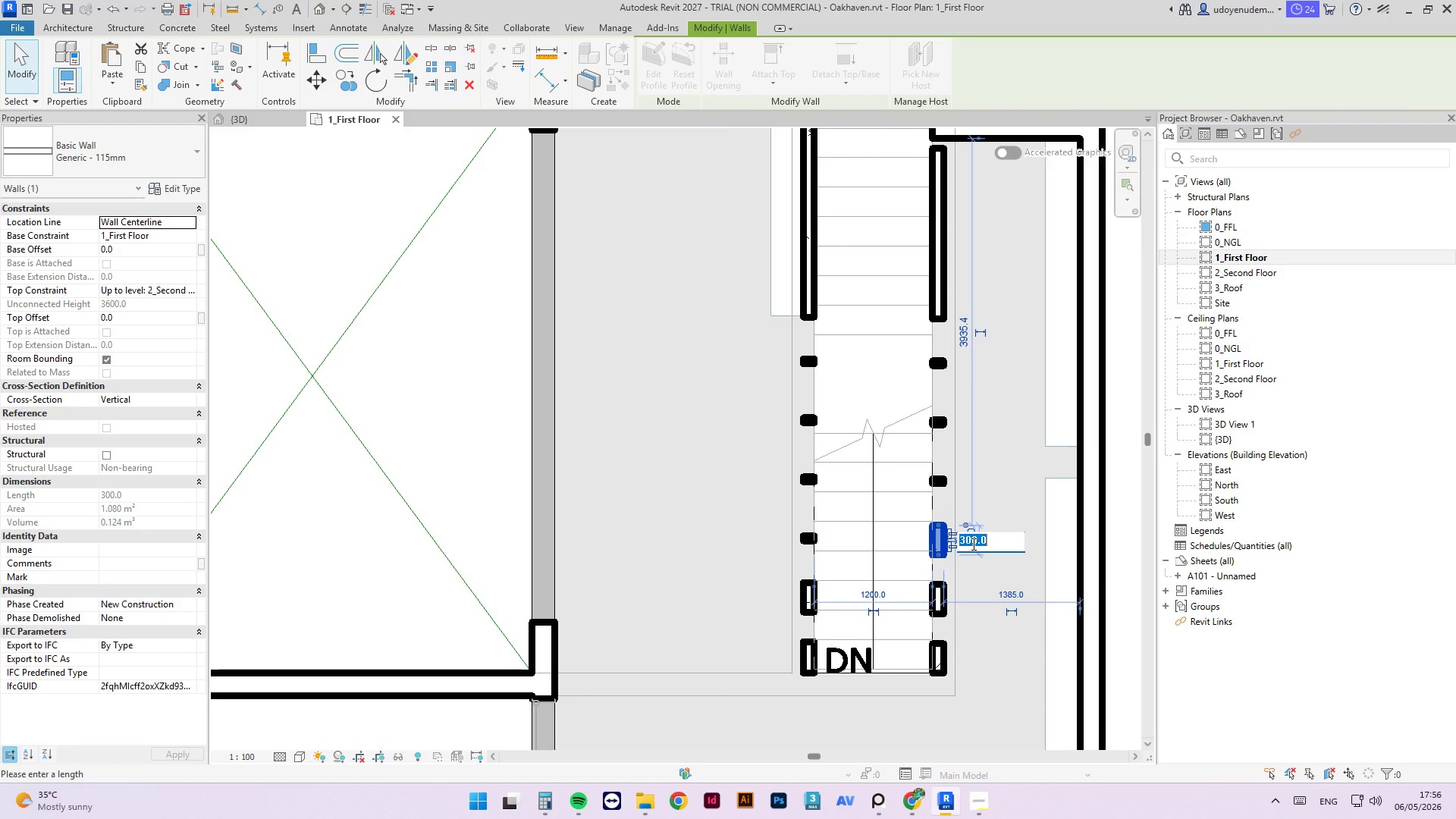 
key(Numpad5)
 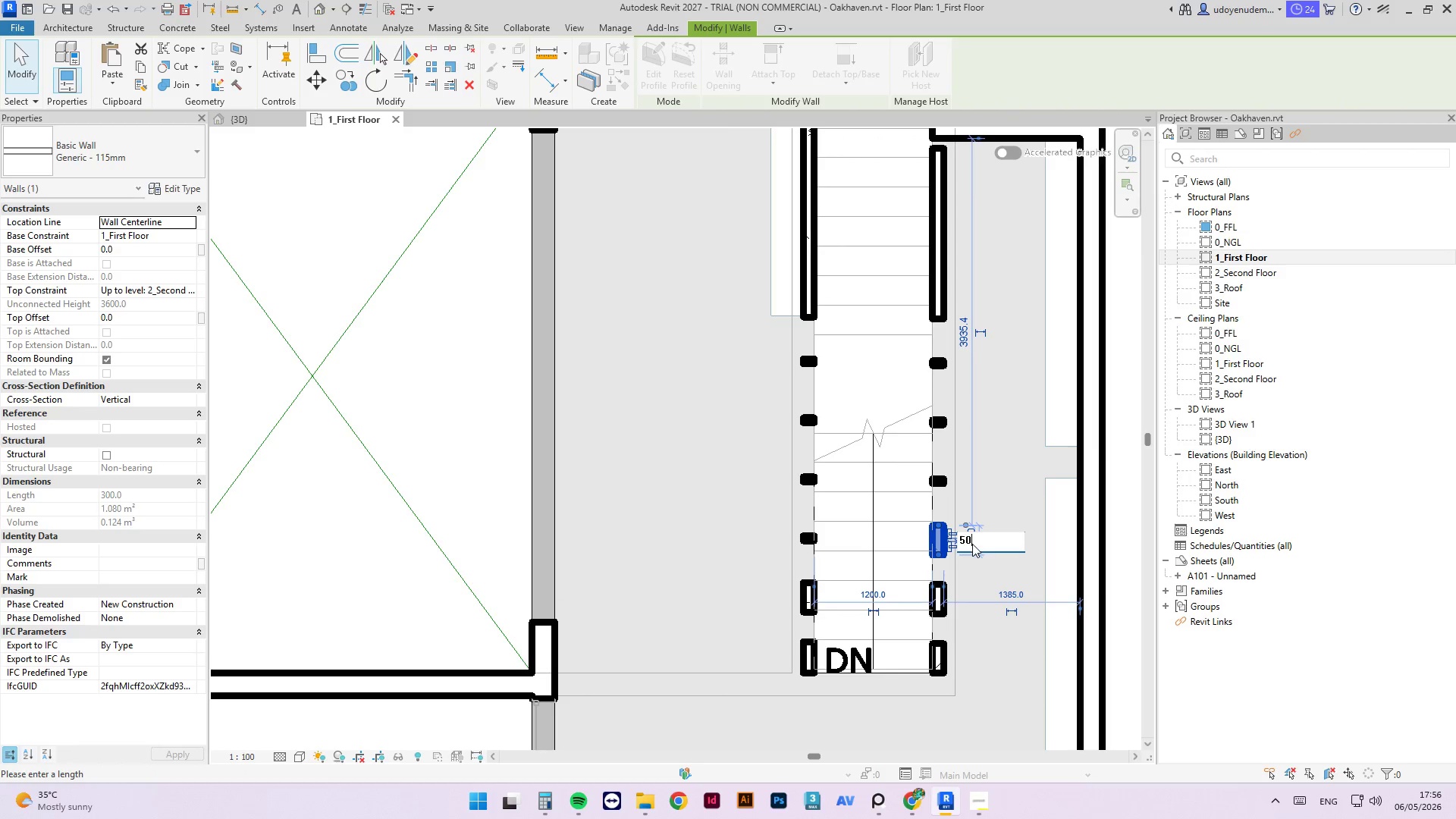 
key(Numpad0)
 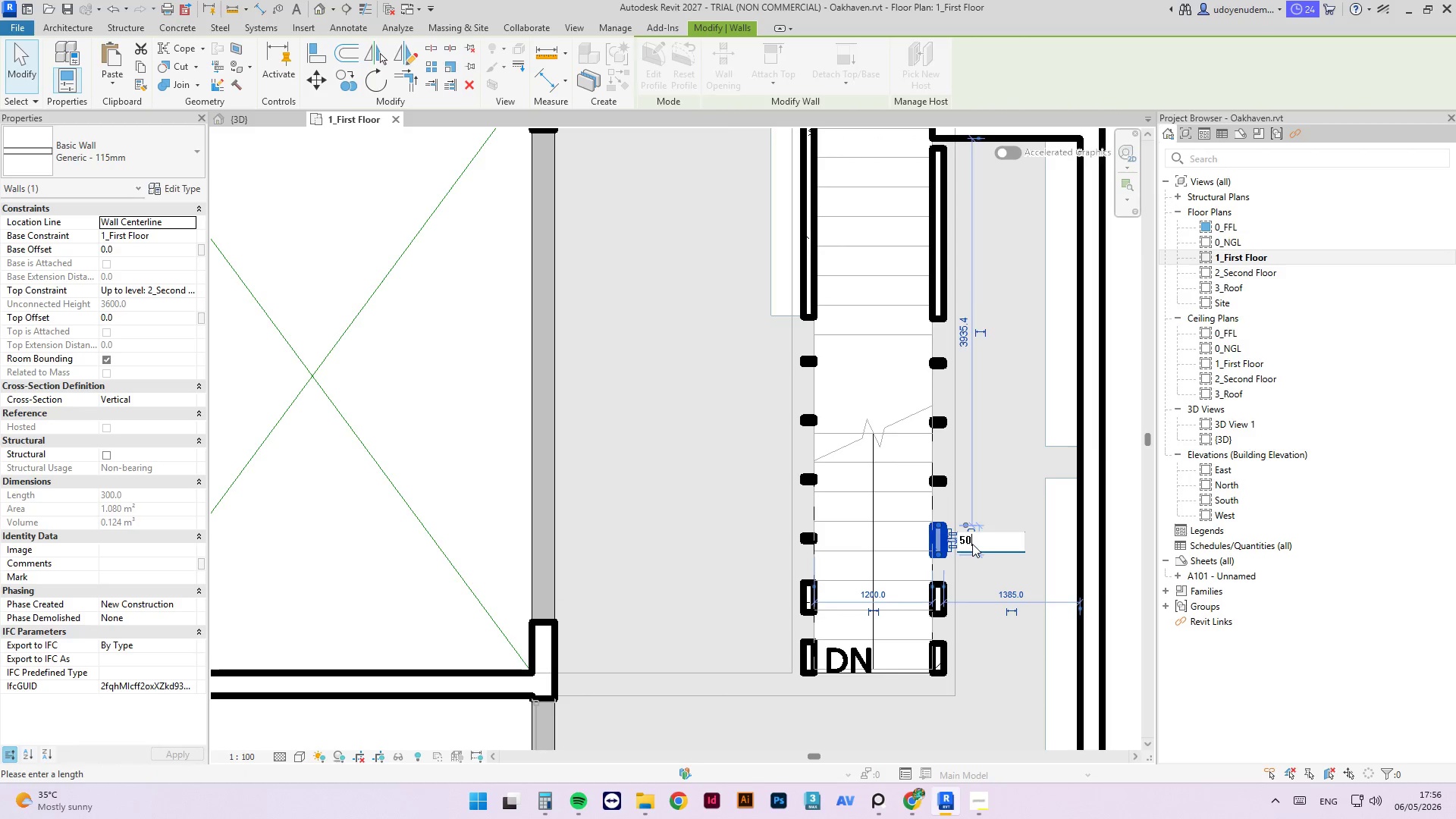 
key(NumpadEnter)
 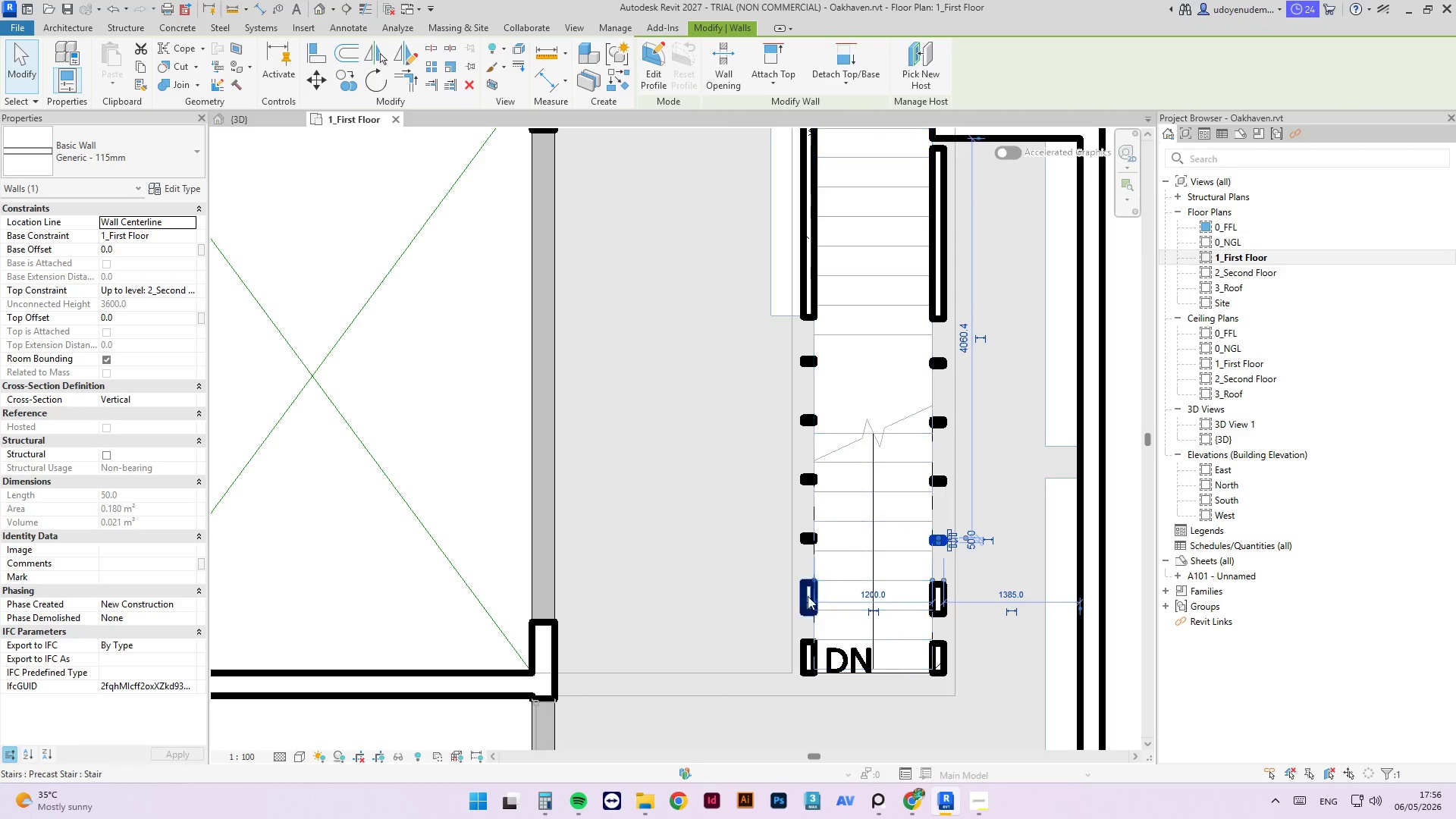 
left_click([803, 597])
 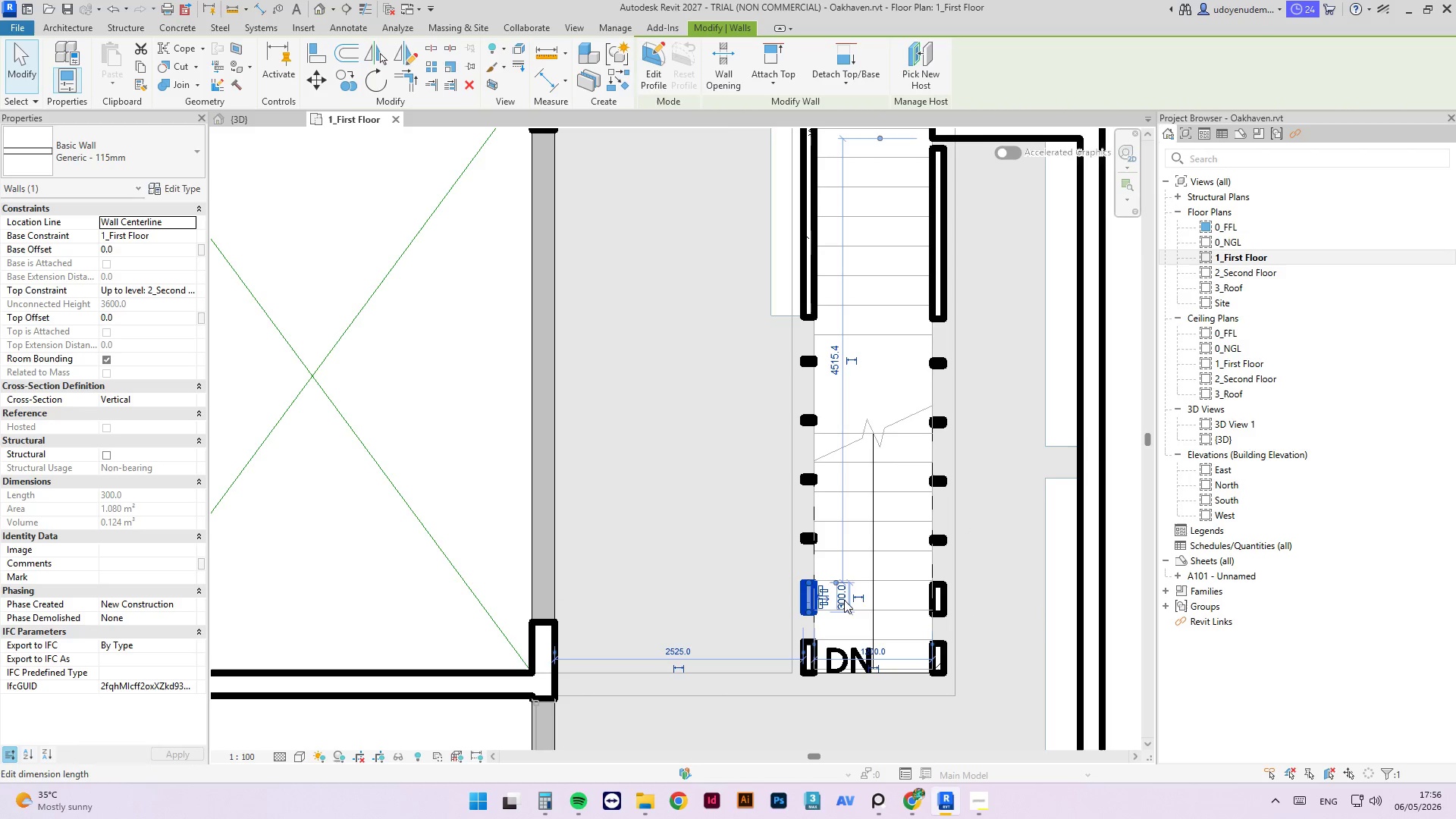 
left_click([846, 600])
 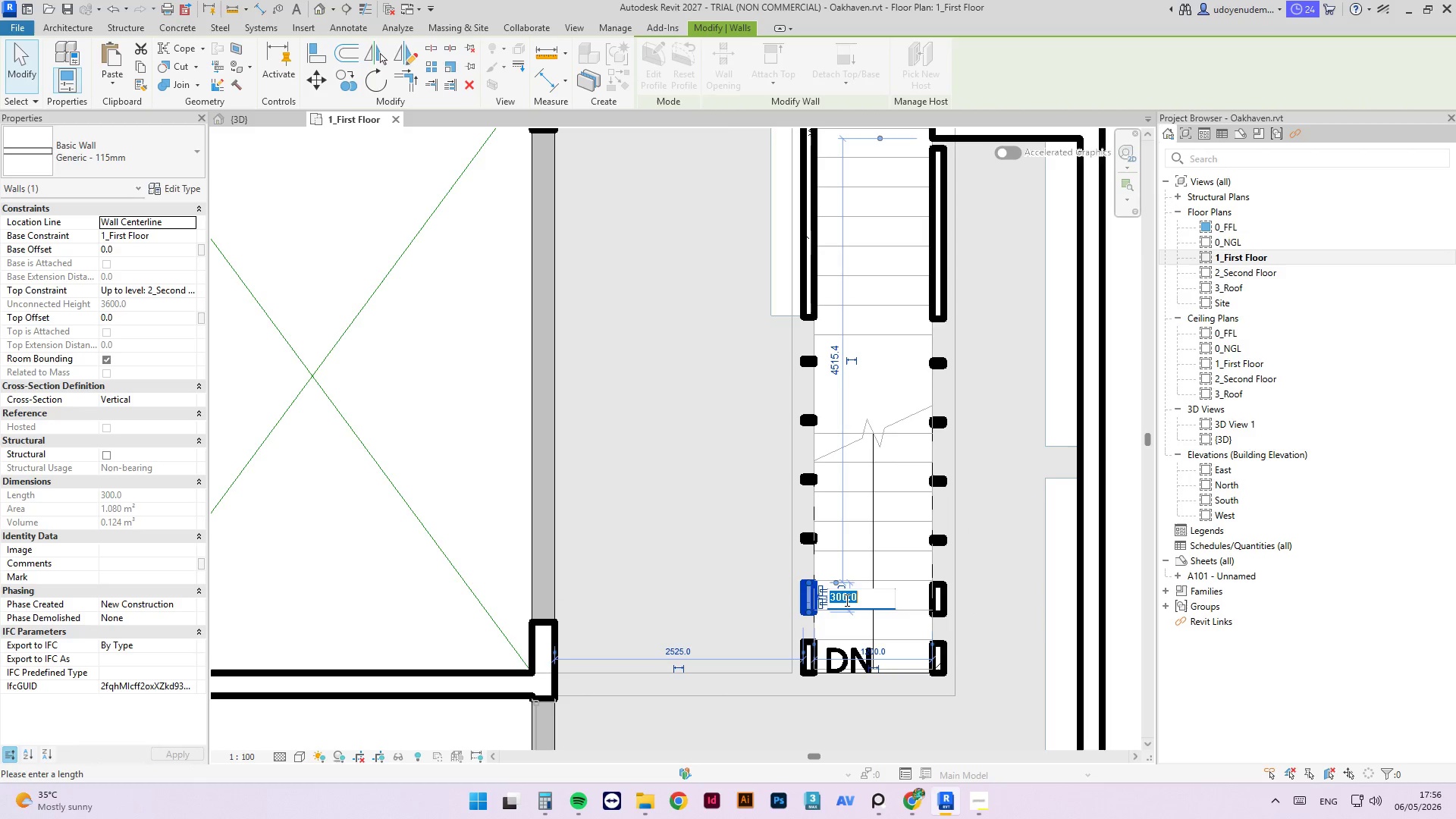 
key(Numpad5)
 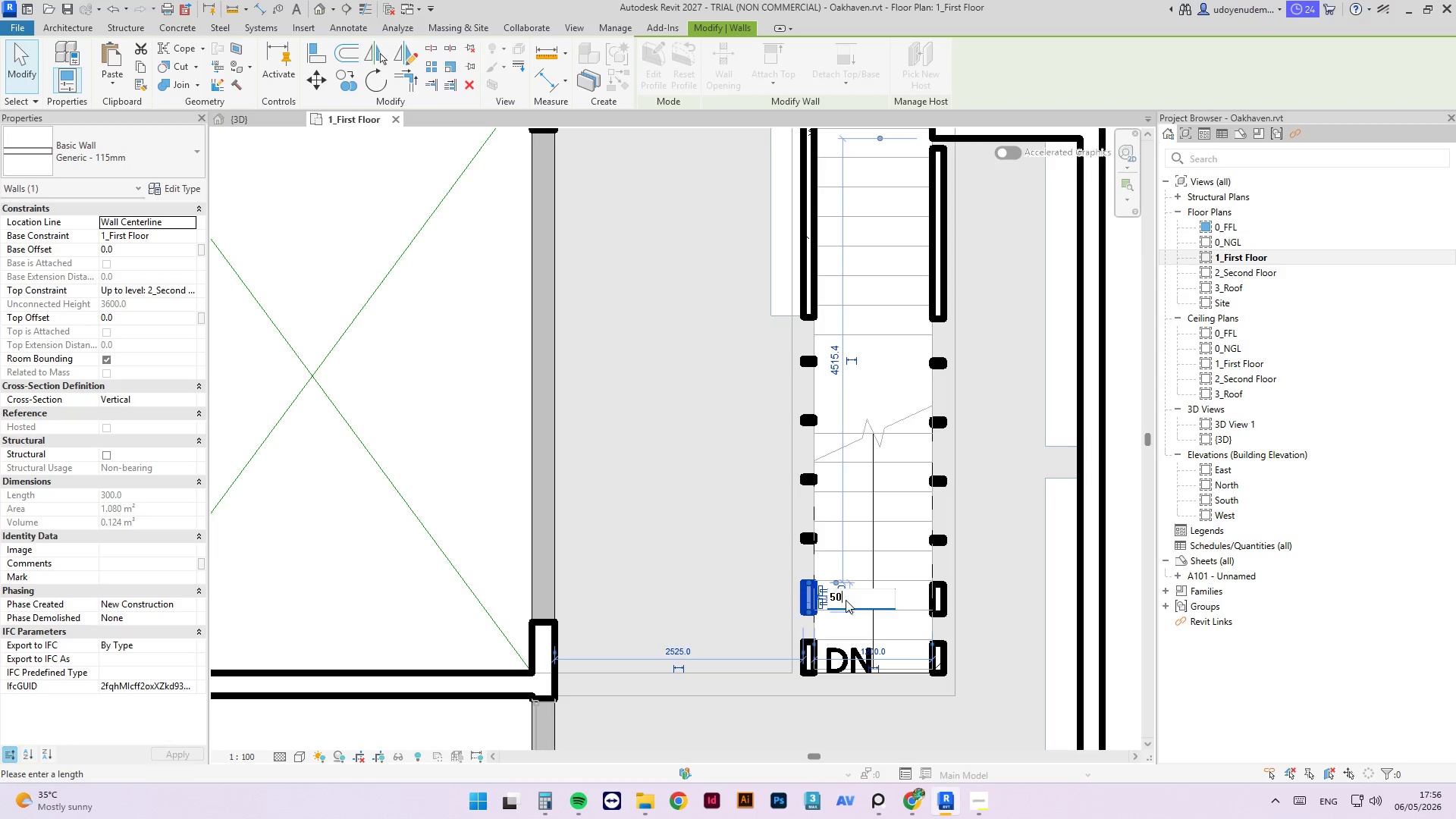 
key(Numpad0)
 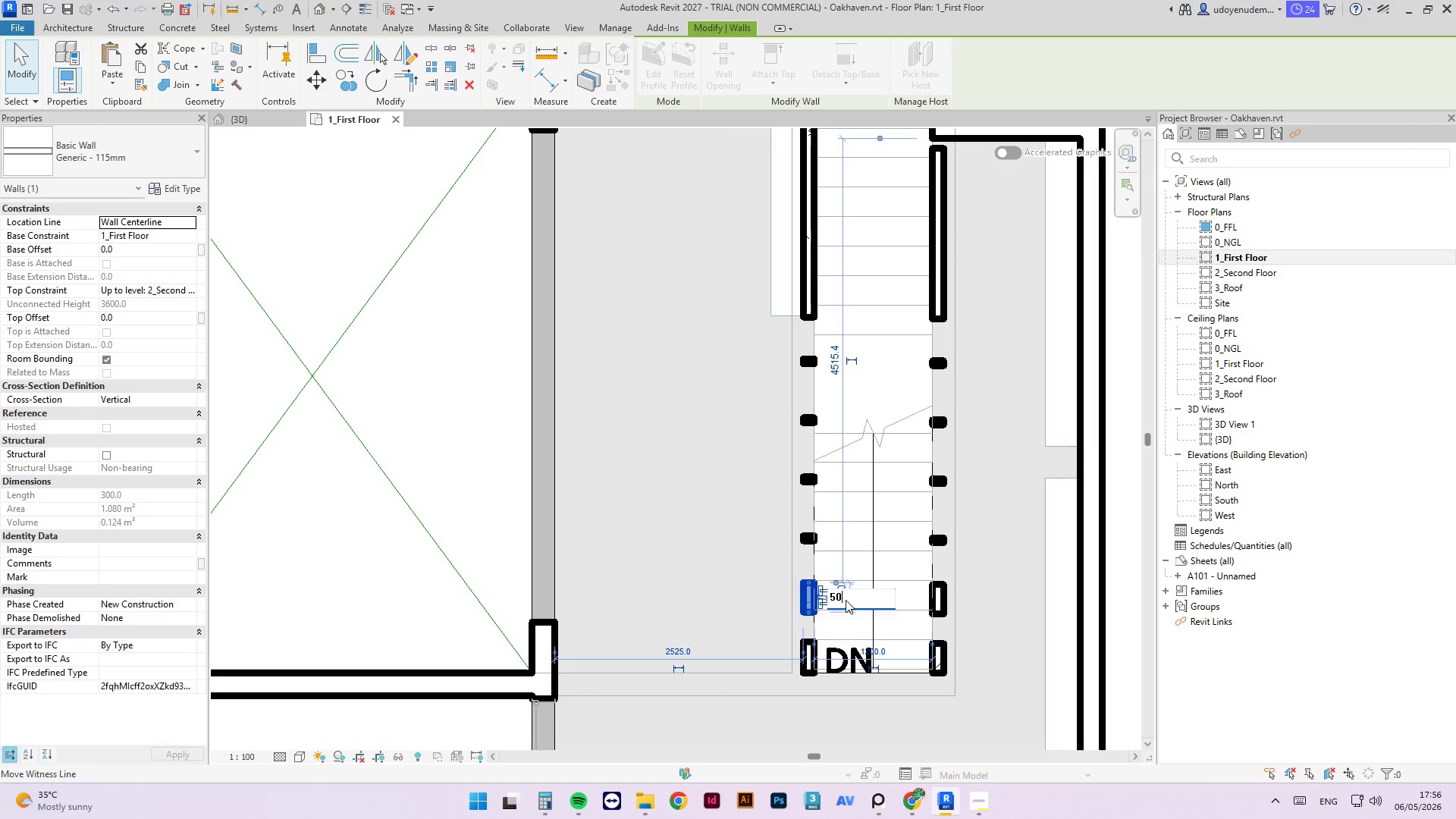 
key(NumpadEnter)
 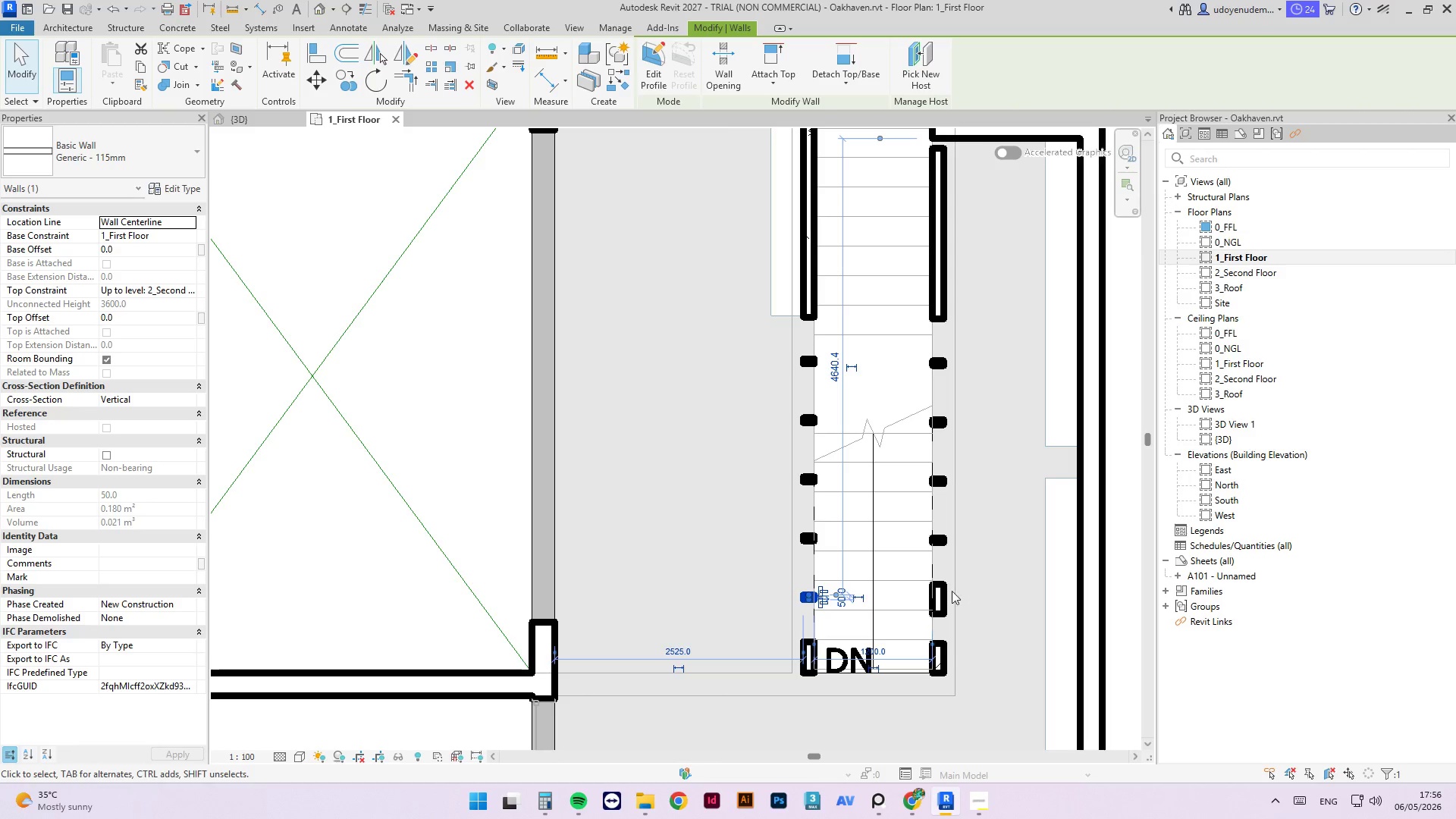 
left_click([946, 595])
 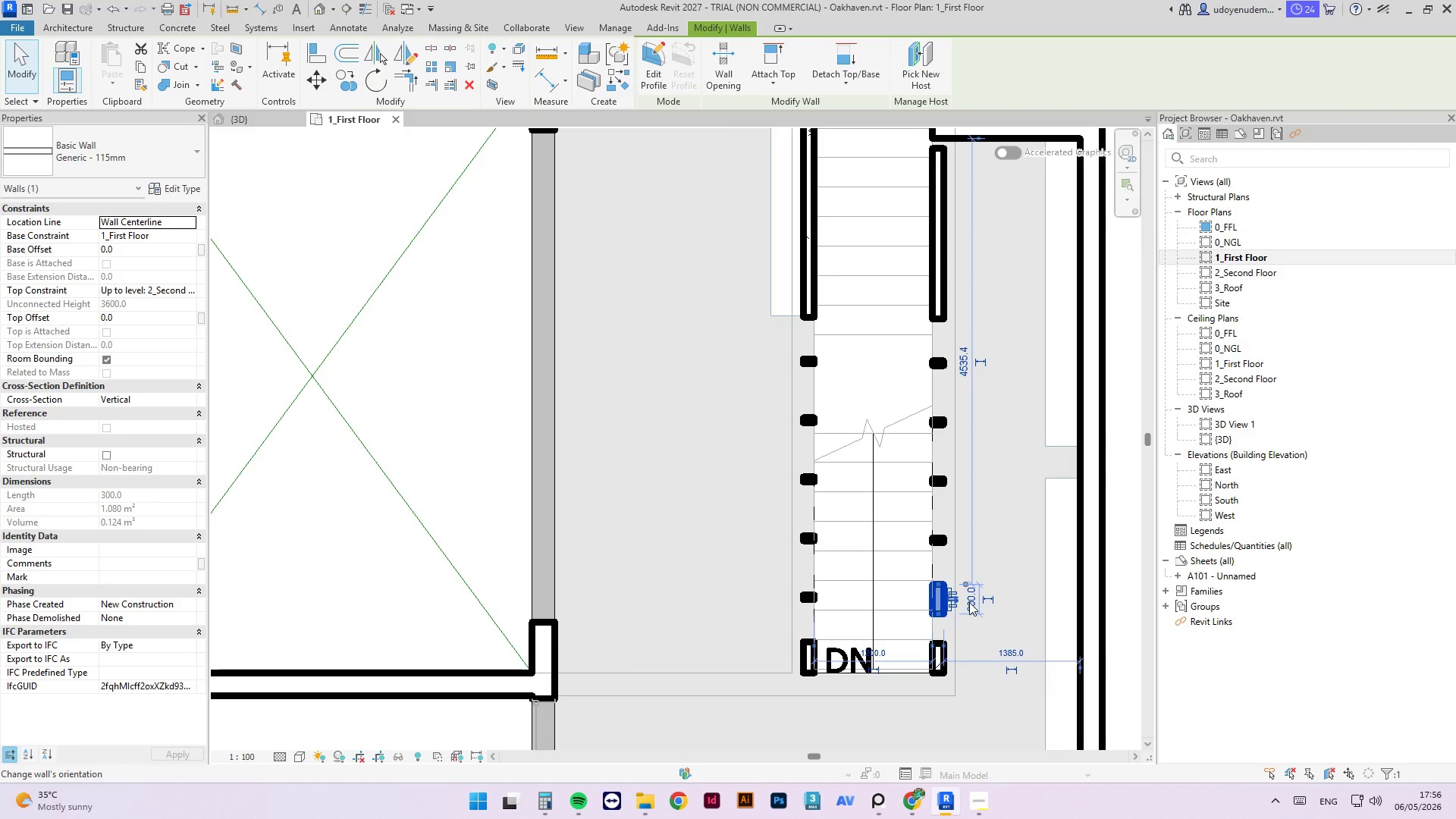 
left_click([973, 602])
 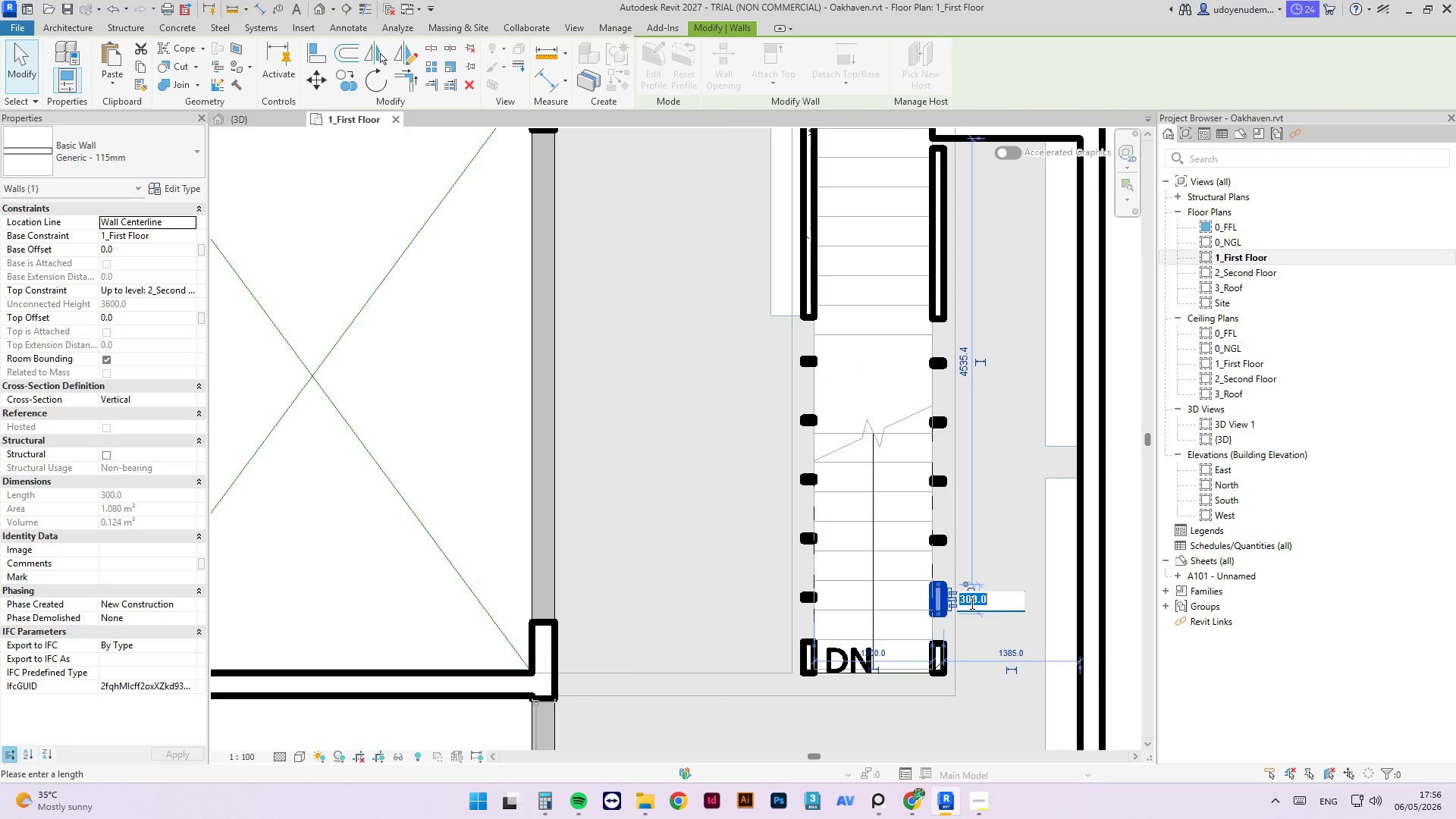 
key(Numpad5)
 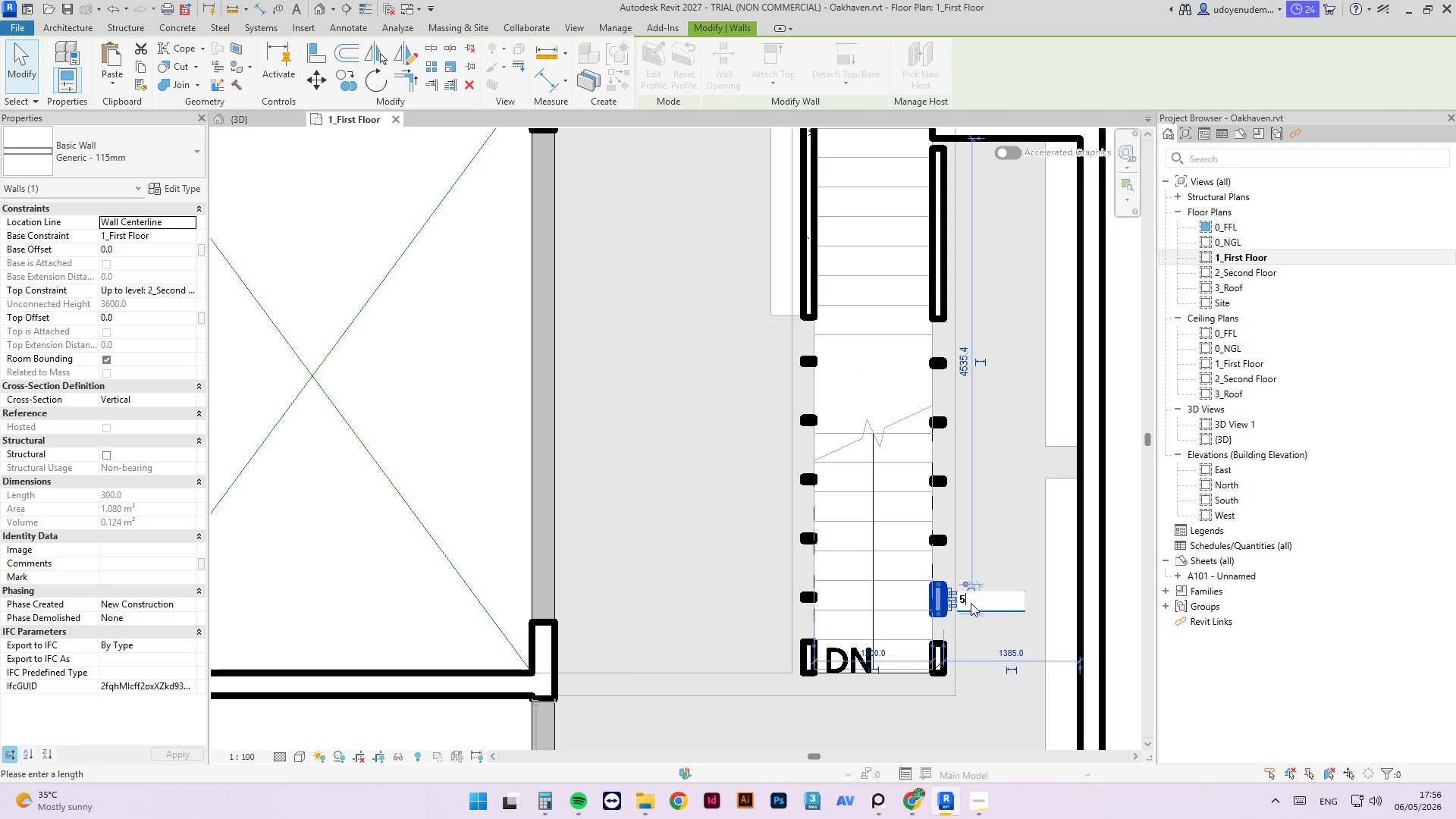 
key(Numpad0)
 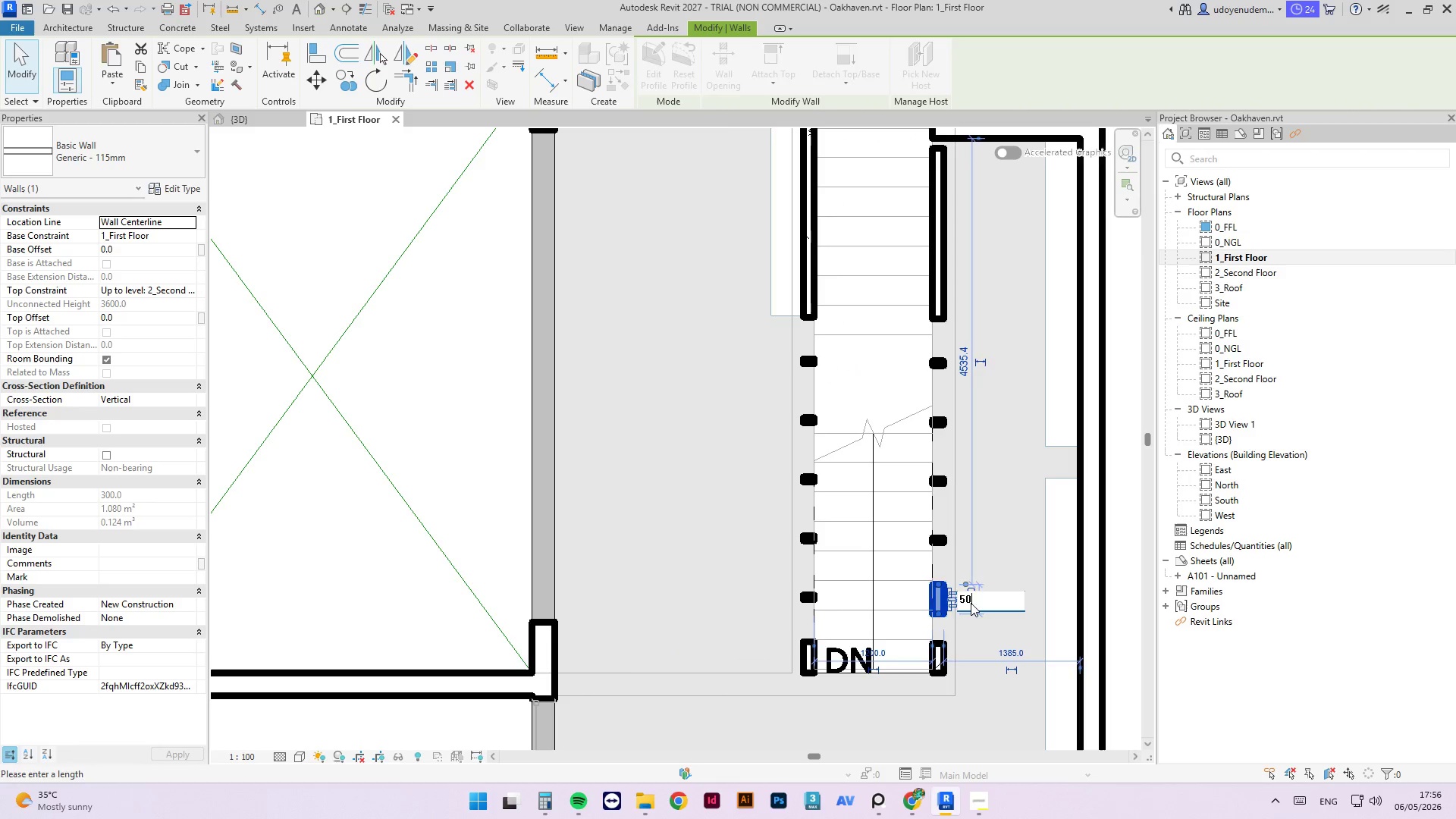 
key(NumpadEnter)
 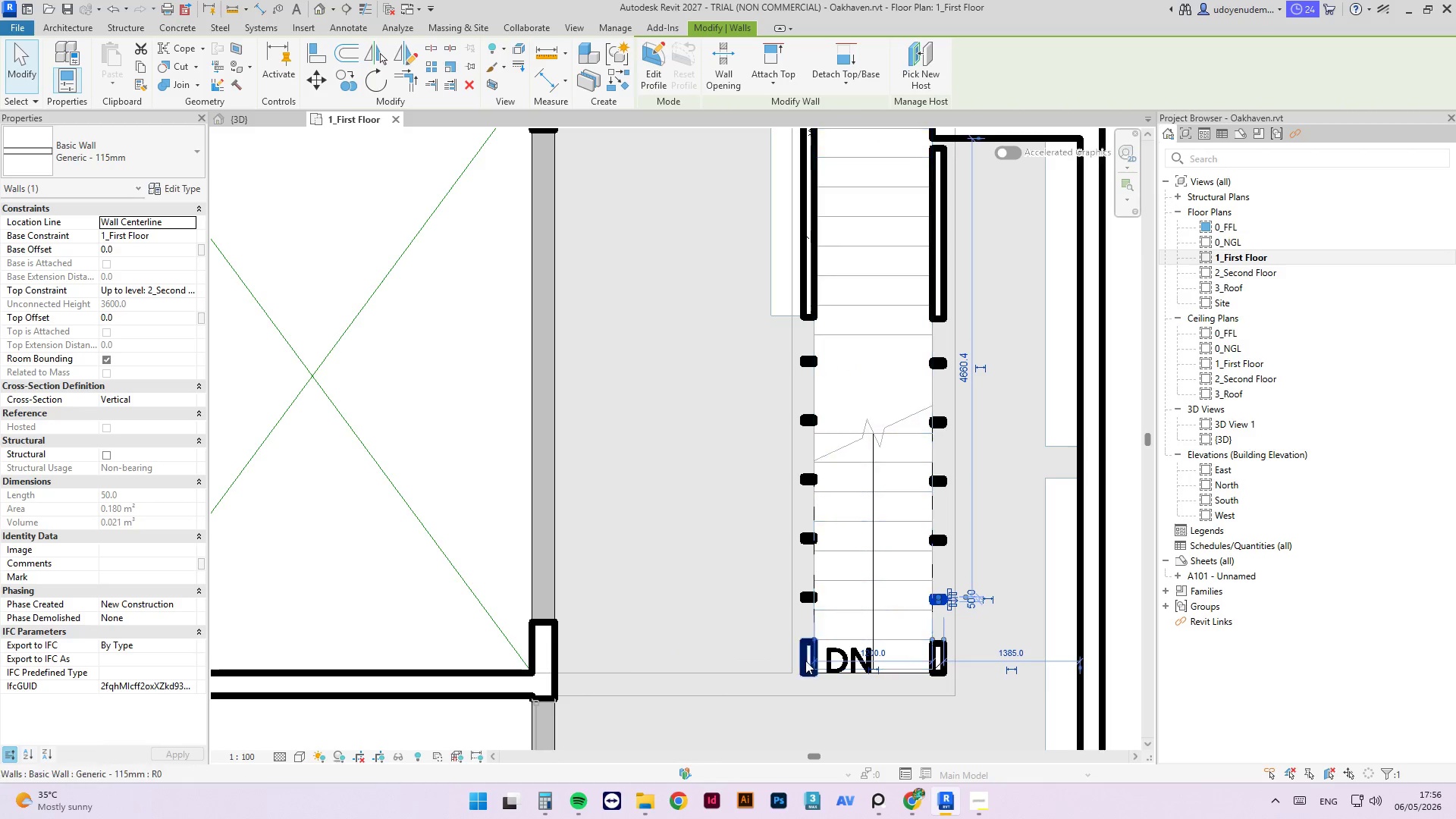 
left_click([799, 661])
 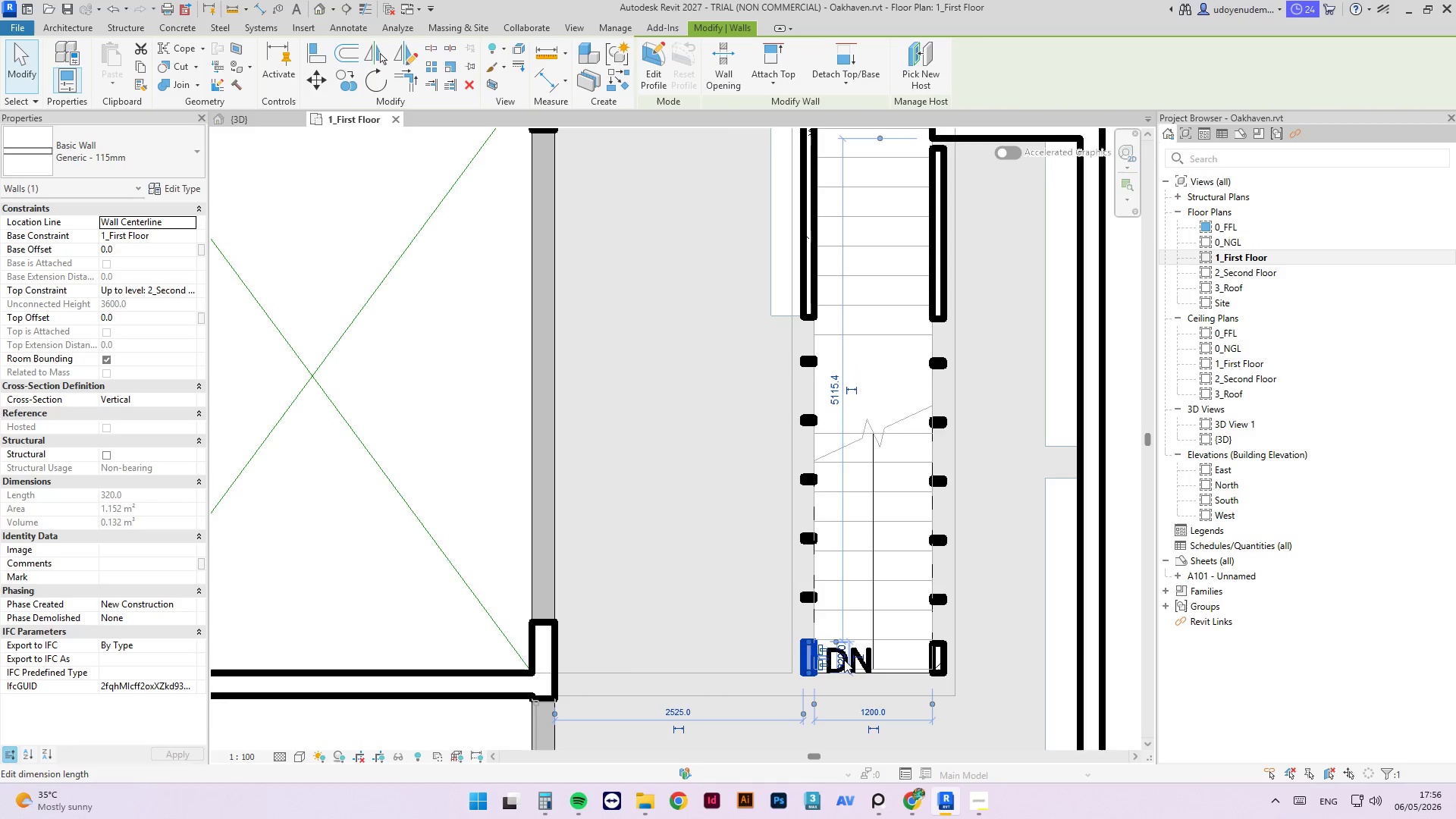 
scroll: coordinate [842, 662], scroll_direction: up, amount: 4.0
 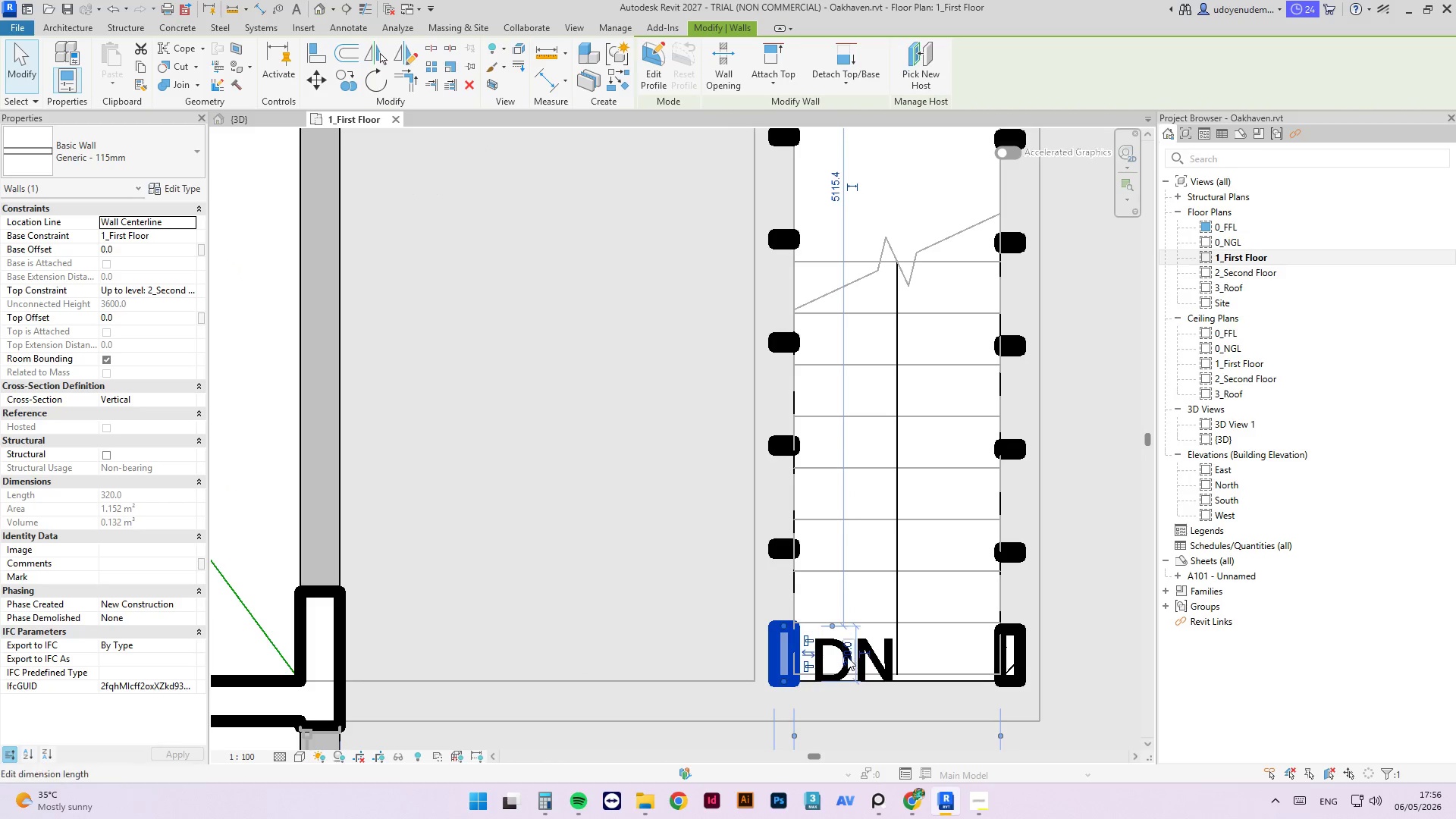 
left_click([847, 657])
 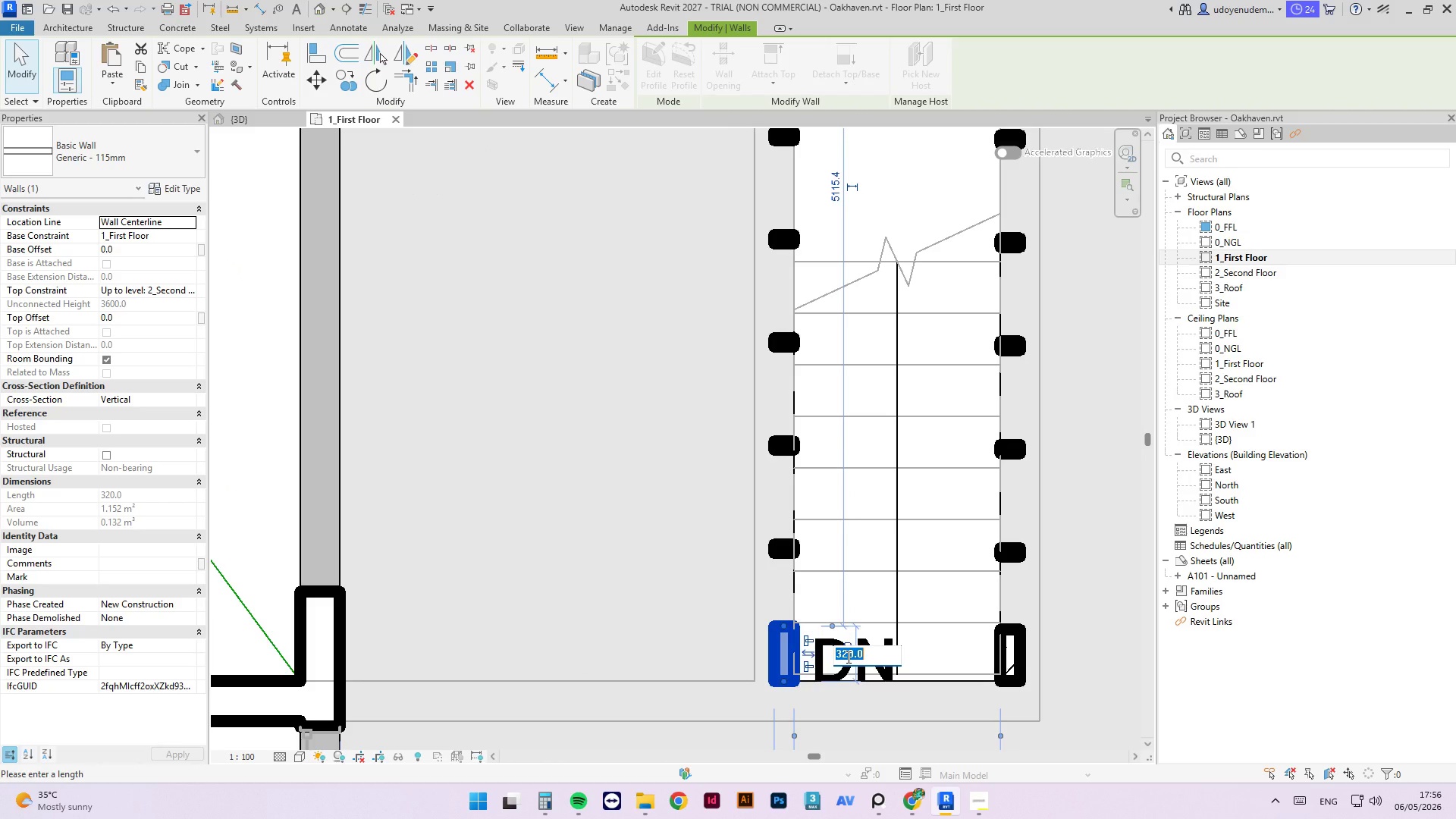 
key(Numpad5)
 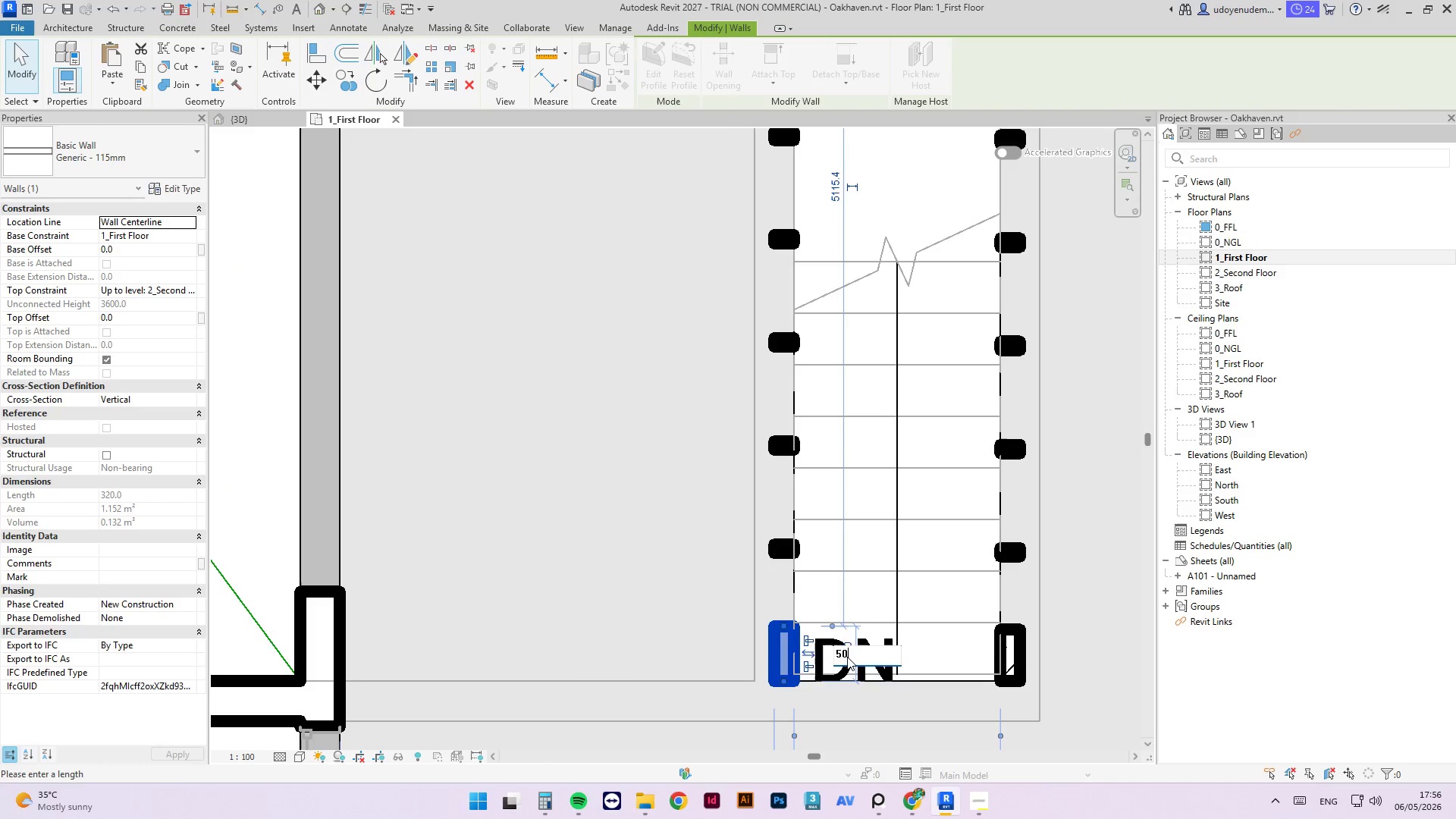 
key(Numpad0)
 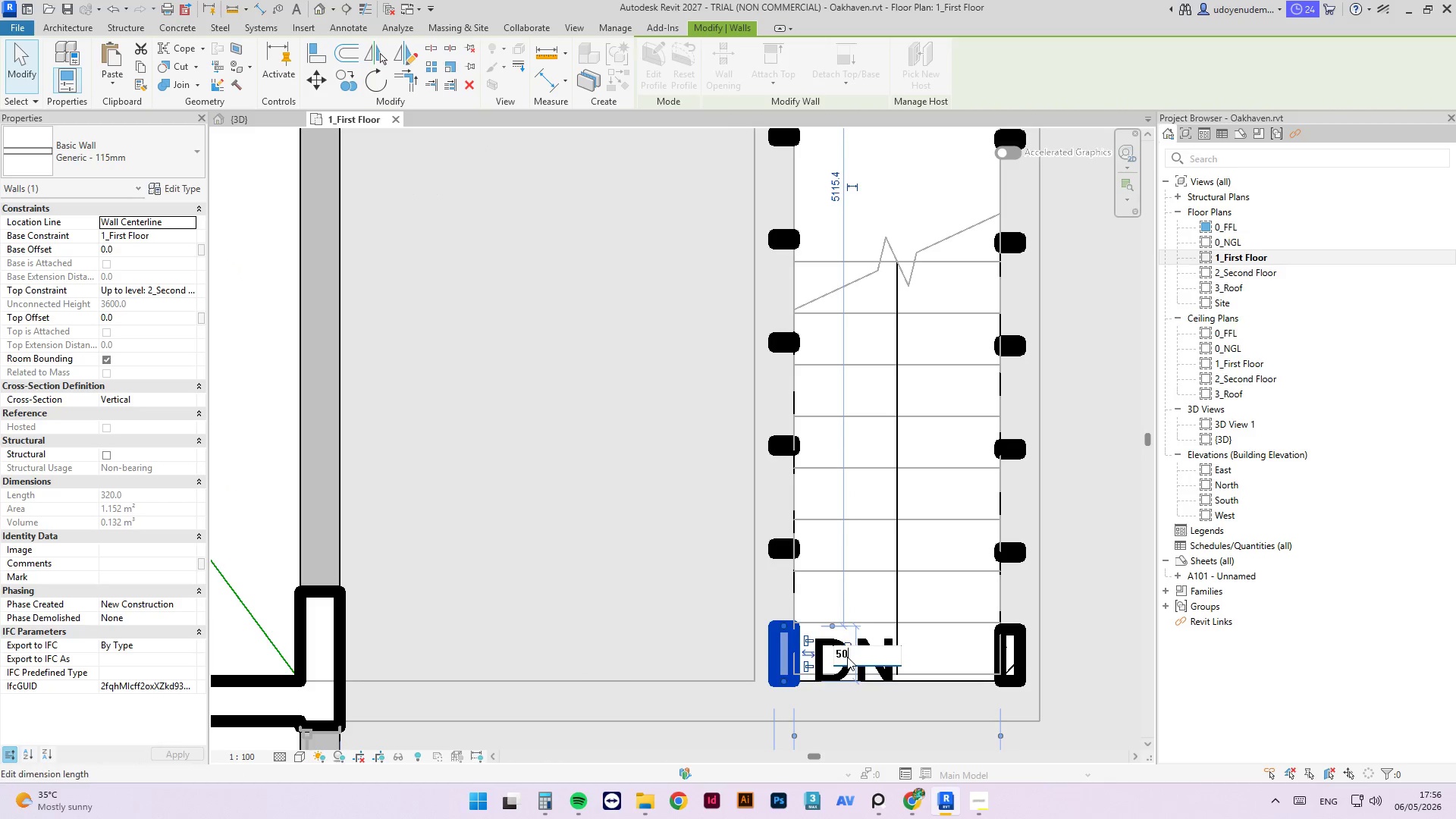 
key(NumpadEnter)
 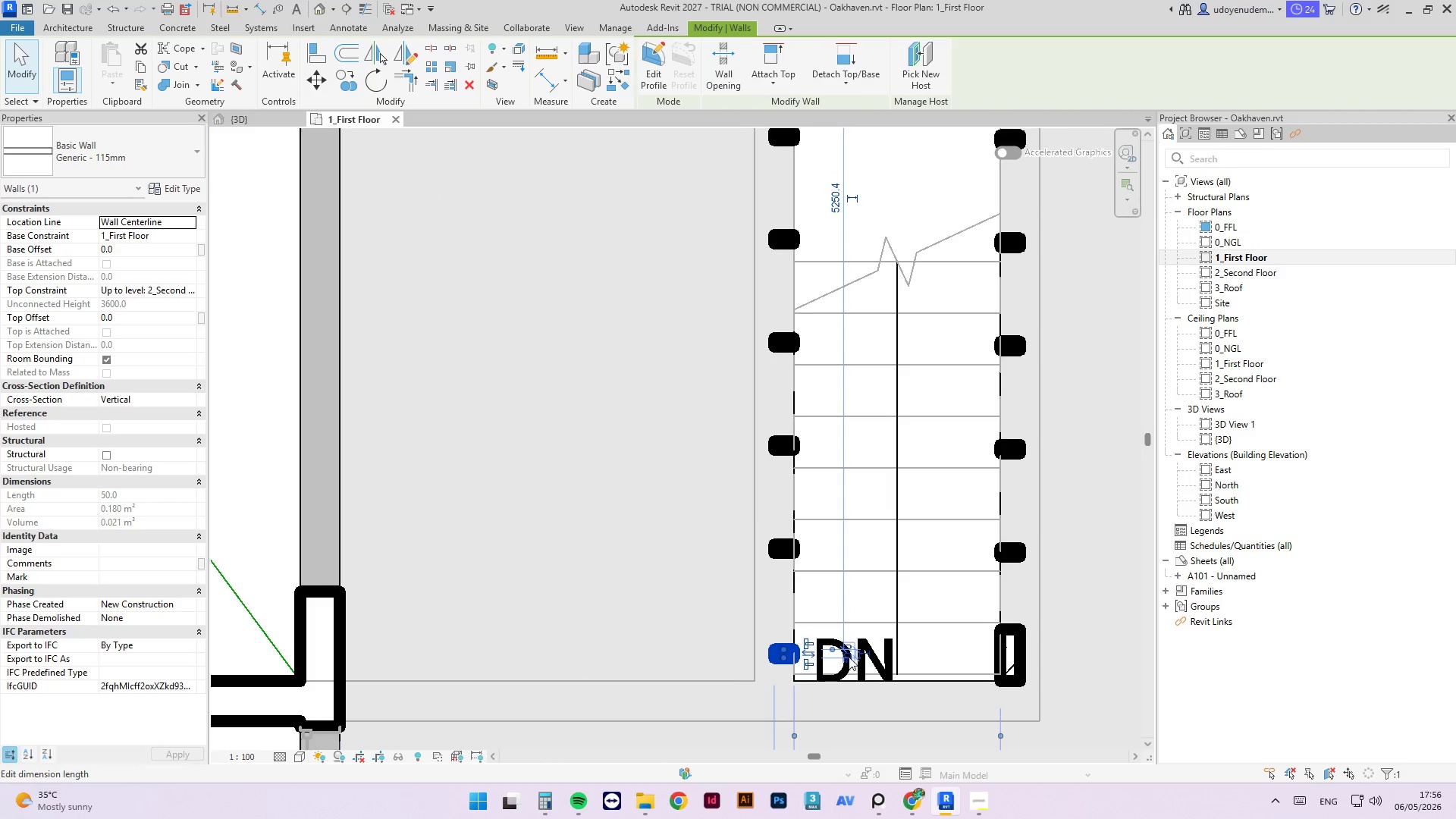 
scroll: coordinate [853, 654], scroll_direction: up, amount: 1.0
 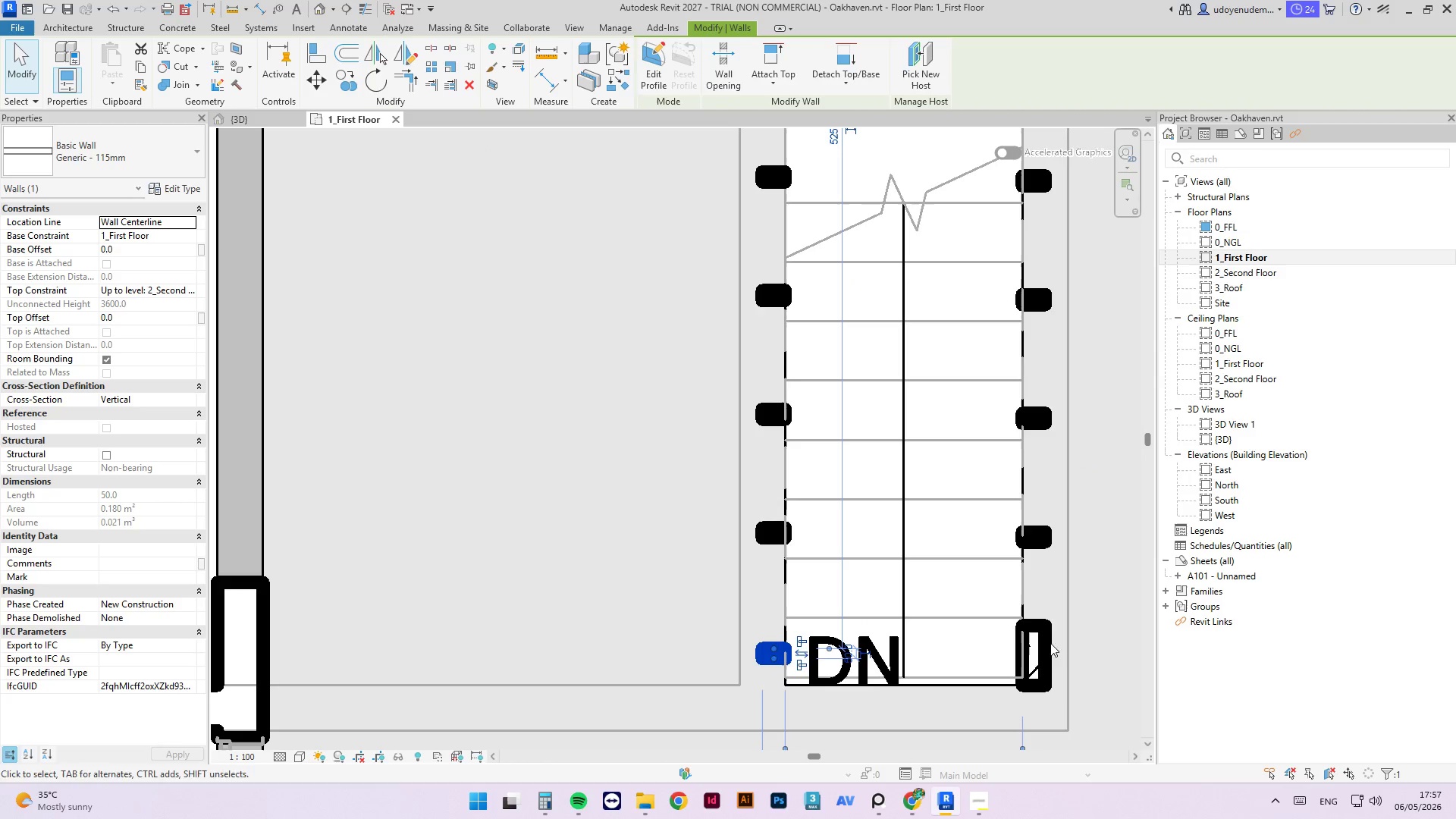 
left_click([1043, 642])
 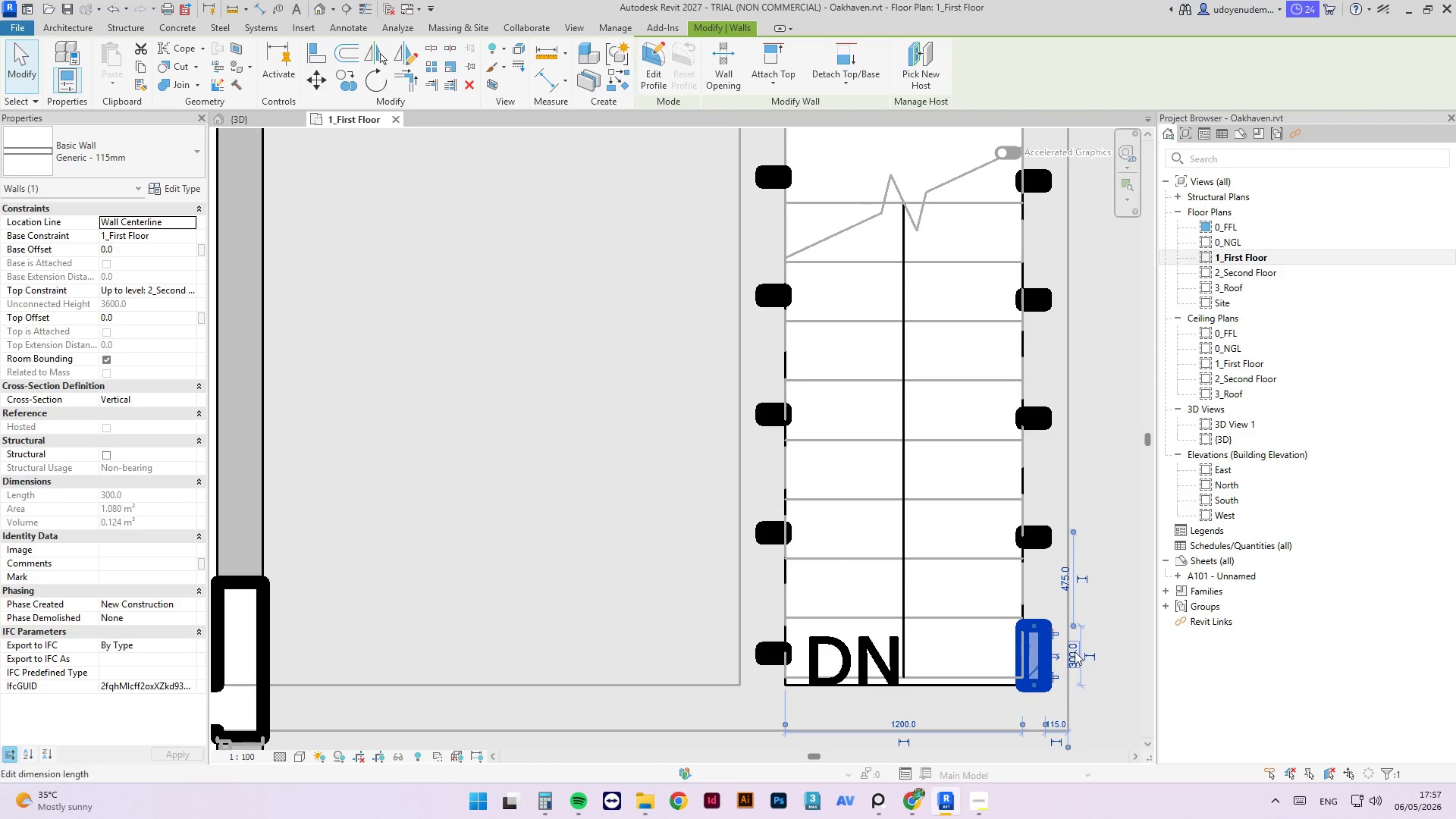 
left_click([1075, 651])
 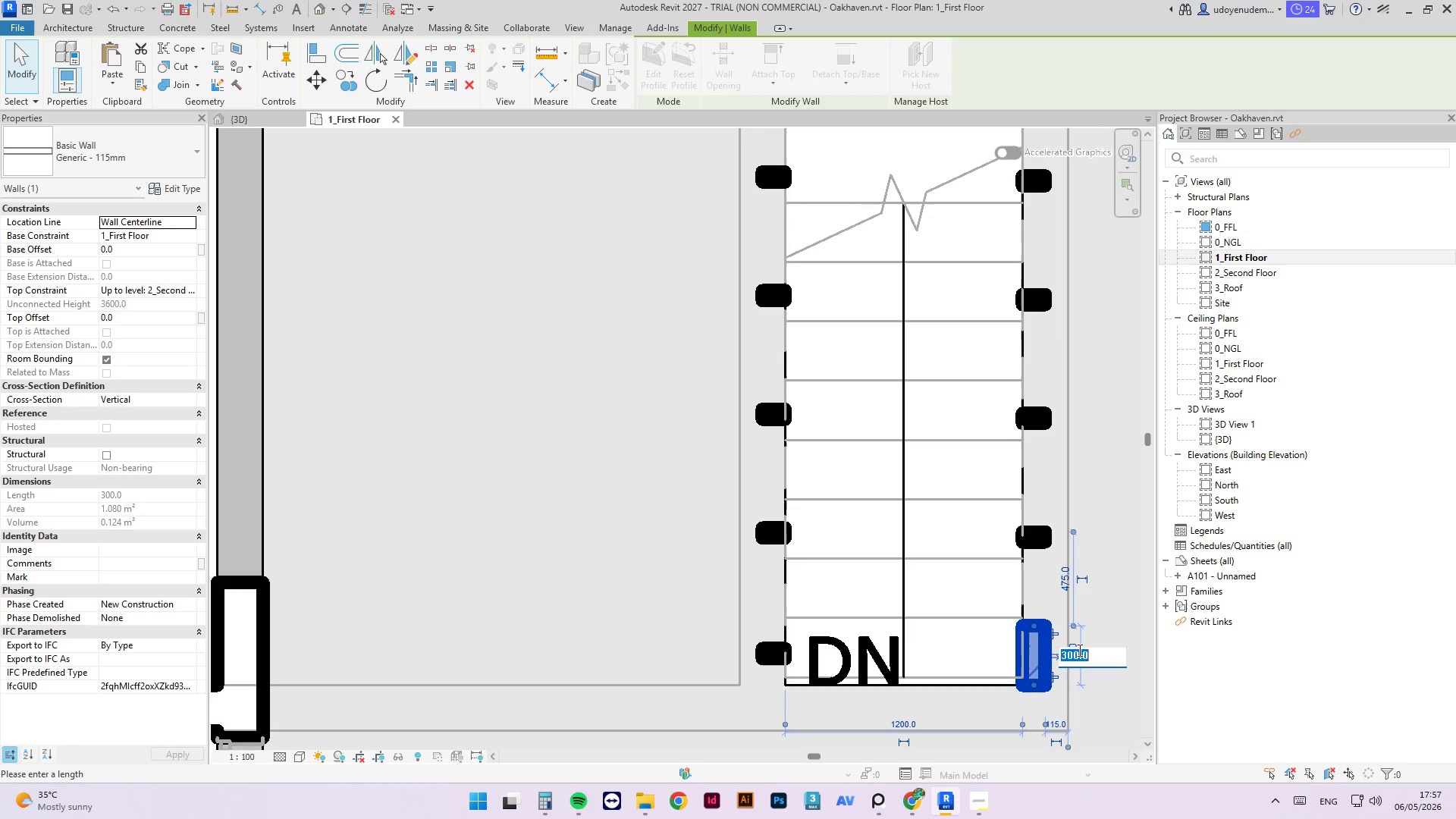 
key(Numpad5)
 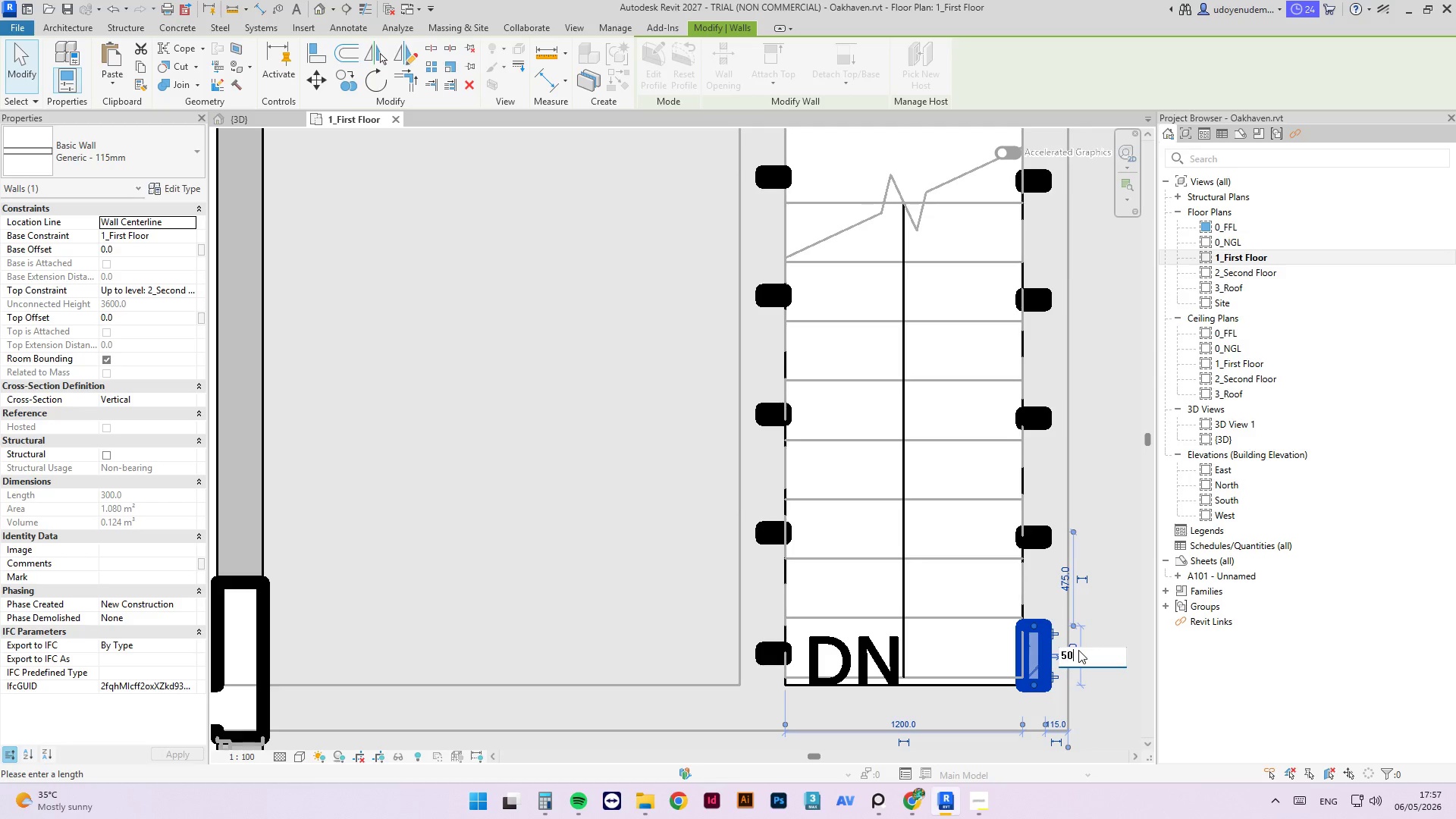 
key(Numpad0)
 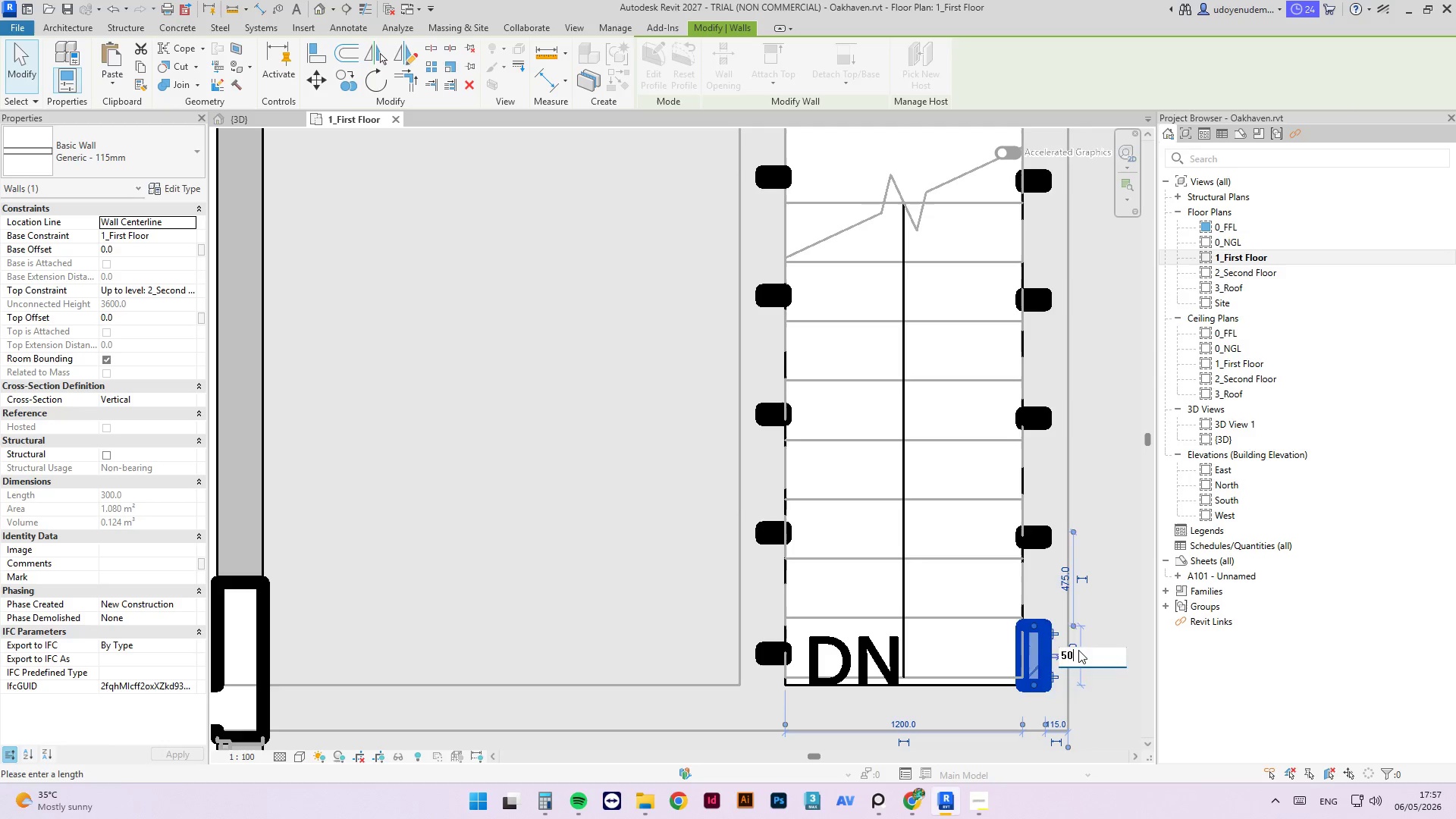 
key(NumpadEnter)
 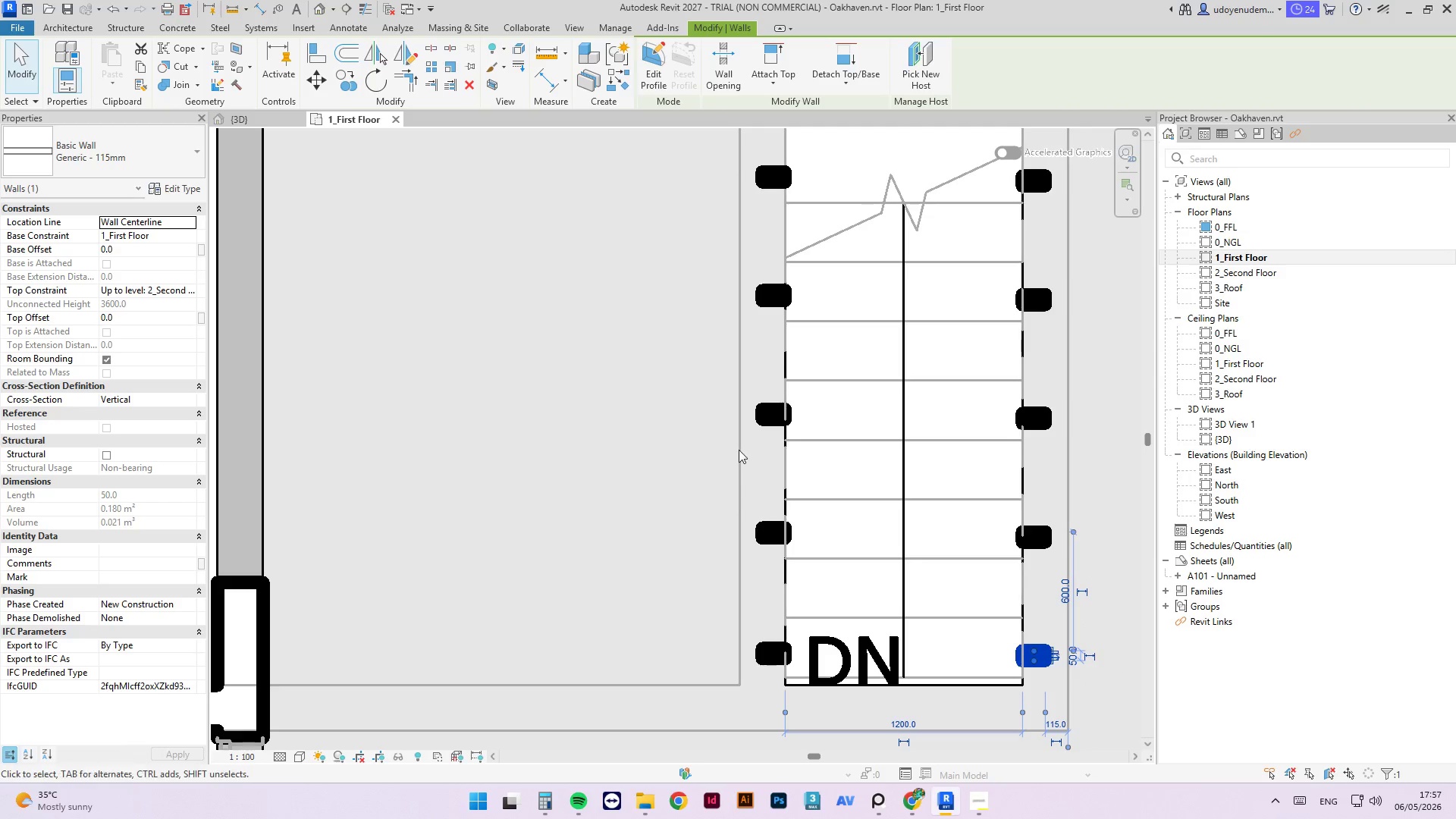 
left_click([817, 349])
 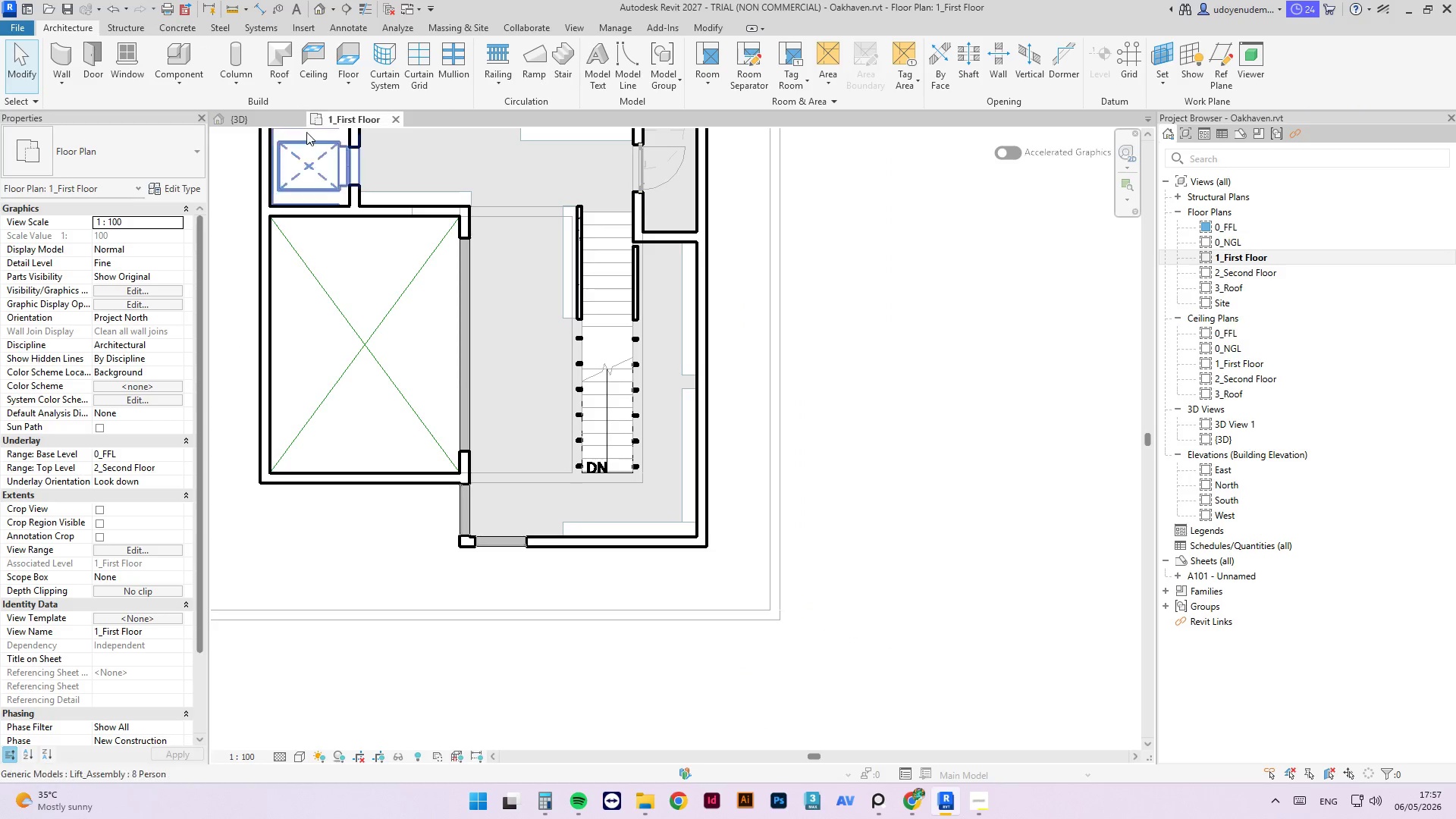 
scroll: coordinate [507, 403], scroll_direction: down, amount: 11.0
 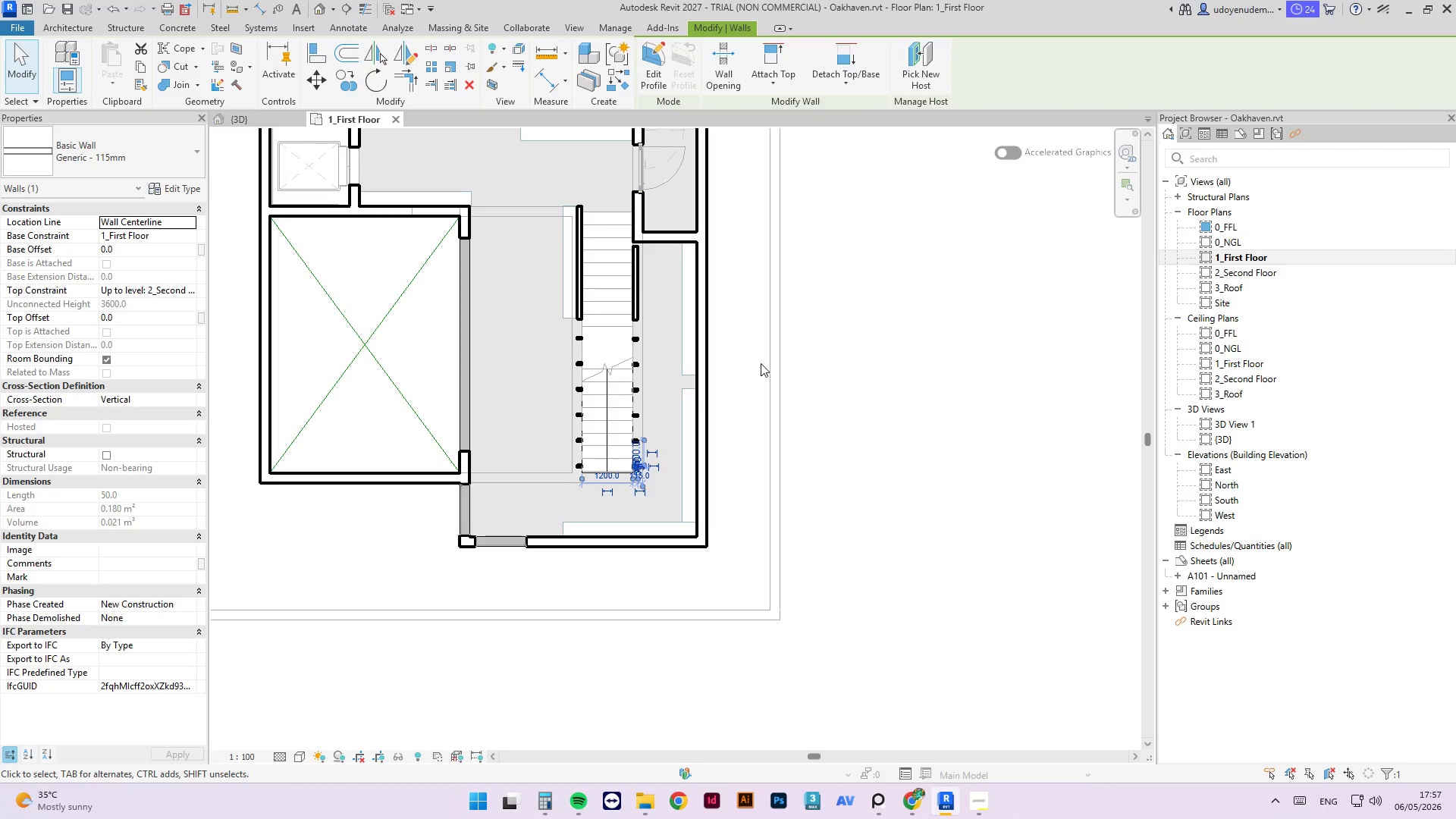 
left_click([262, 115])
 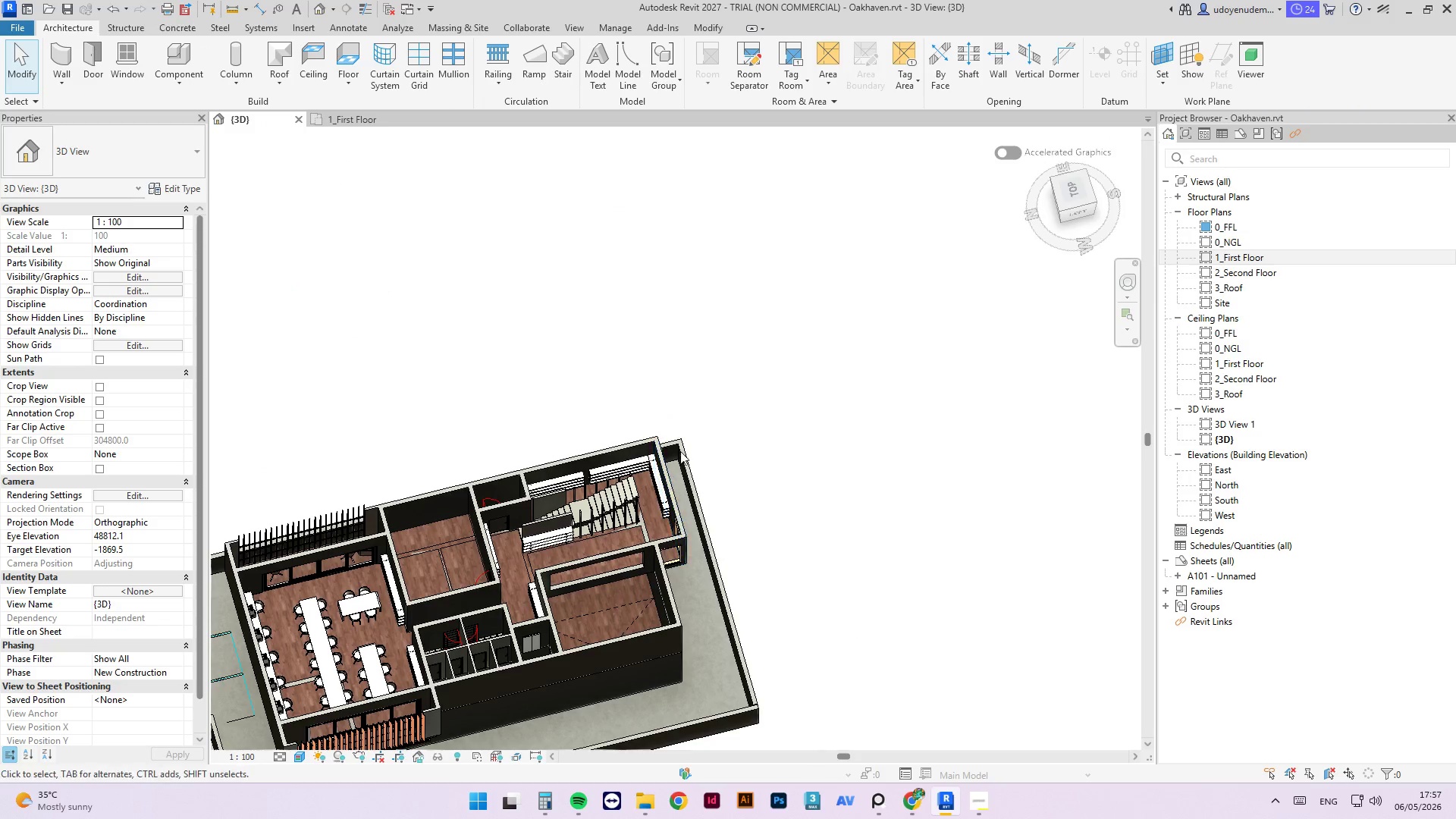 
left_click([734, 383])
 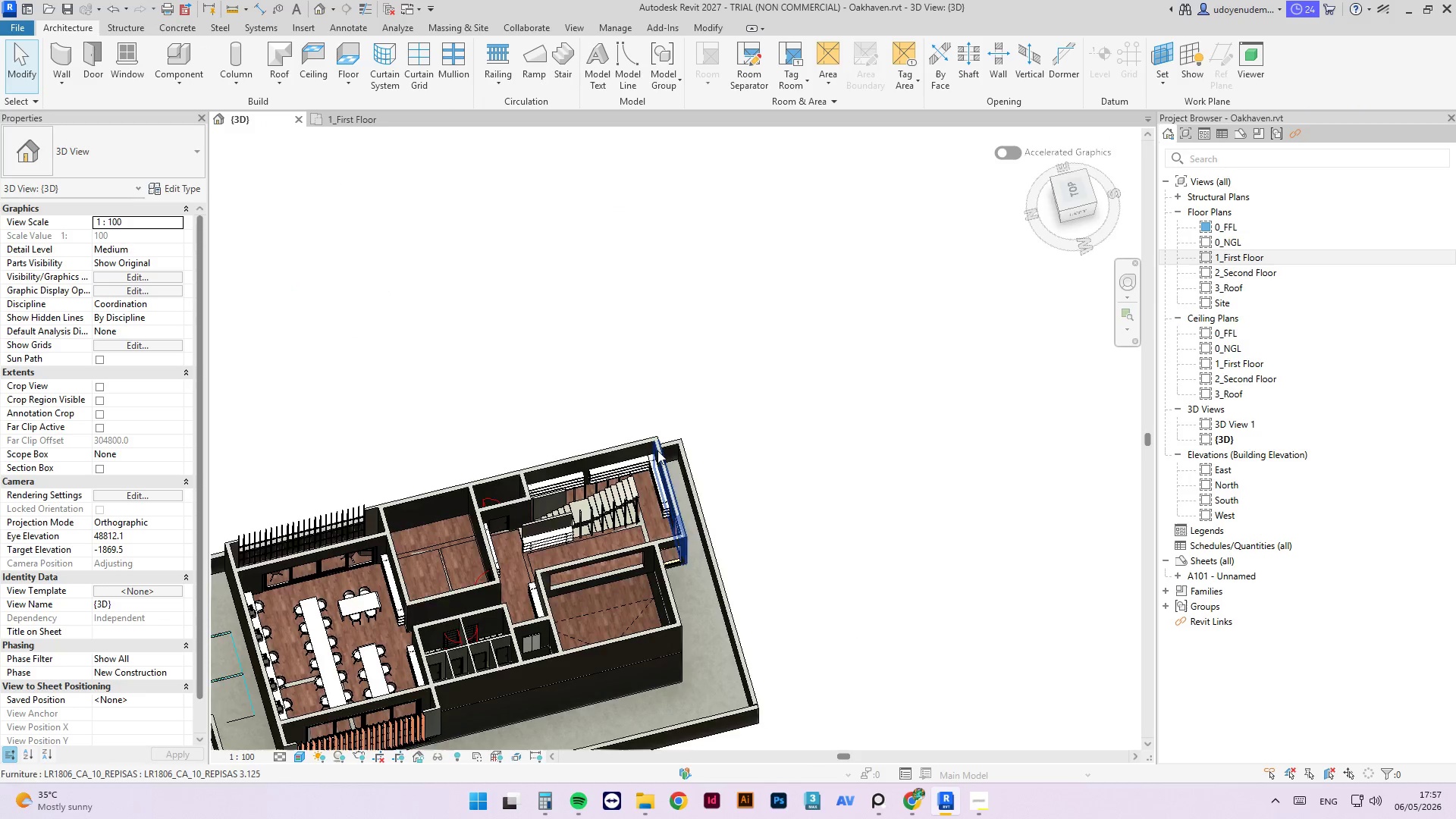 
hold_key(key=ShiftLeft, duration=10.58)
 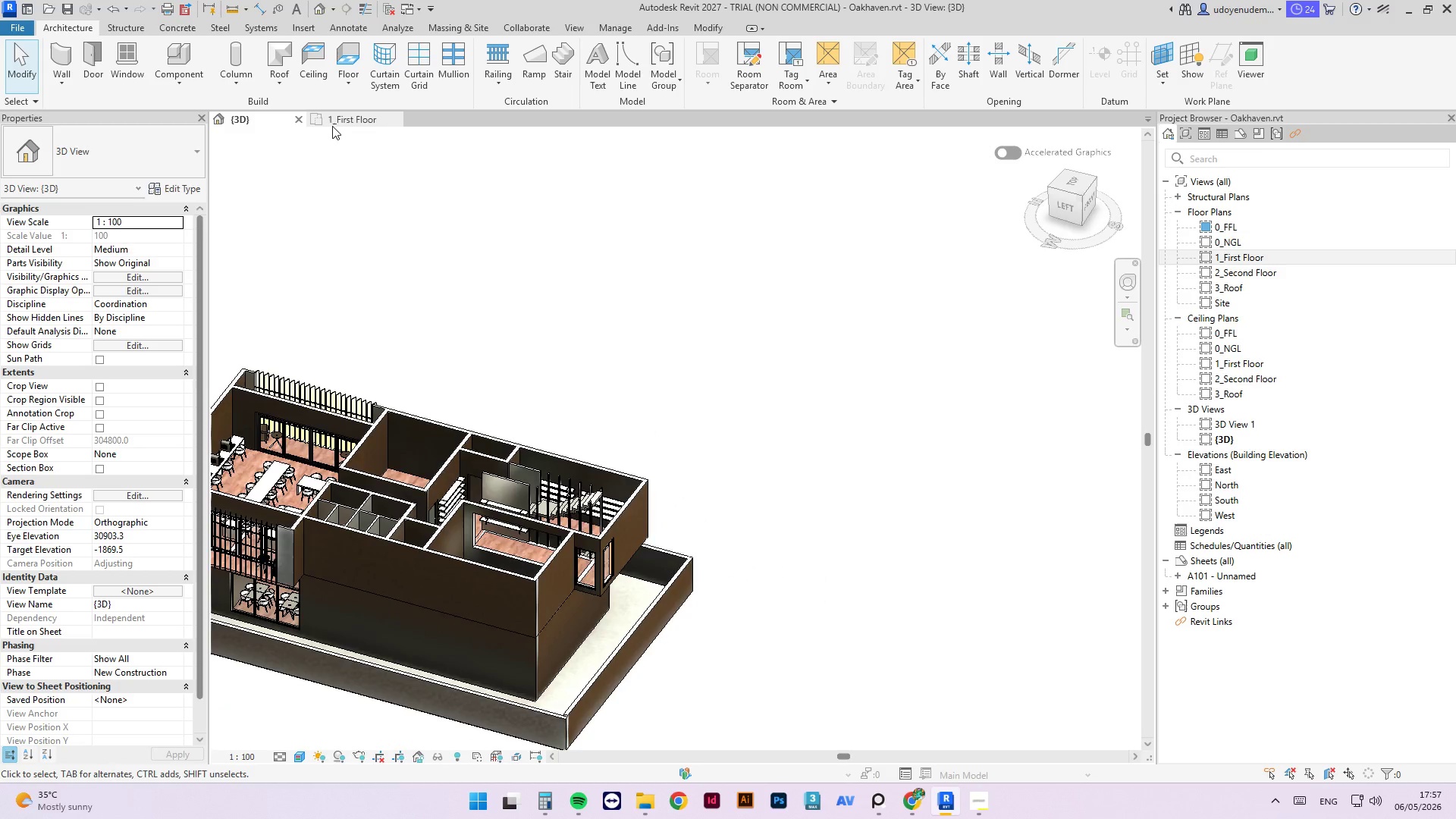 
left_click([337, 126])
 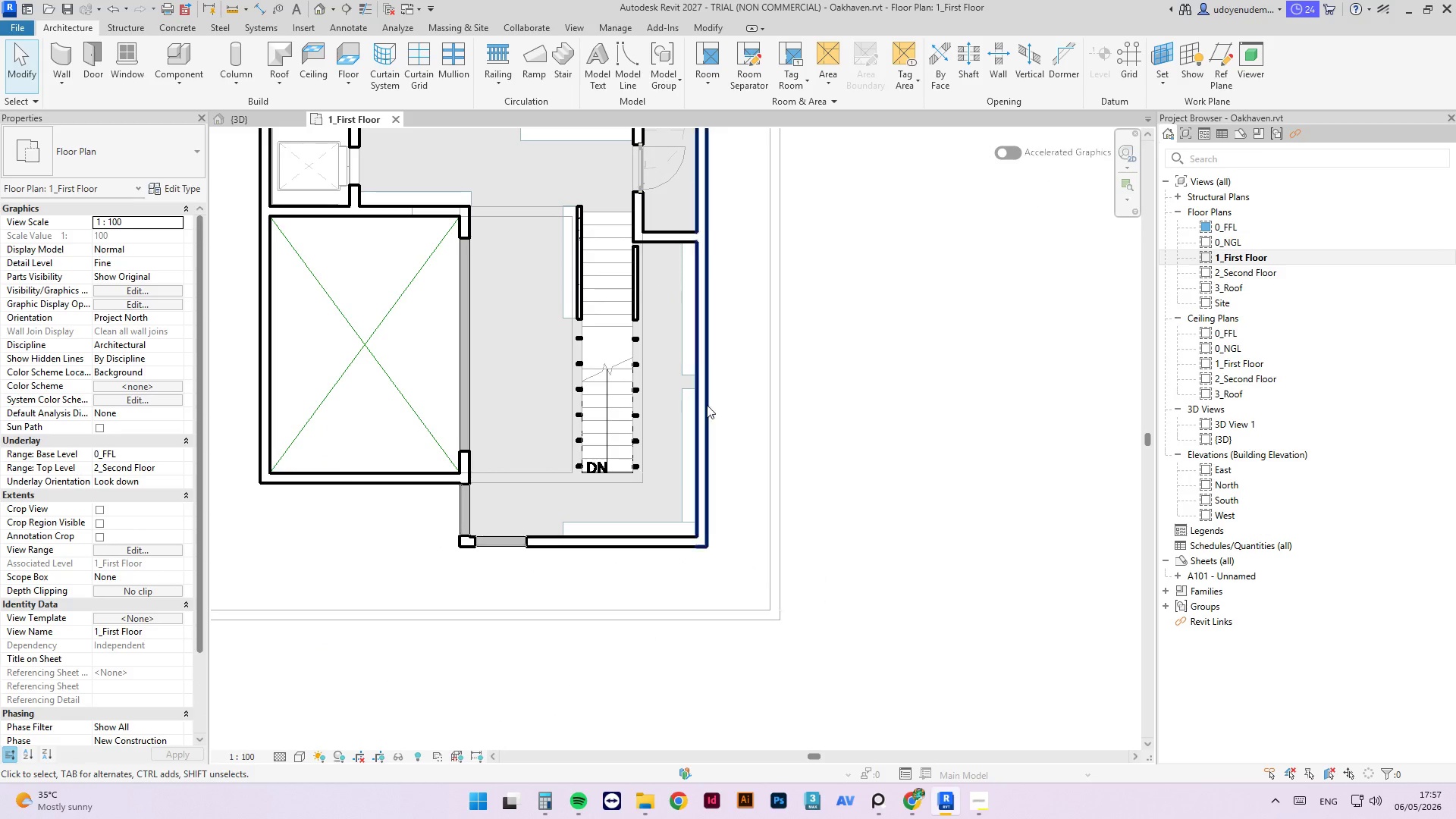 
scroll: coordinate [608, 356], scroll_direction: up, amount: 8.0
 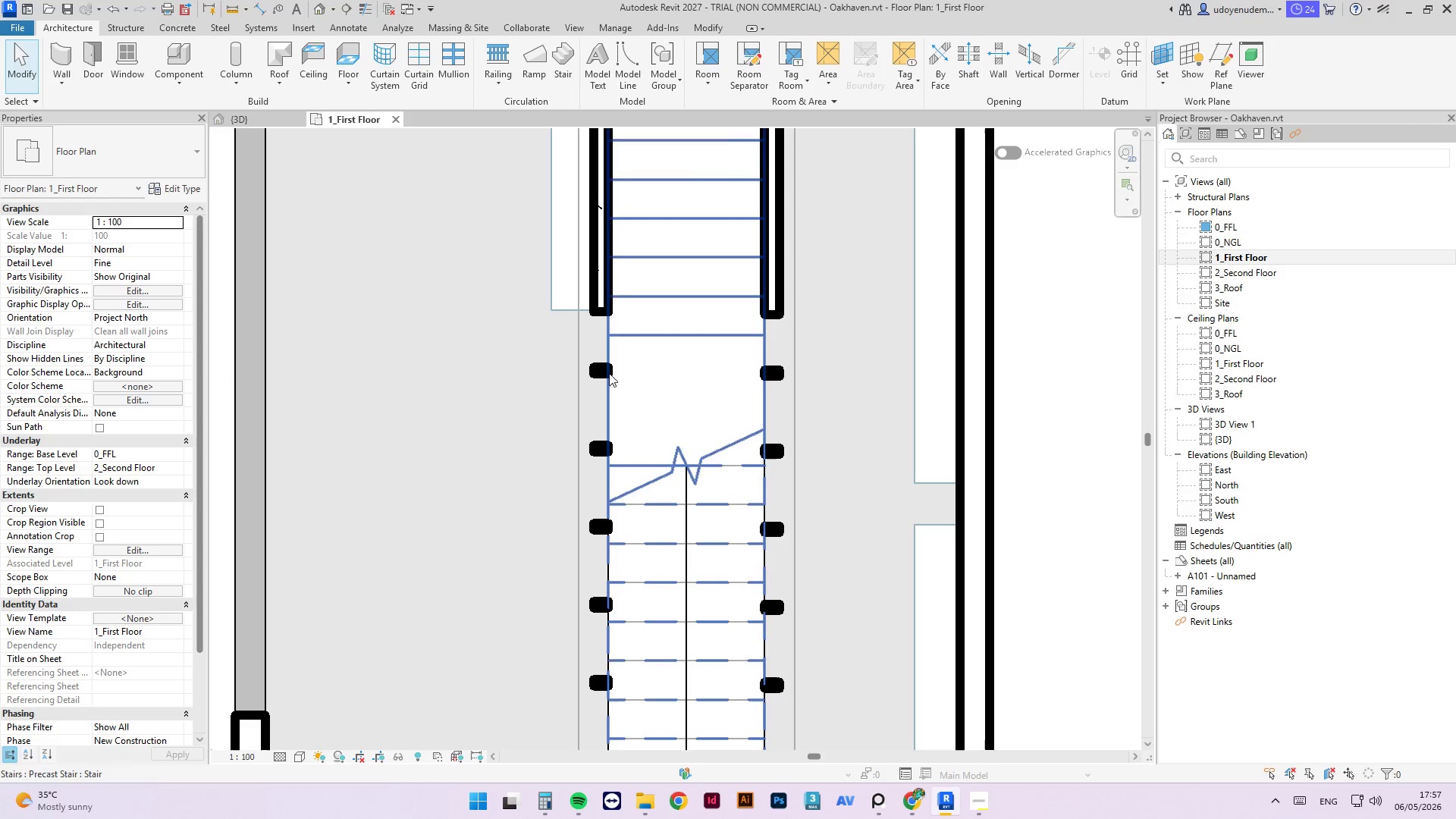 
left_click([598, 373])
 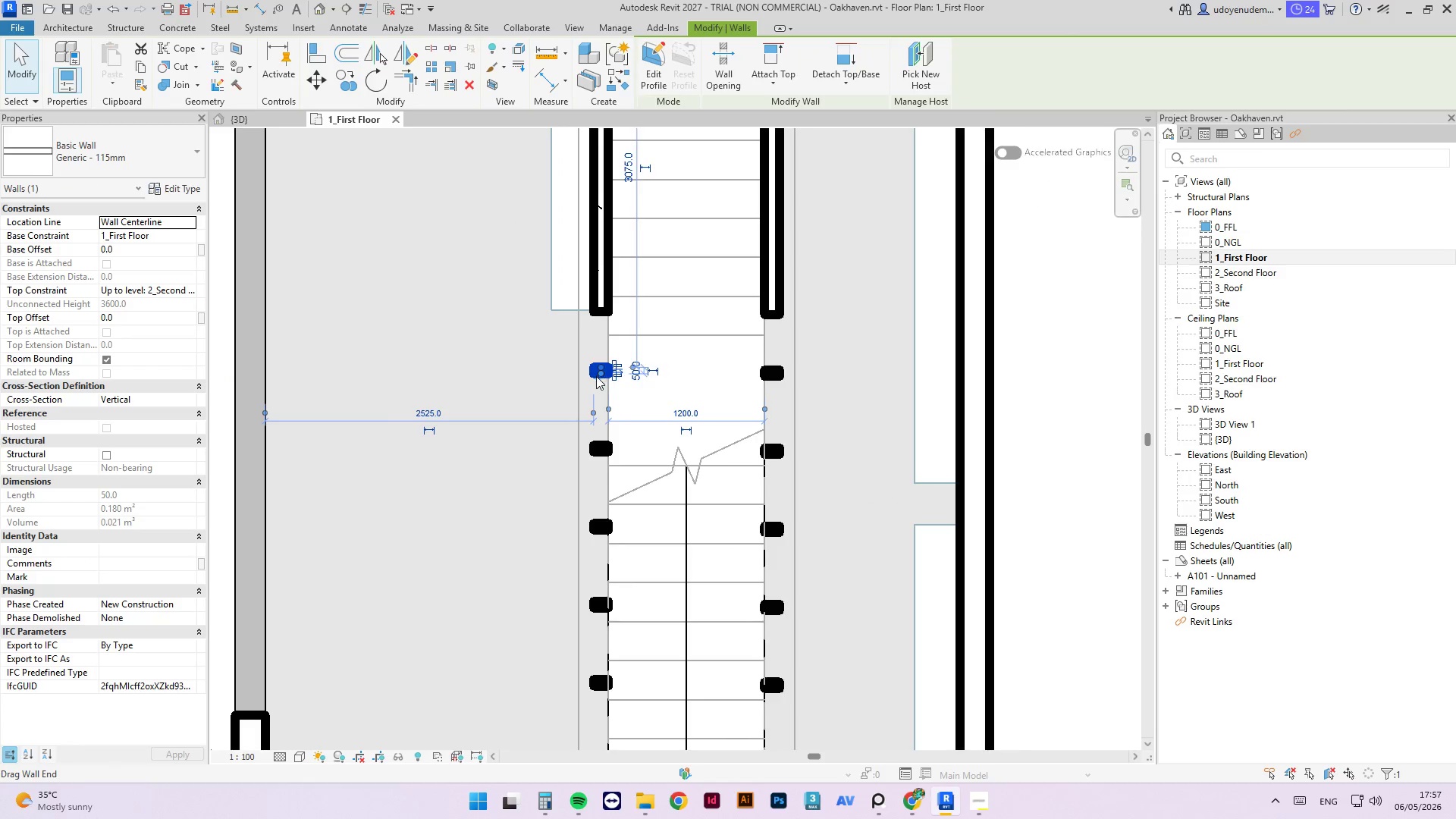 
scroll: coordinate [596, 378], scroll_direction: up, amount: 4.0
 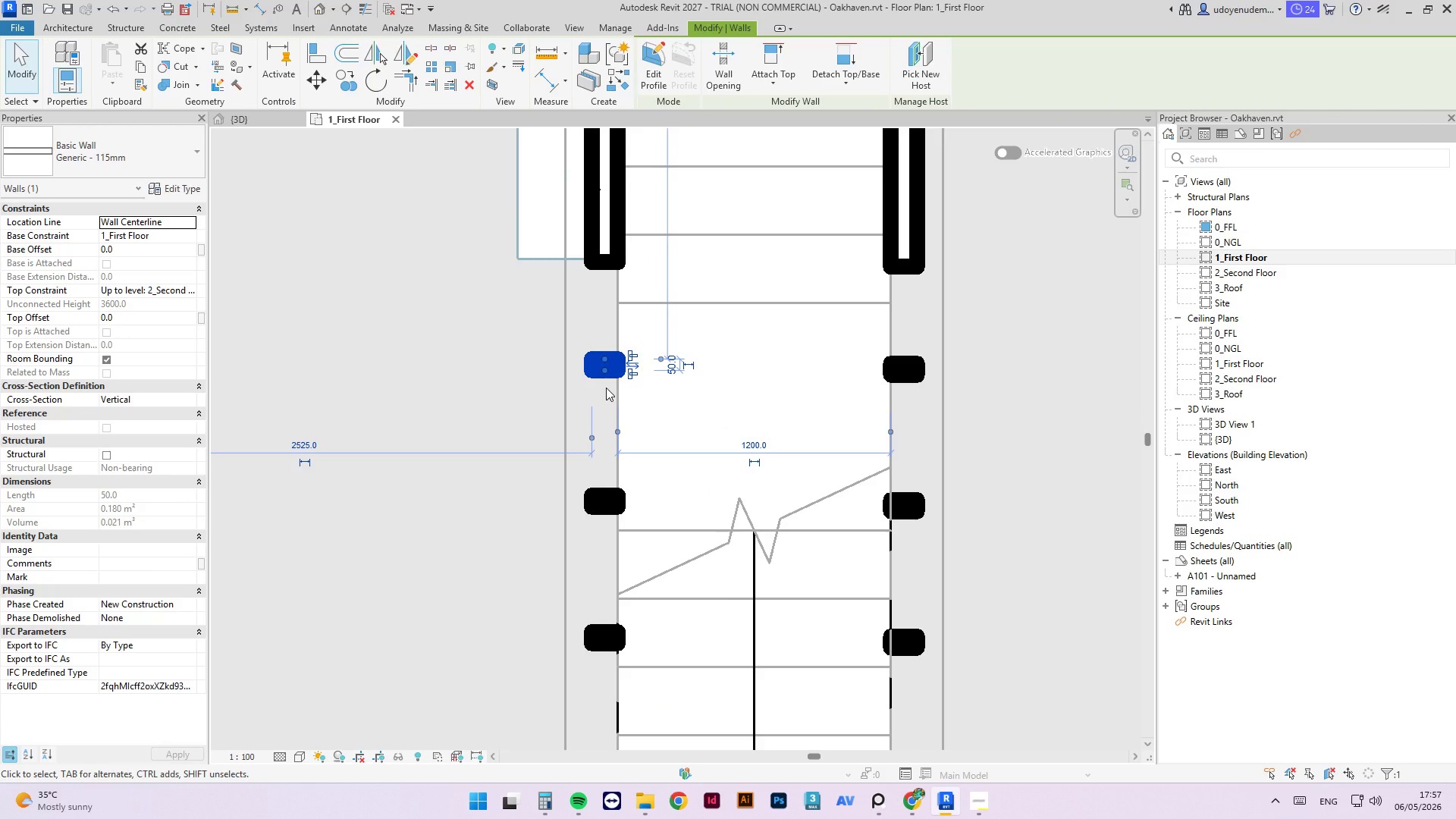 
type(co)
 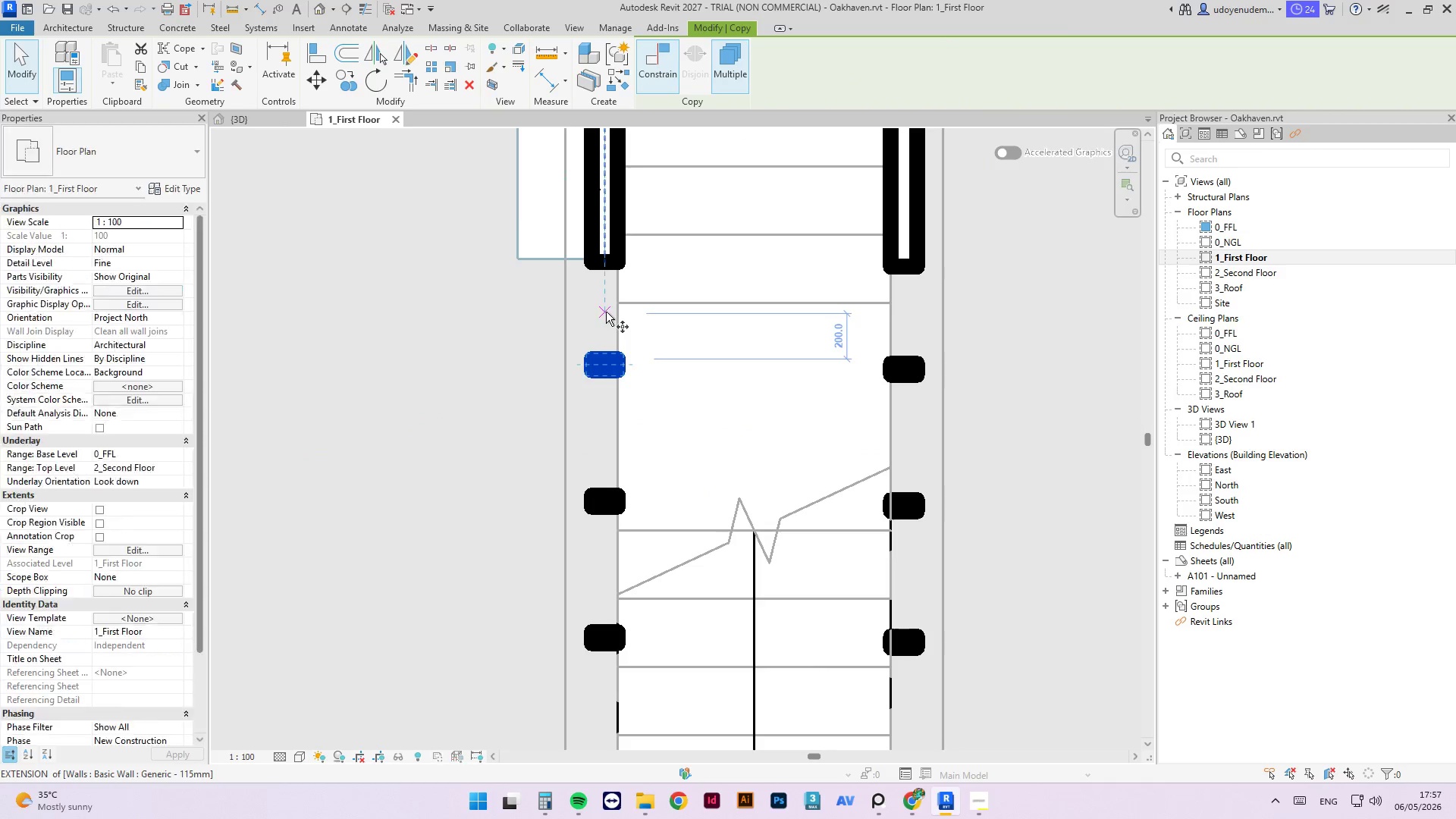 
scroll: coordinate [596, 313], scroll_direction: up, amount: 3.0
 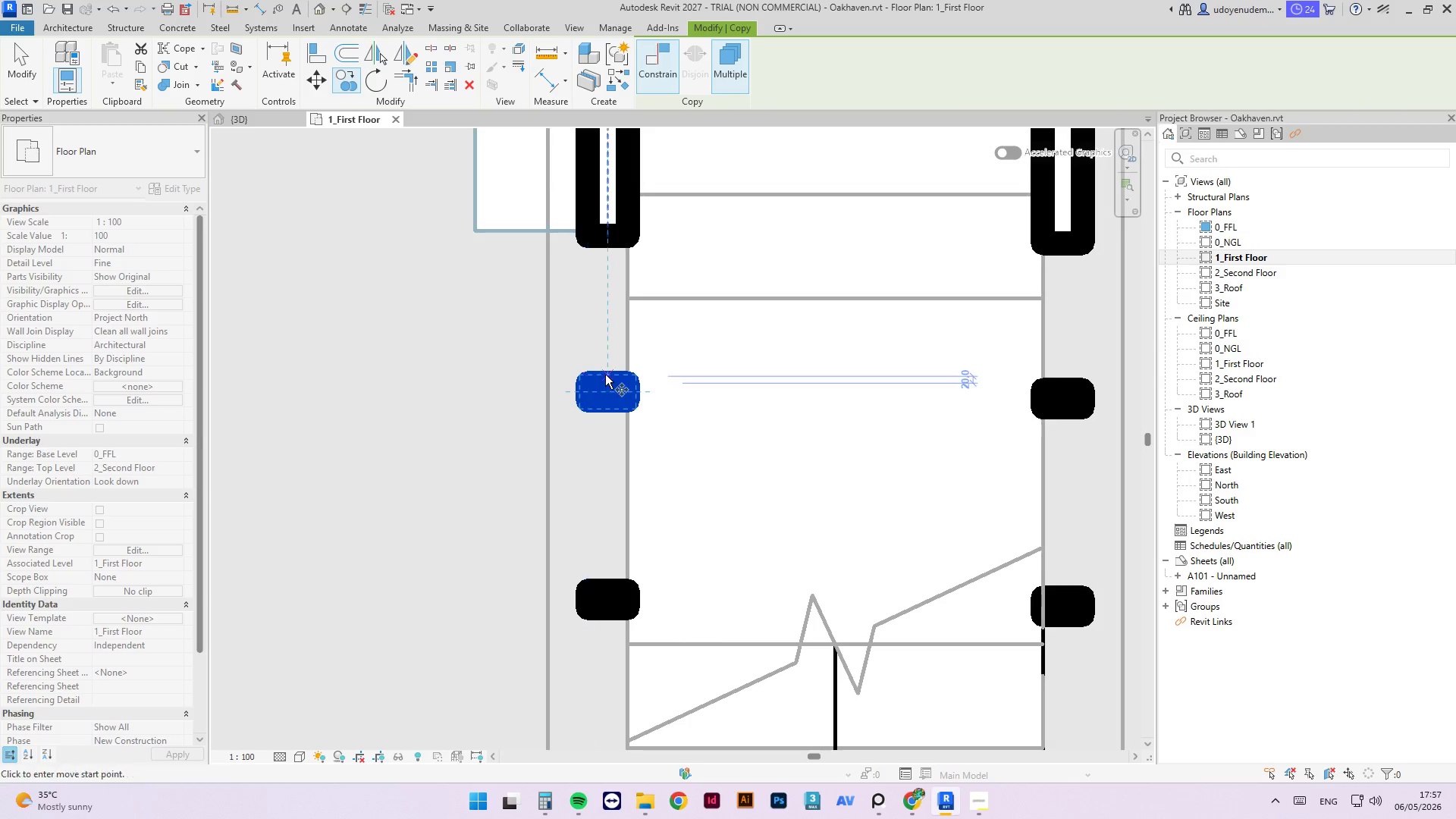 
left_click([608, 375])
 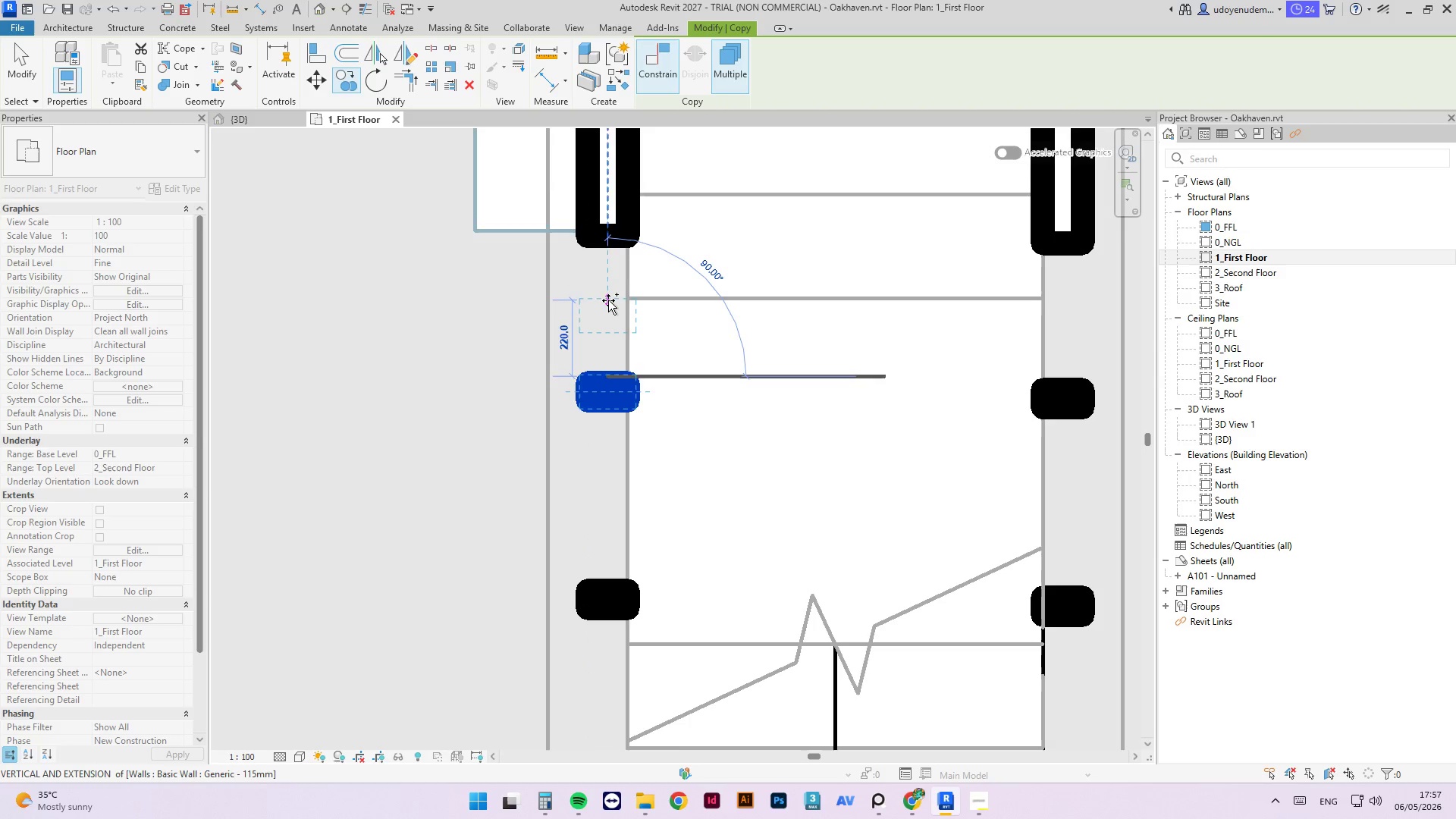 
left_click([607, 303])
 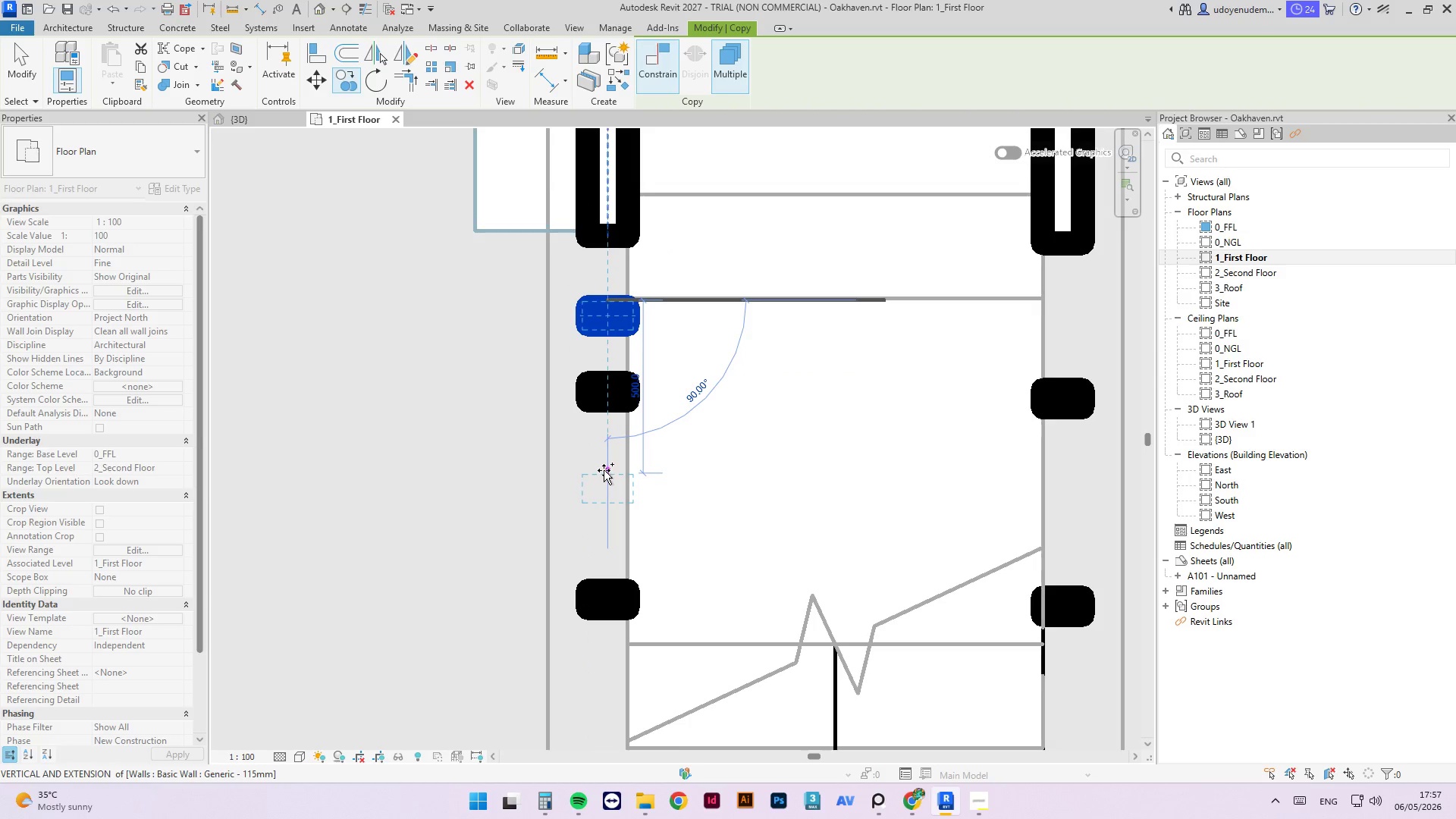 
scroll: coordinate [600, 457], scroll_direction: down, amount: 2.0
 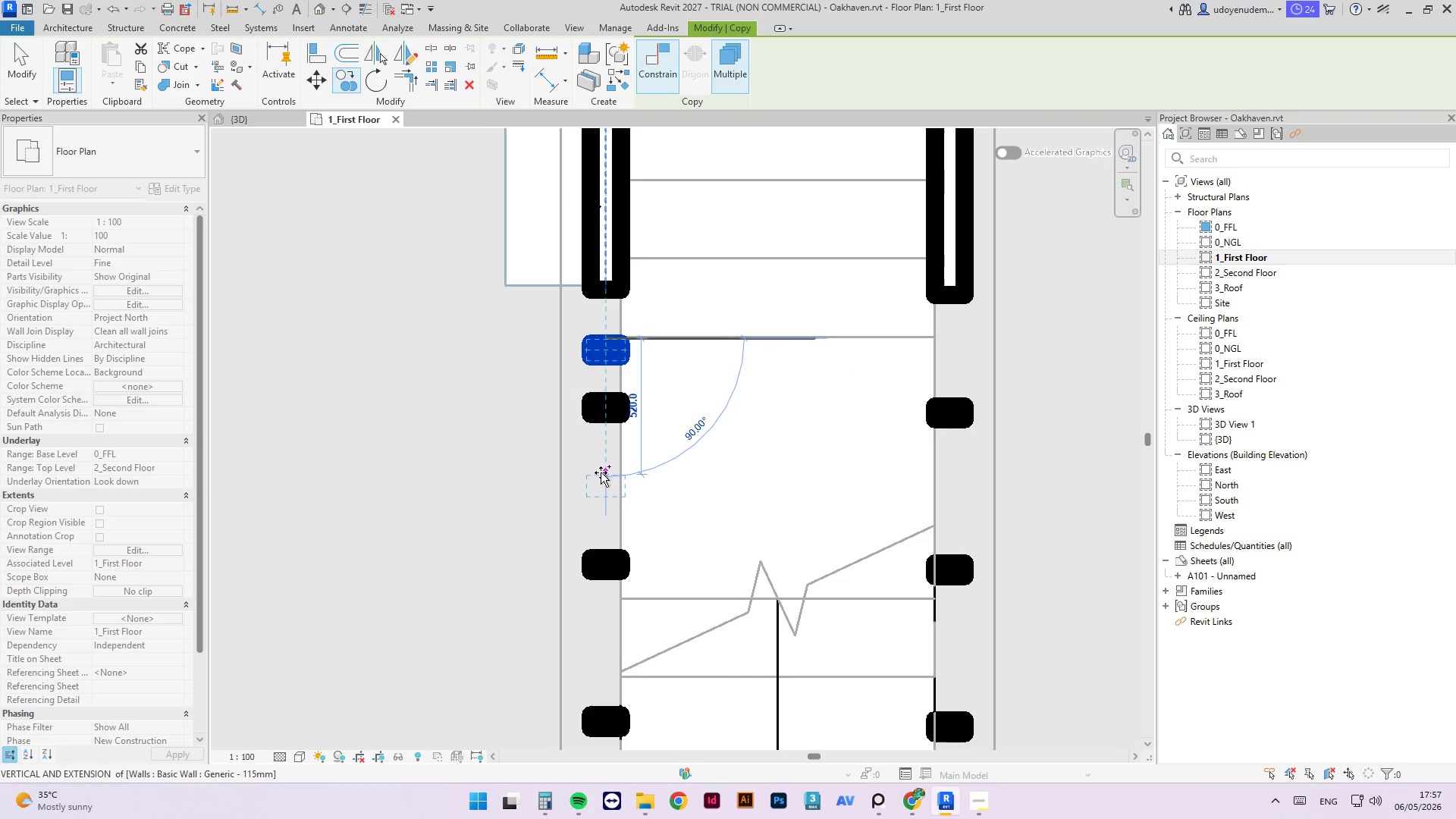 
left_click([601, 473])
 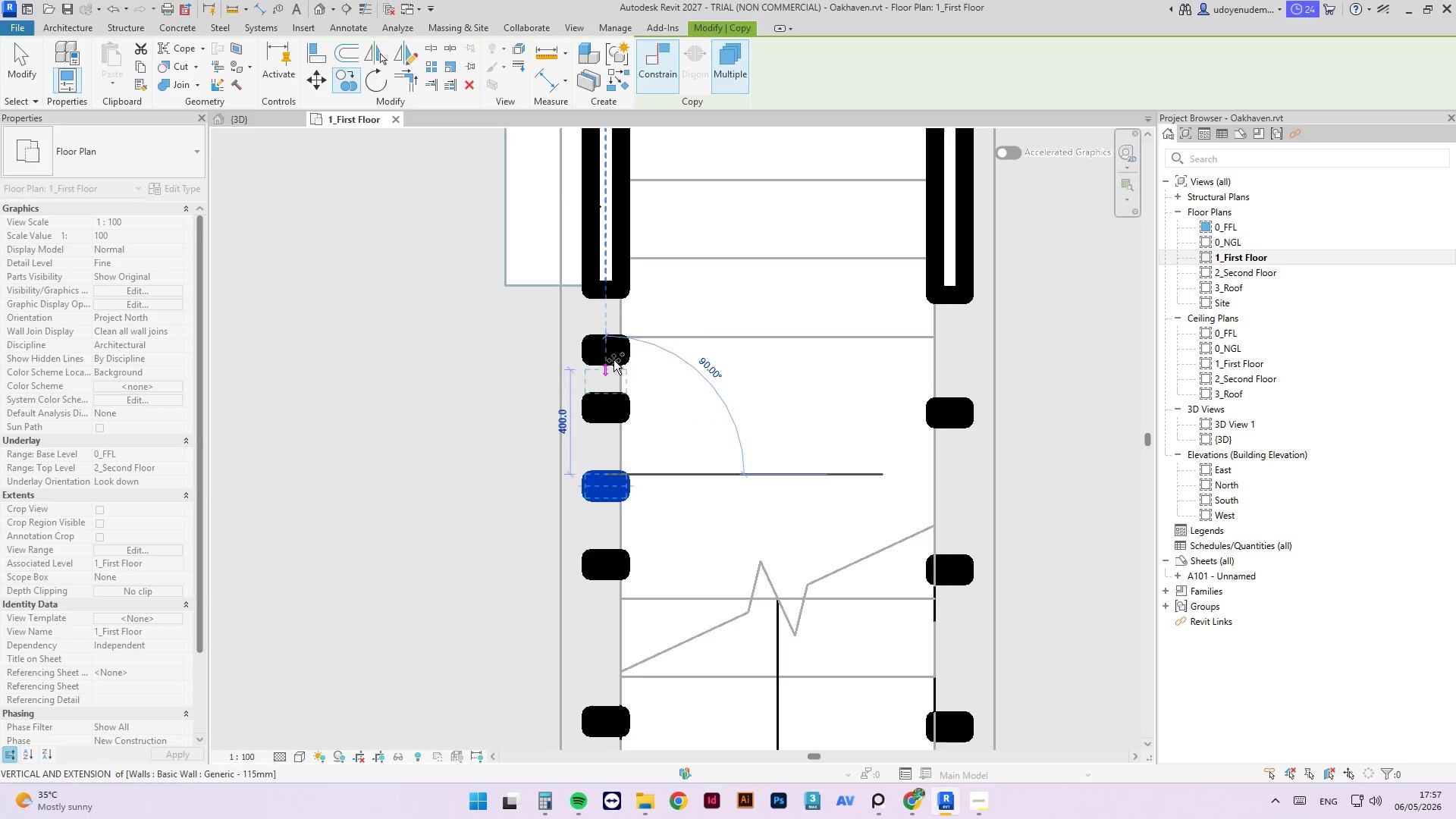 
scroll: coordinate [615, 532], scroll_direction: up, amount: 1.0
 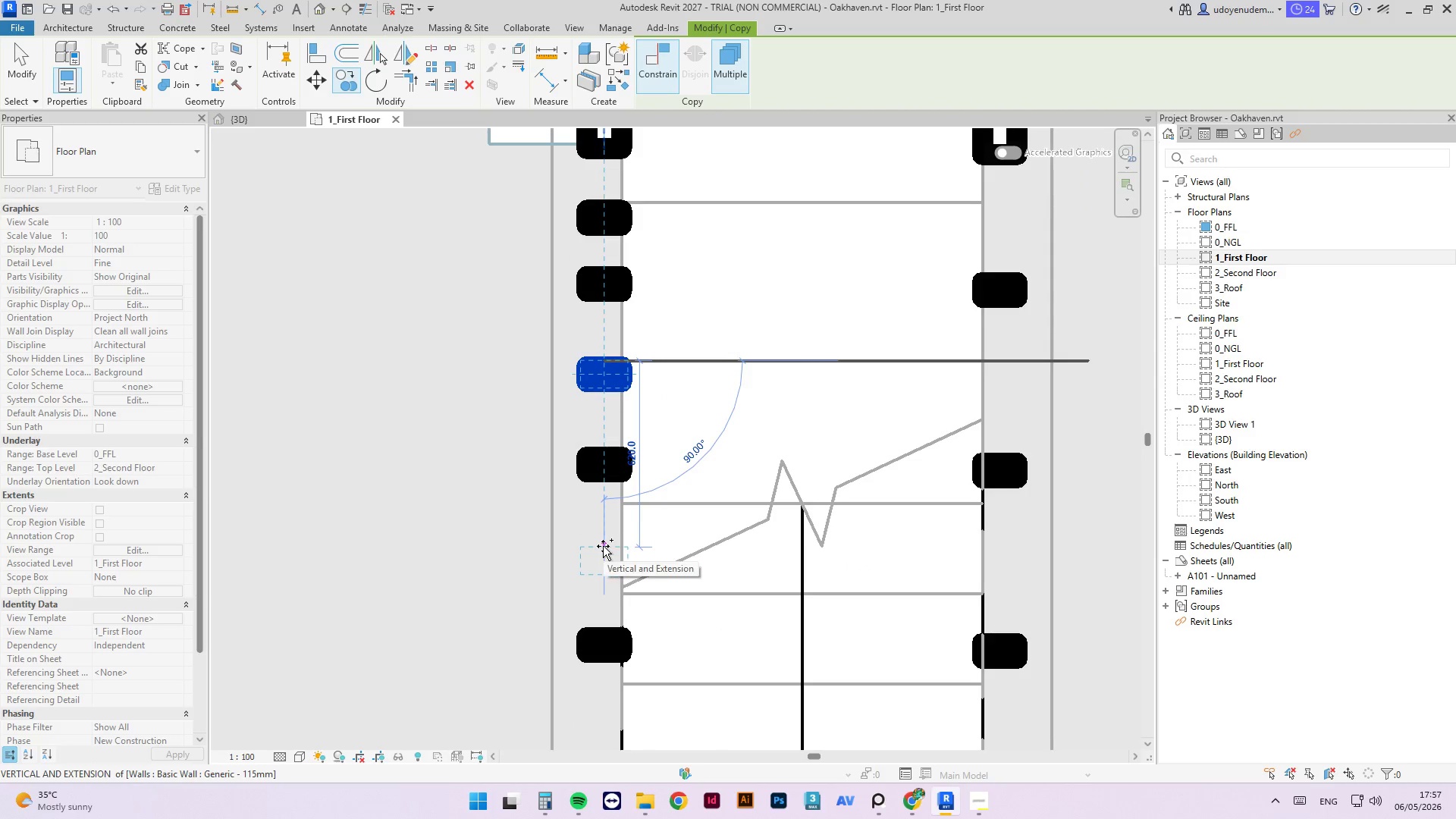 
left_click([603, 546])
 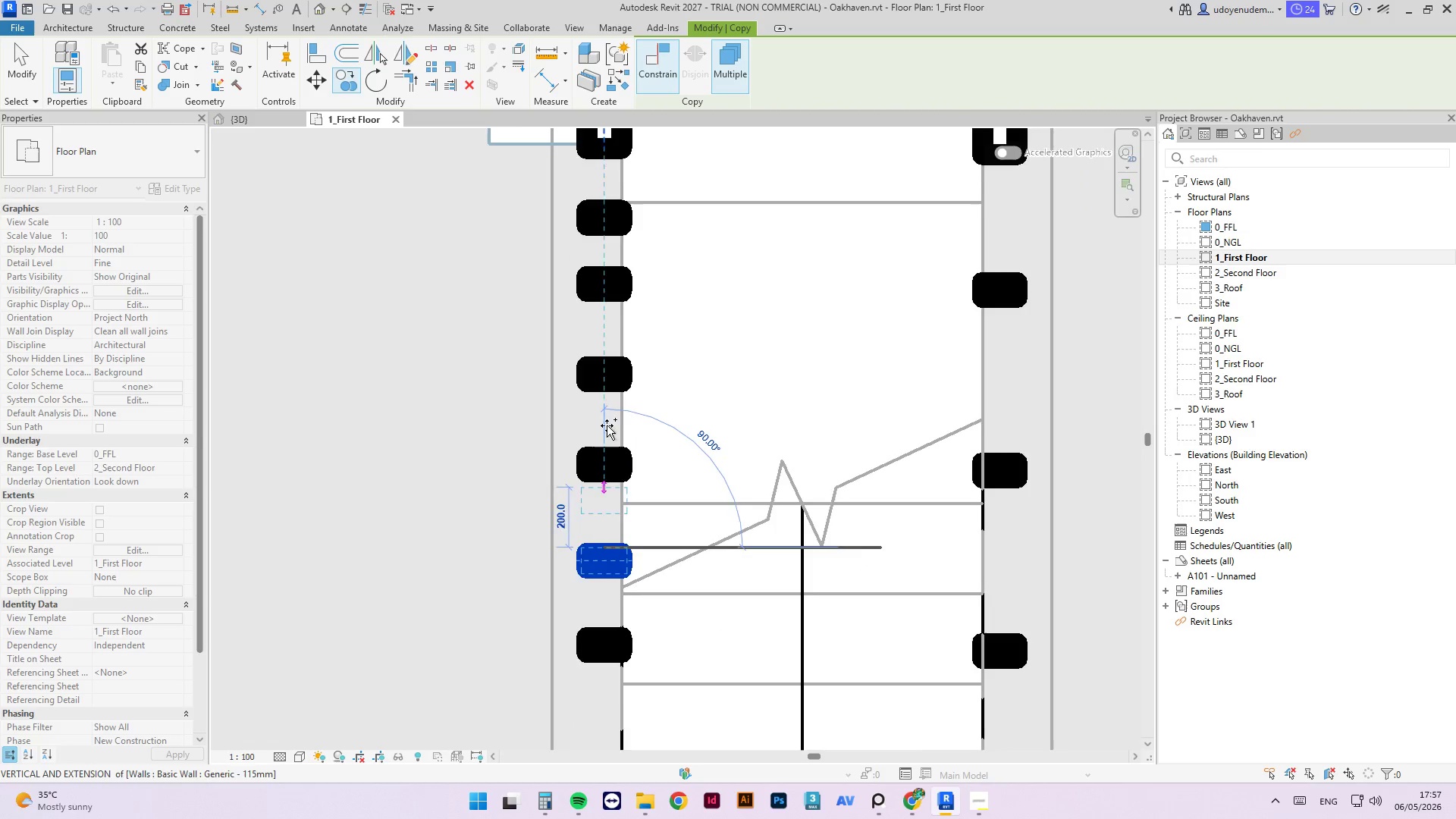 
scroll: coordinate [614, 536], scroll_direction: none, amount: 0.0
 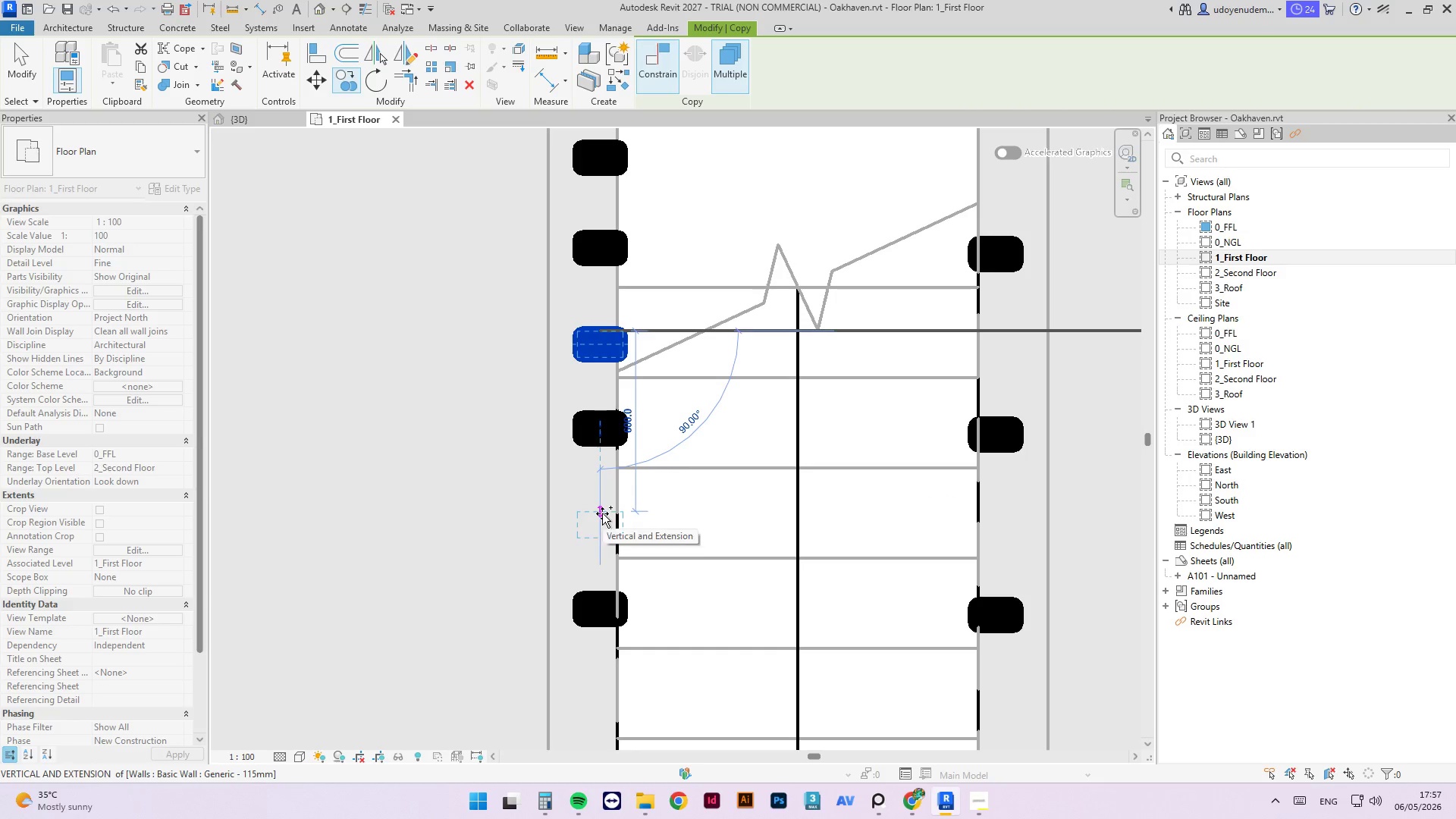 
left_click([602, 513])
 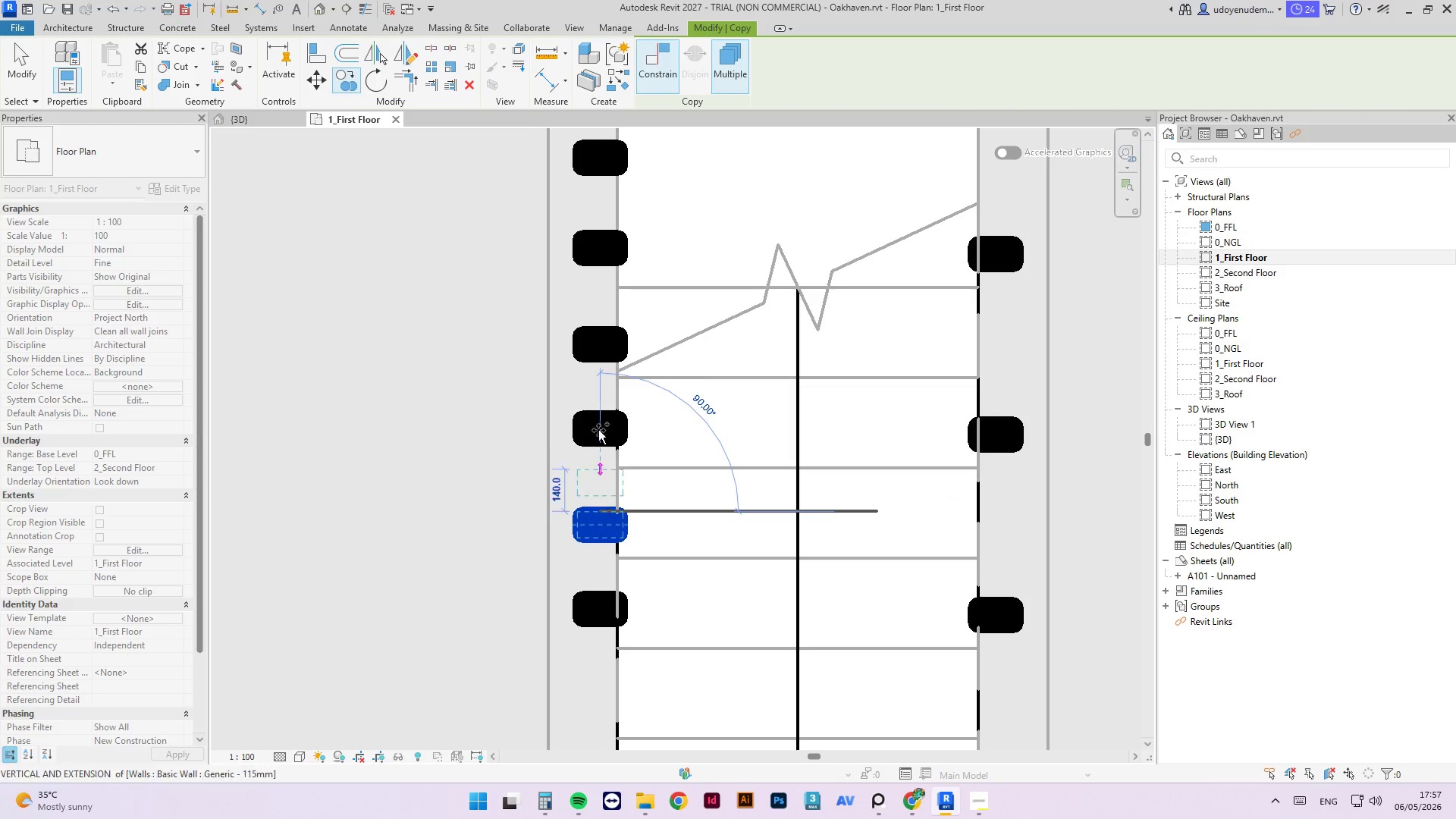 
scroll: coordinate [606, 604], scroll_direction: none, amount: 0.0
 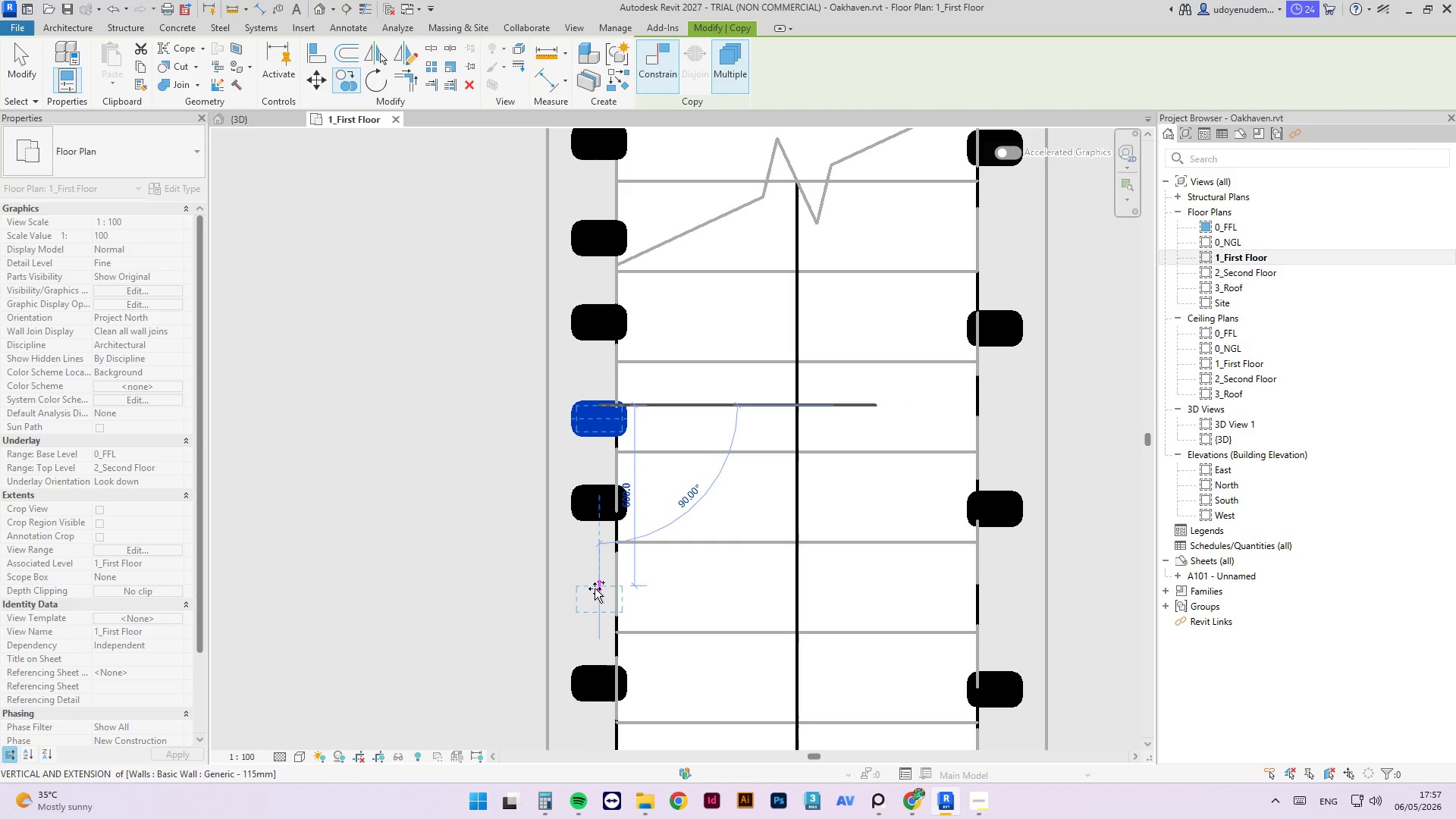 
left_click([595, 588])
 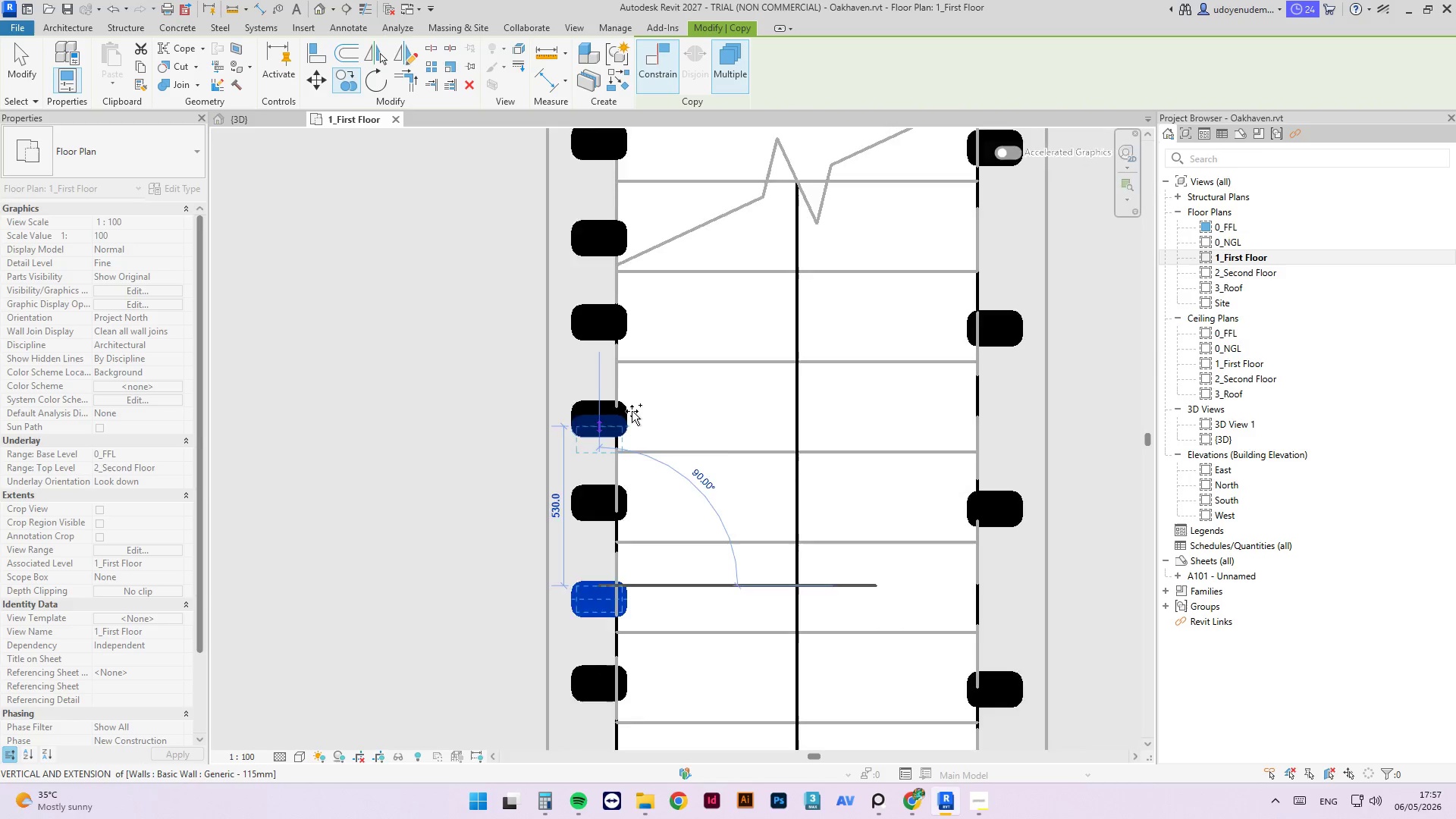 
scroll: coordinate [586, 707], scroll_direction: none, amount: 0.0
 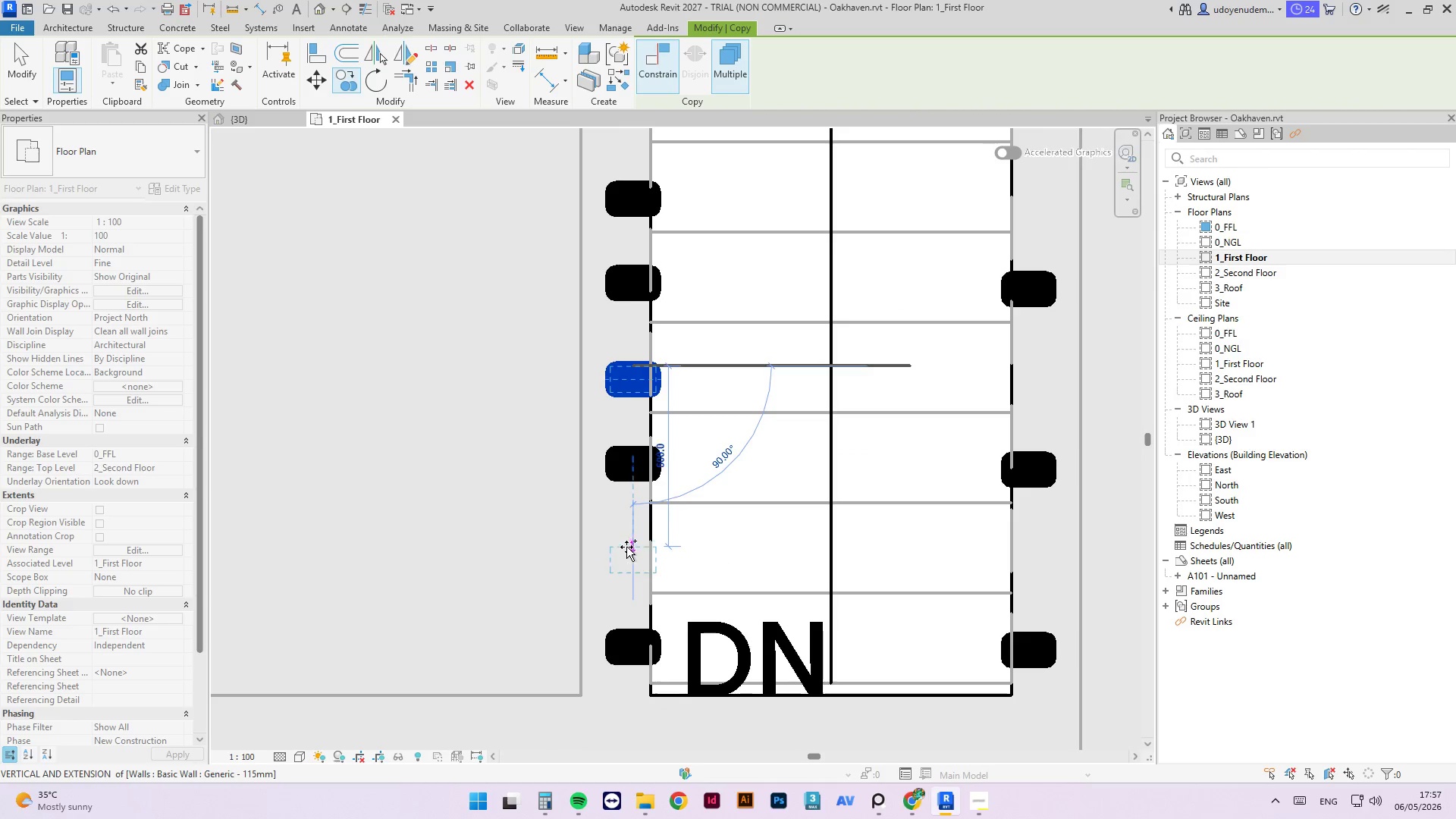 
left_click([626, 548])
 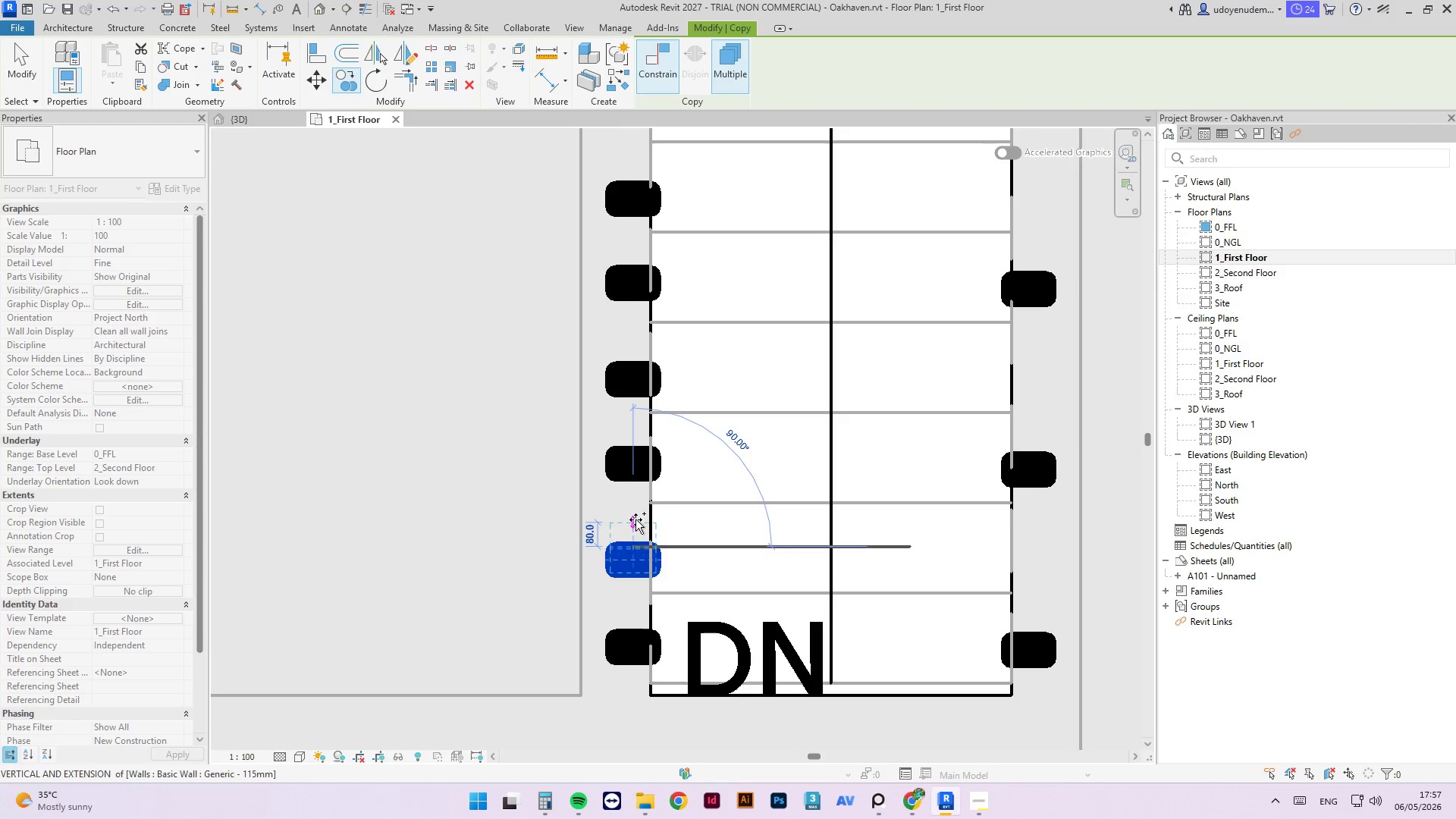 
scroll: coordinate [581, 632], scroll_direction: down, amount: 3.0
 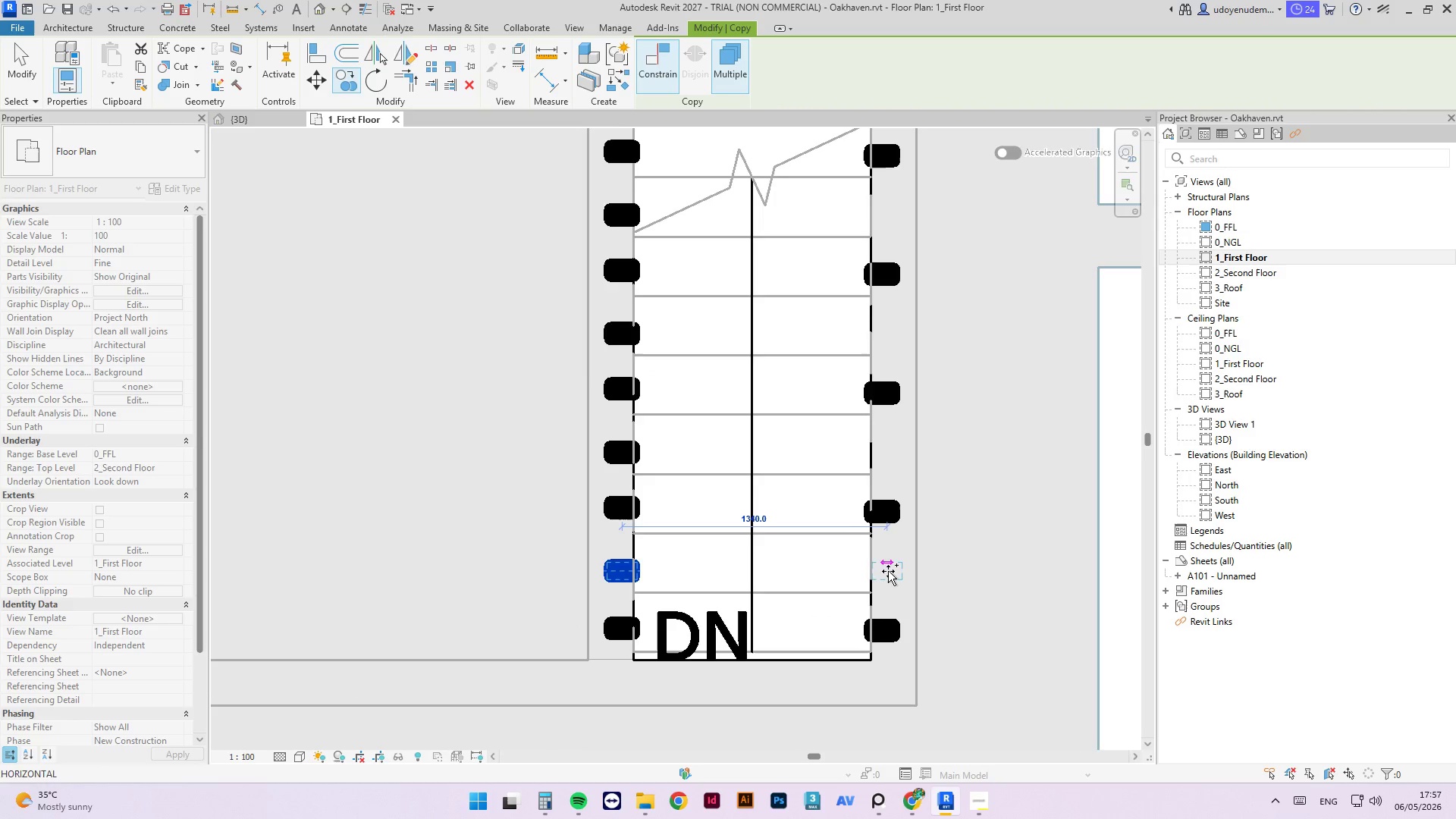 
scroll: coordinate [888, 573], scroll_direction: up, amount: 3.0
 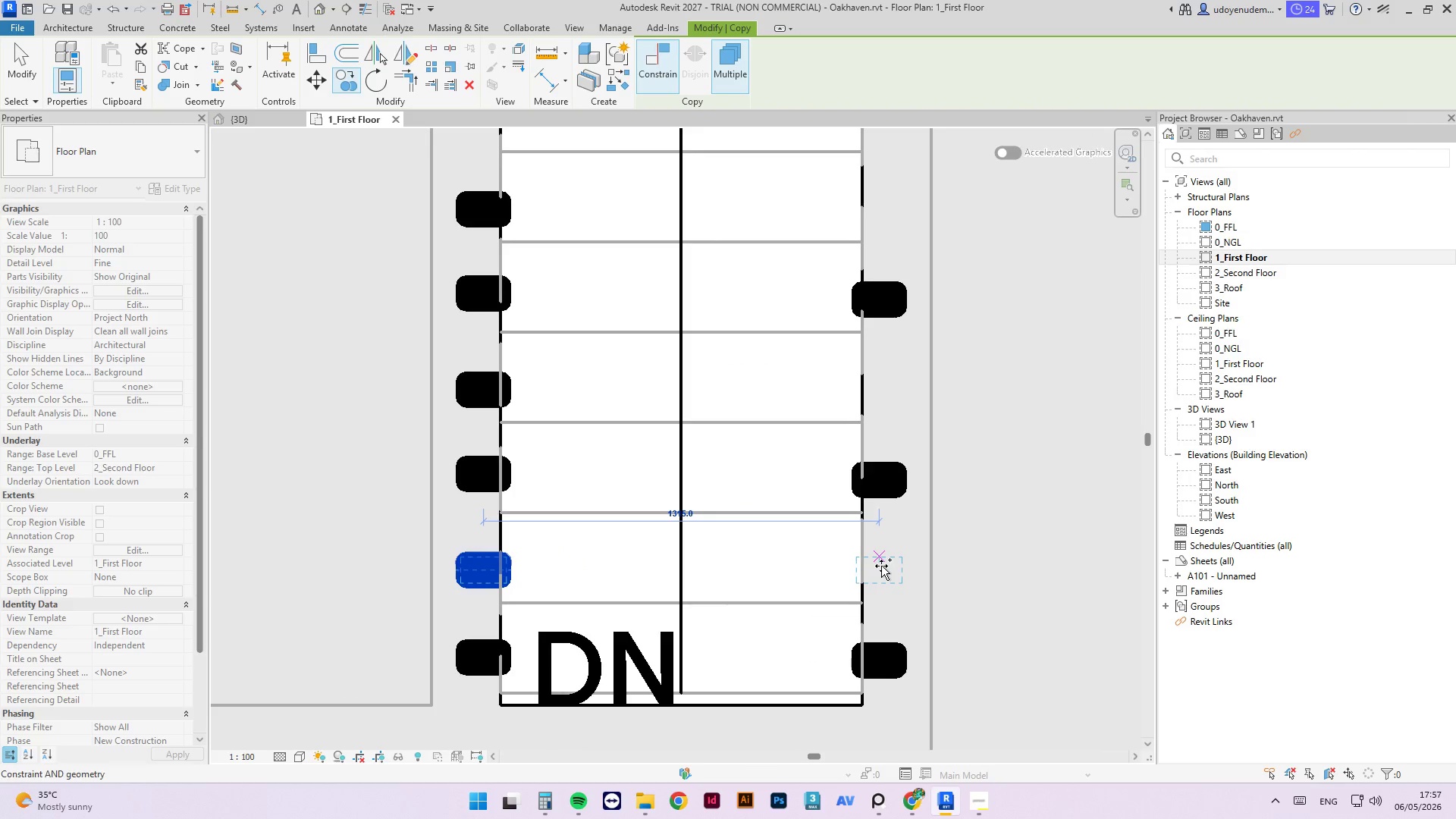 
key(Escape)
 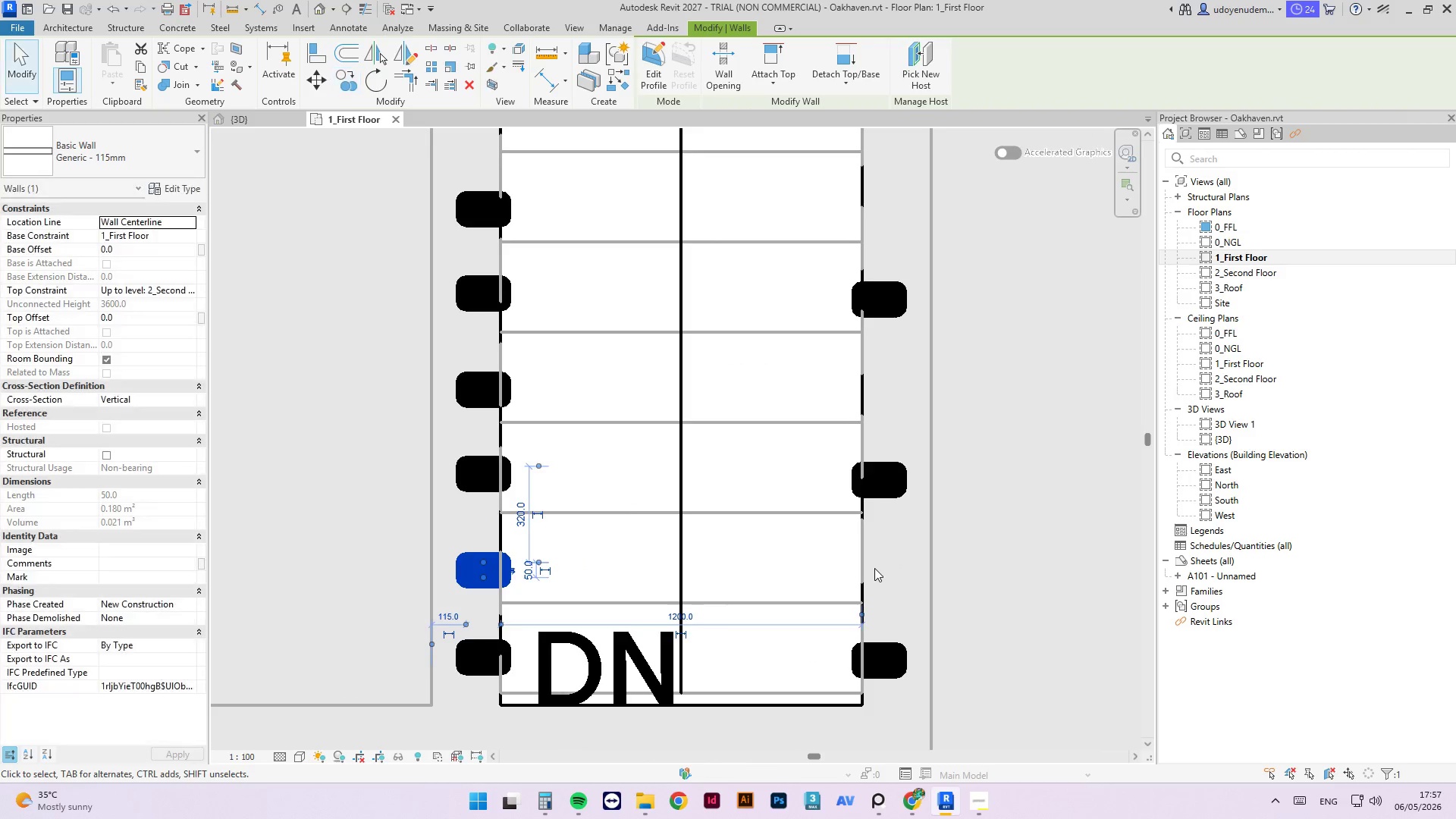 
key(Escape)
 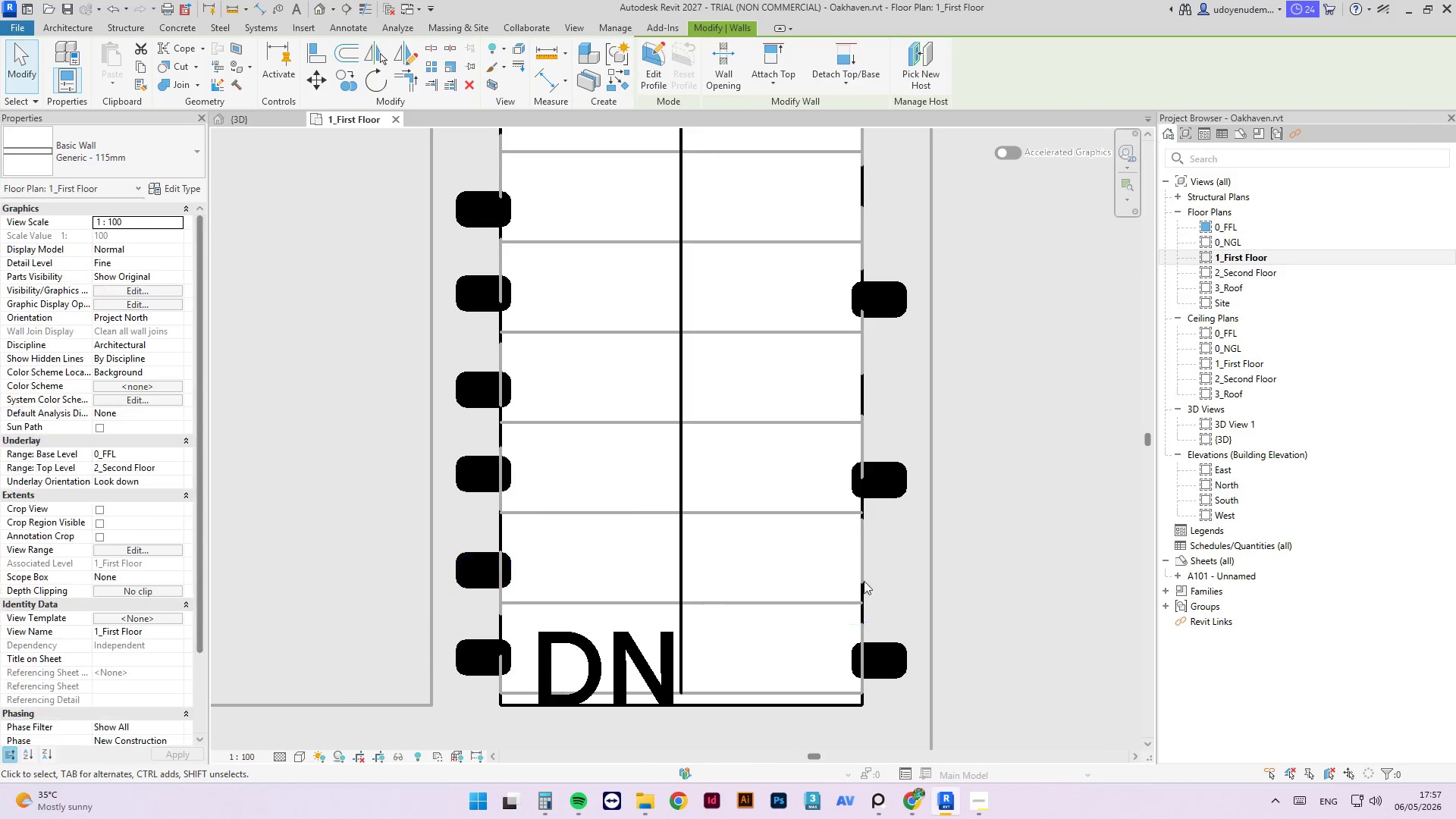 
scroll: coordinate [845, 617], scroll_direction: down, amount: 3.0
 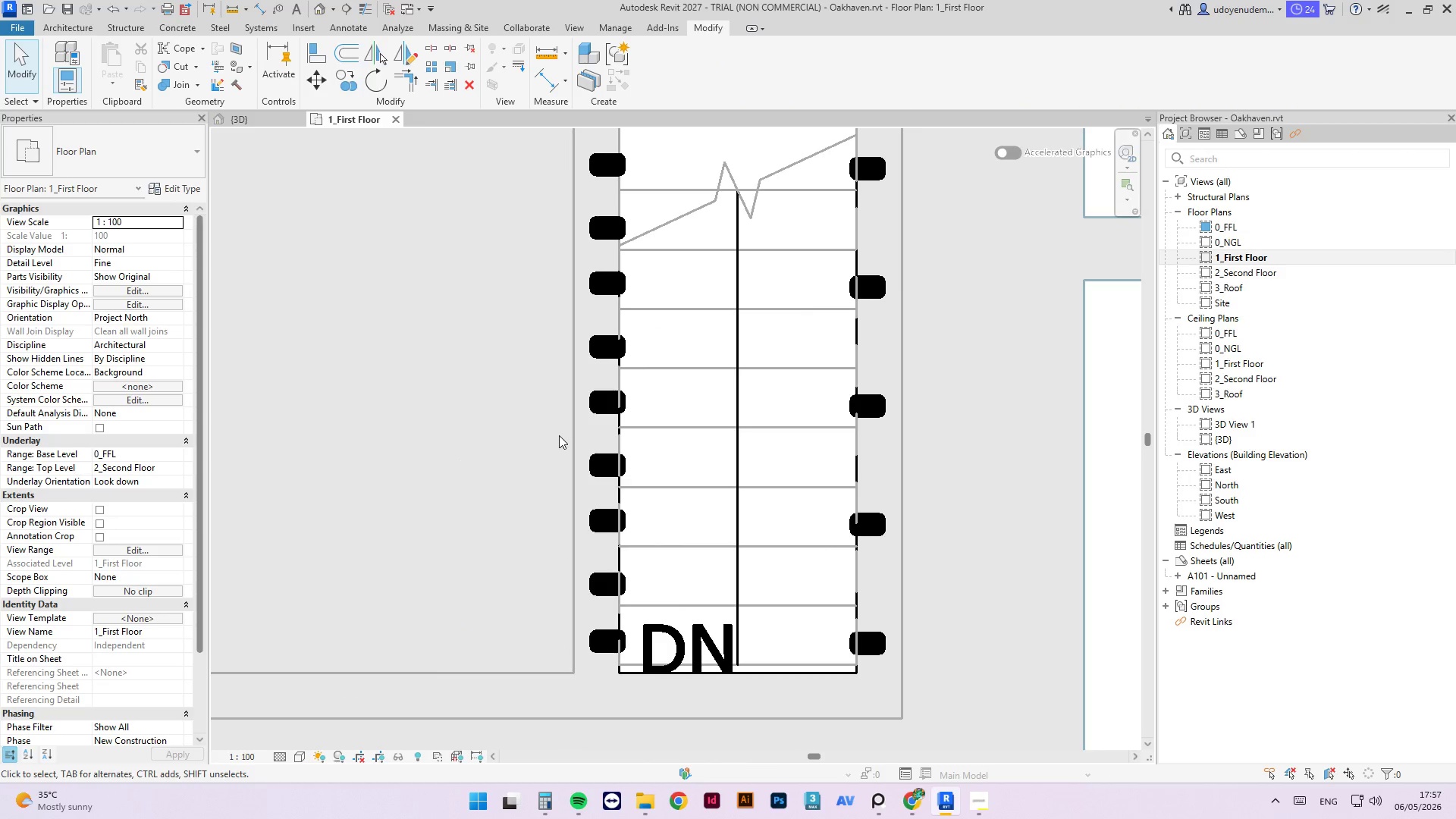 
scroll: coordinate [598, 372], scroll_direction: up, amount: 1.0
 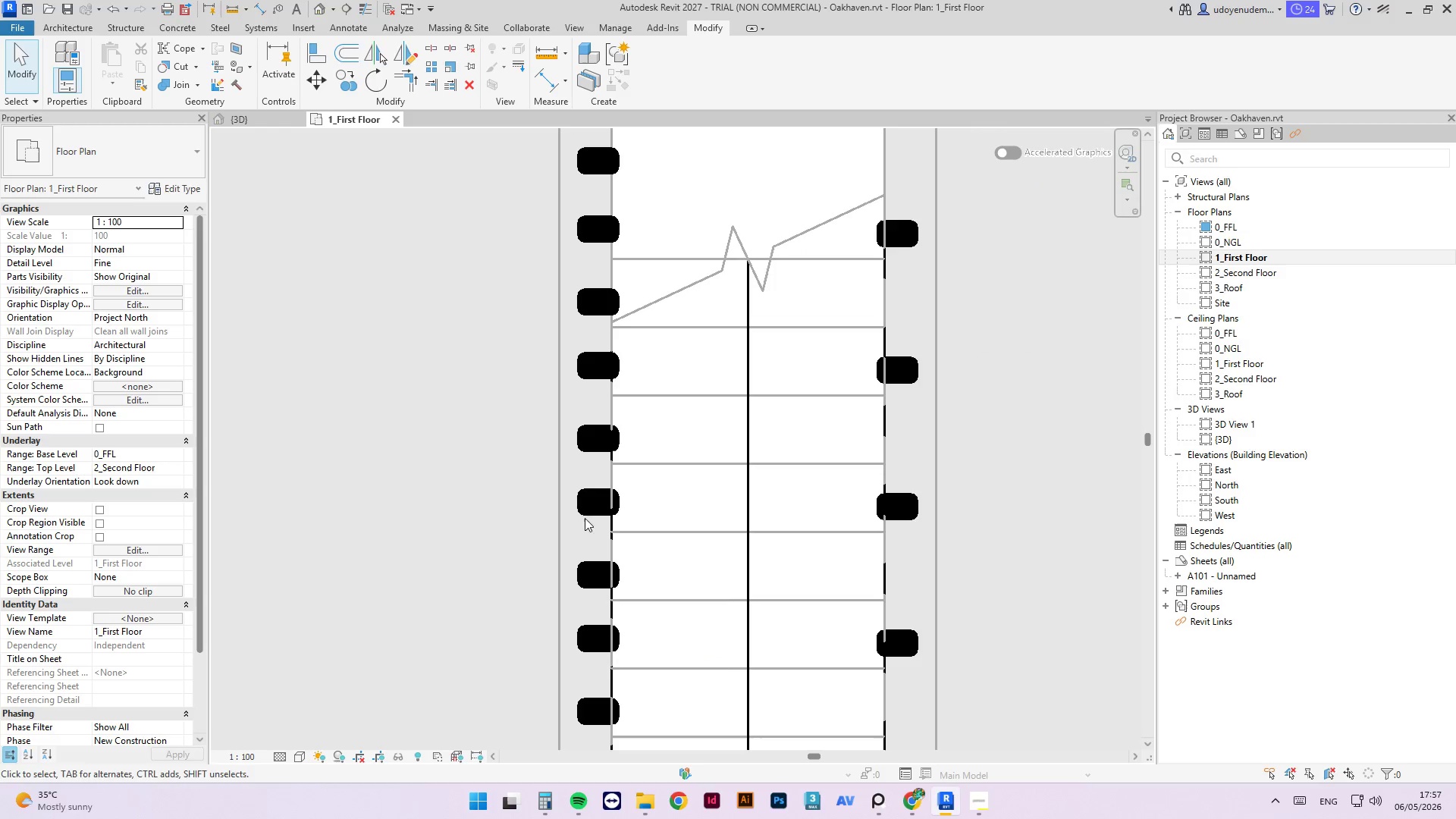 
scroll: coordinate [588, 491], scroll_direction: down, amount: 4.0
 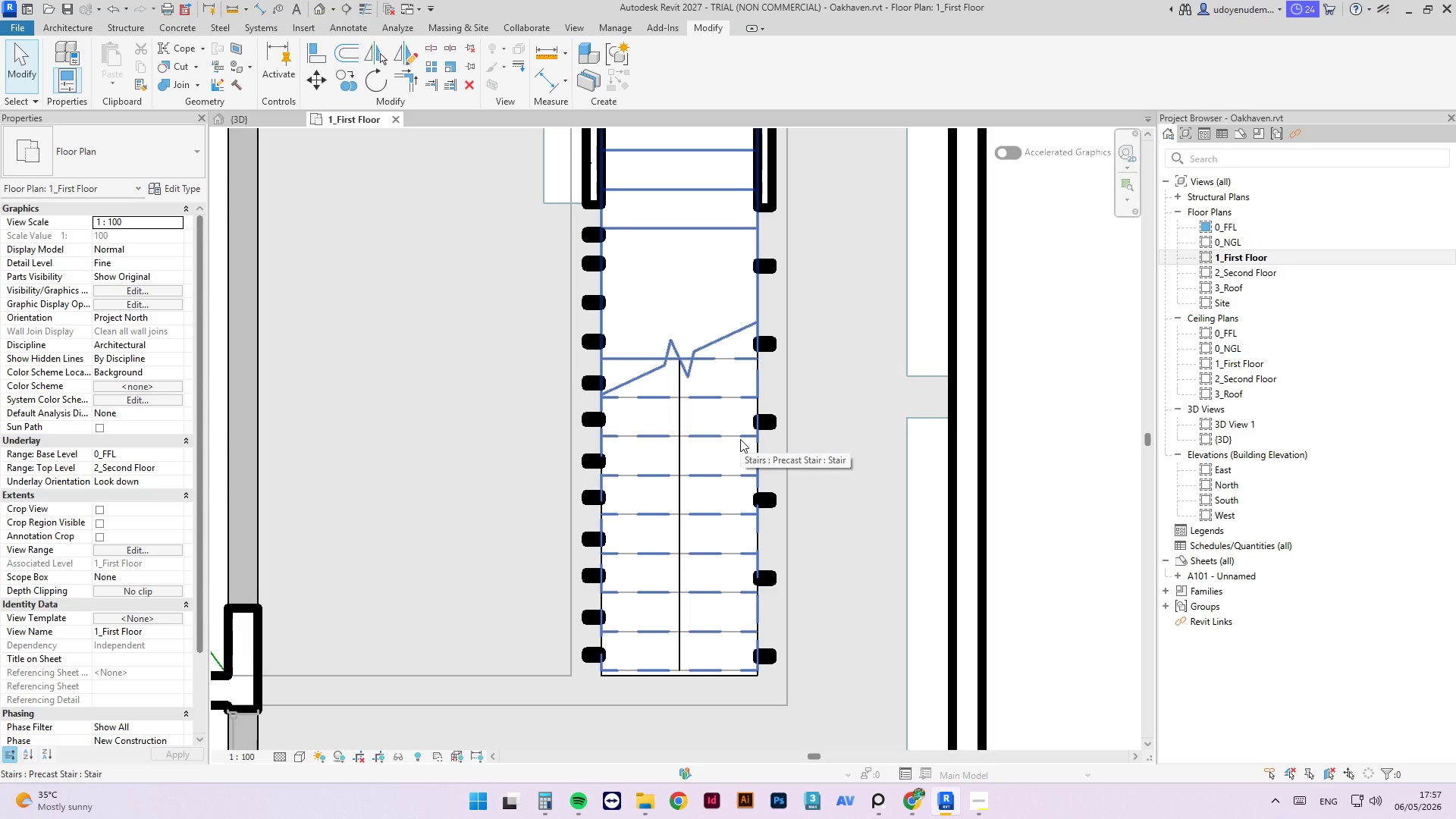 
type(al)
 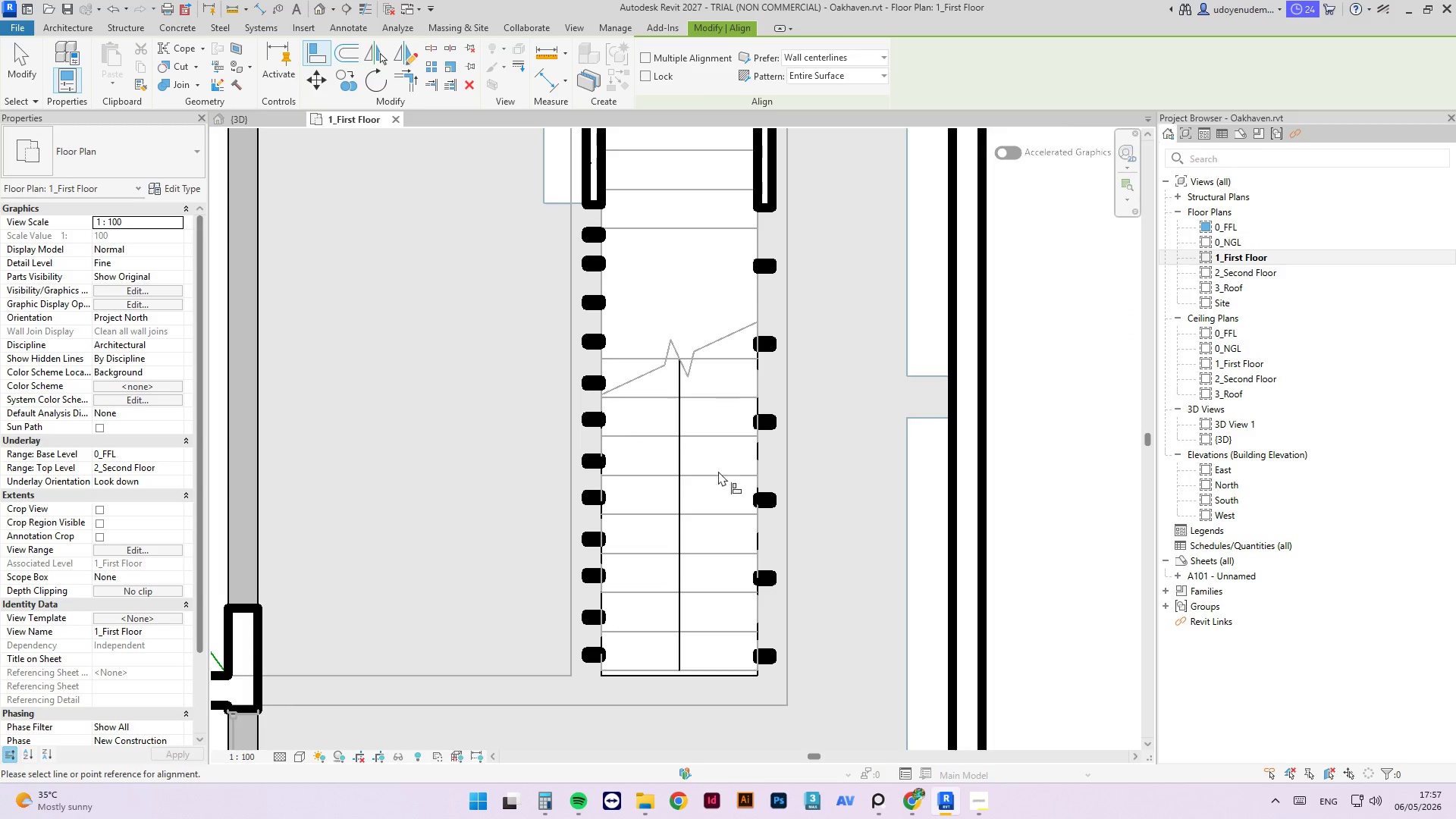 
scroll: coordinate [739, 513], scroll_direction: up, amount: 3.0
 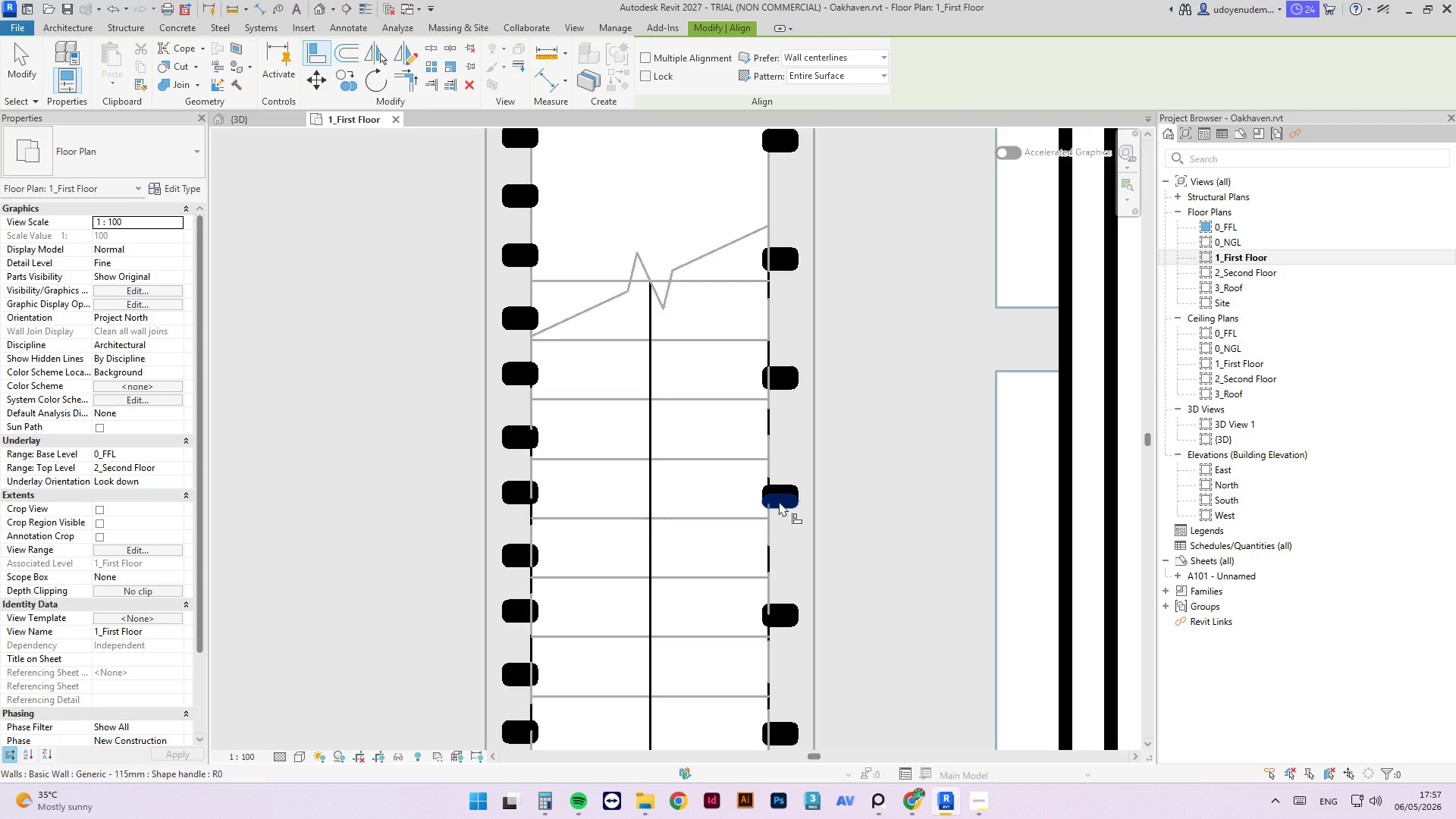 
left_click([779, 501])
 